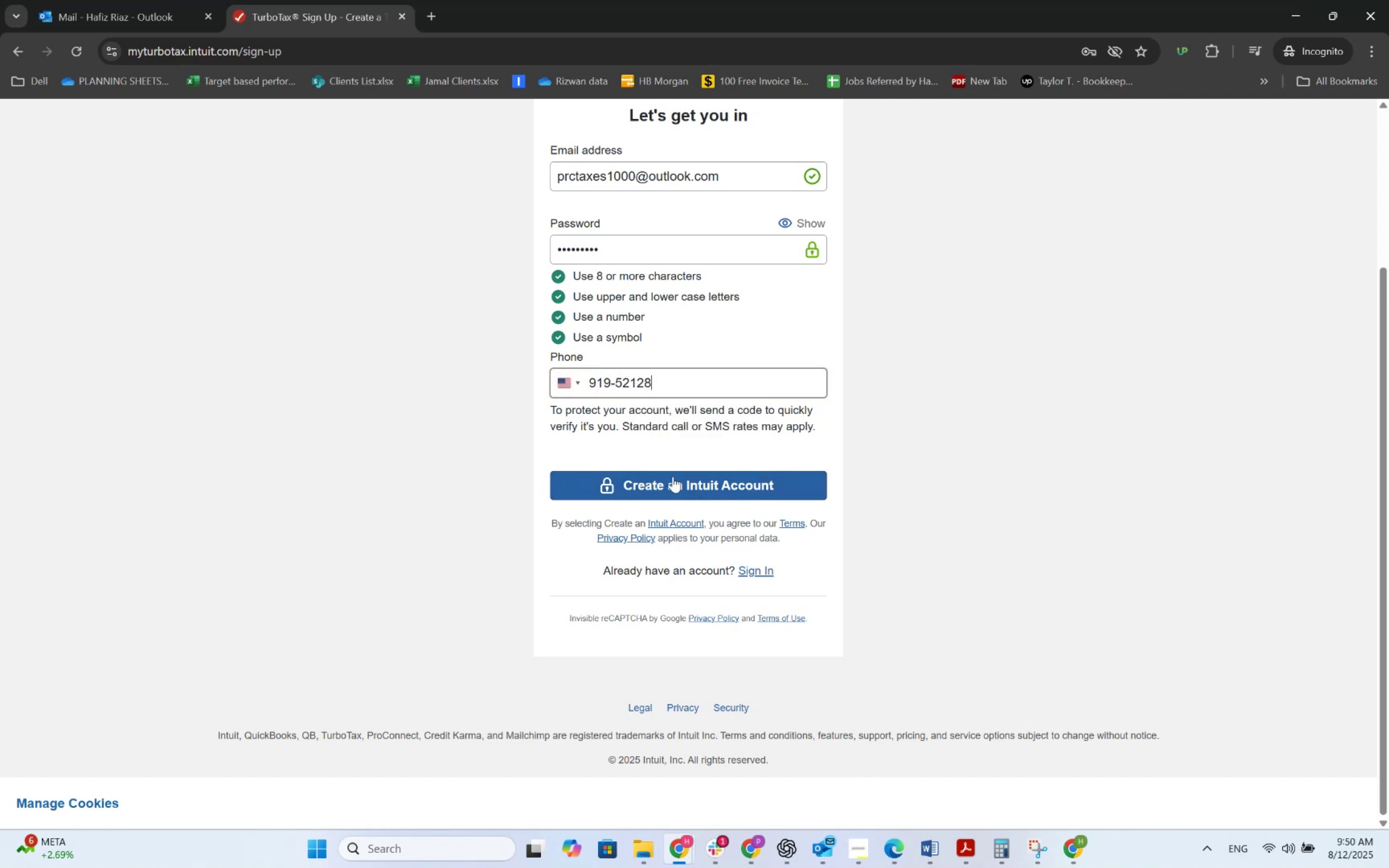 
key(Numpad4)
 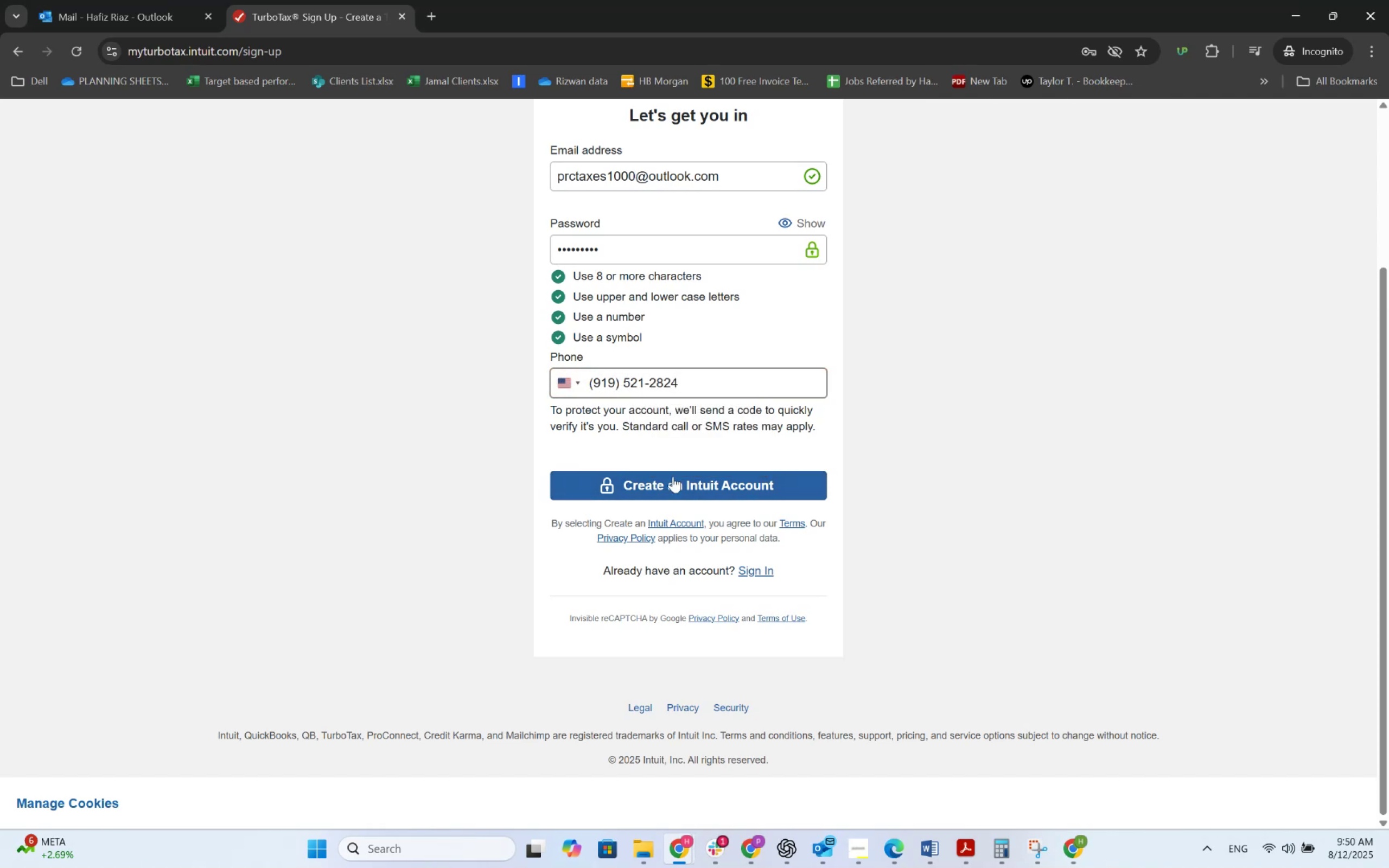 
hold_key(key=Backspace, duration=1.19)
 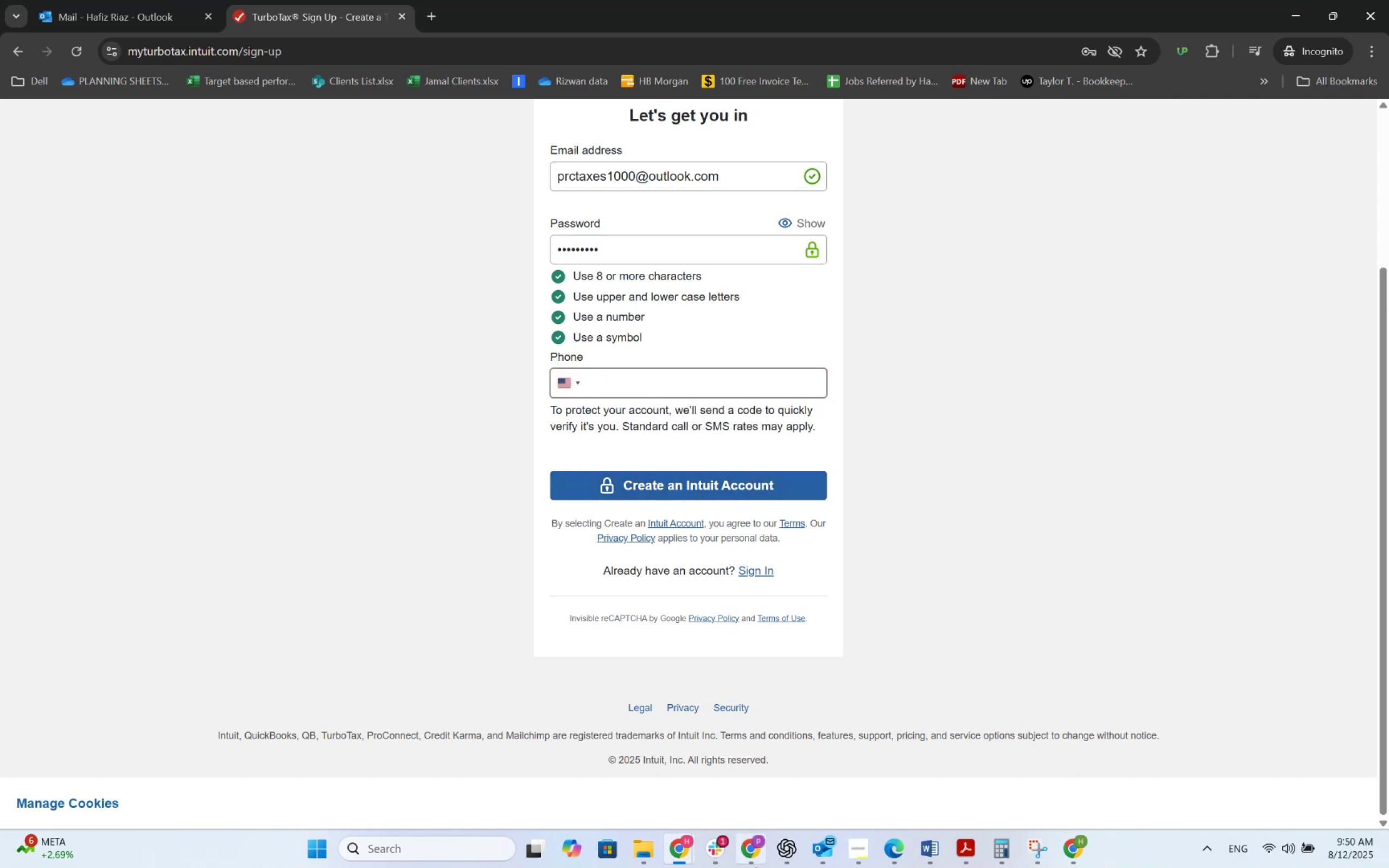 
left_click([716, 859])
 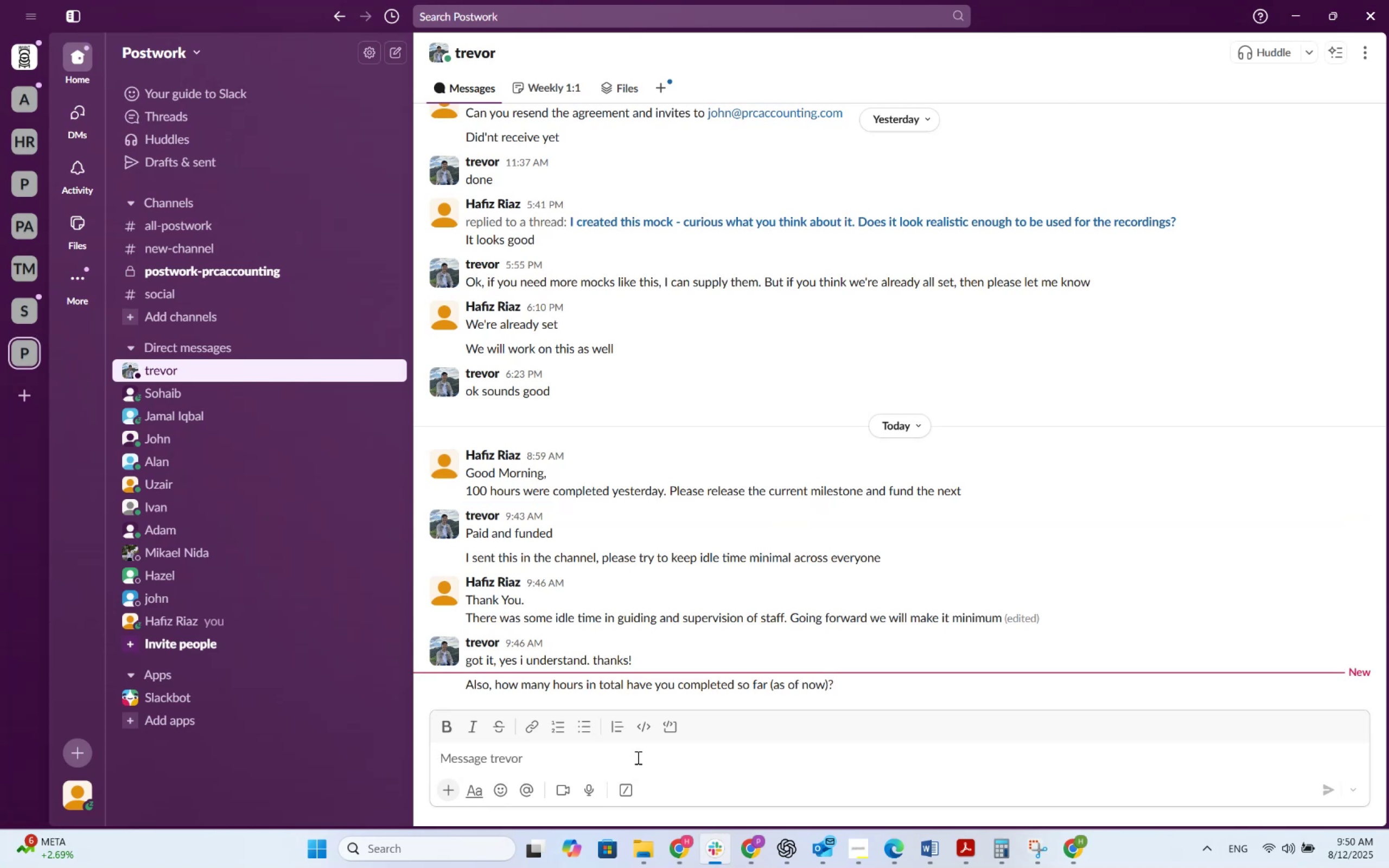 
left_click([637, 757])
 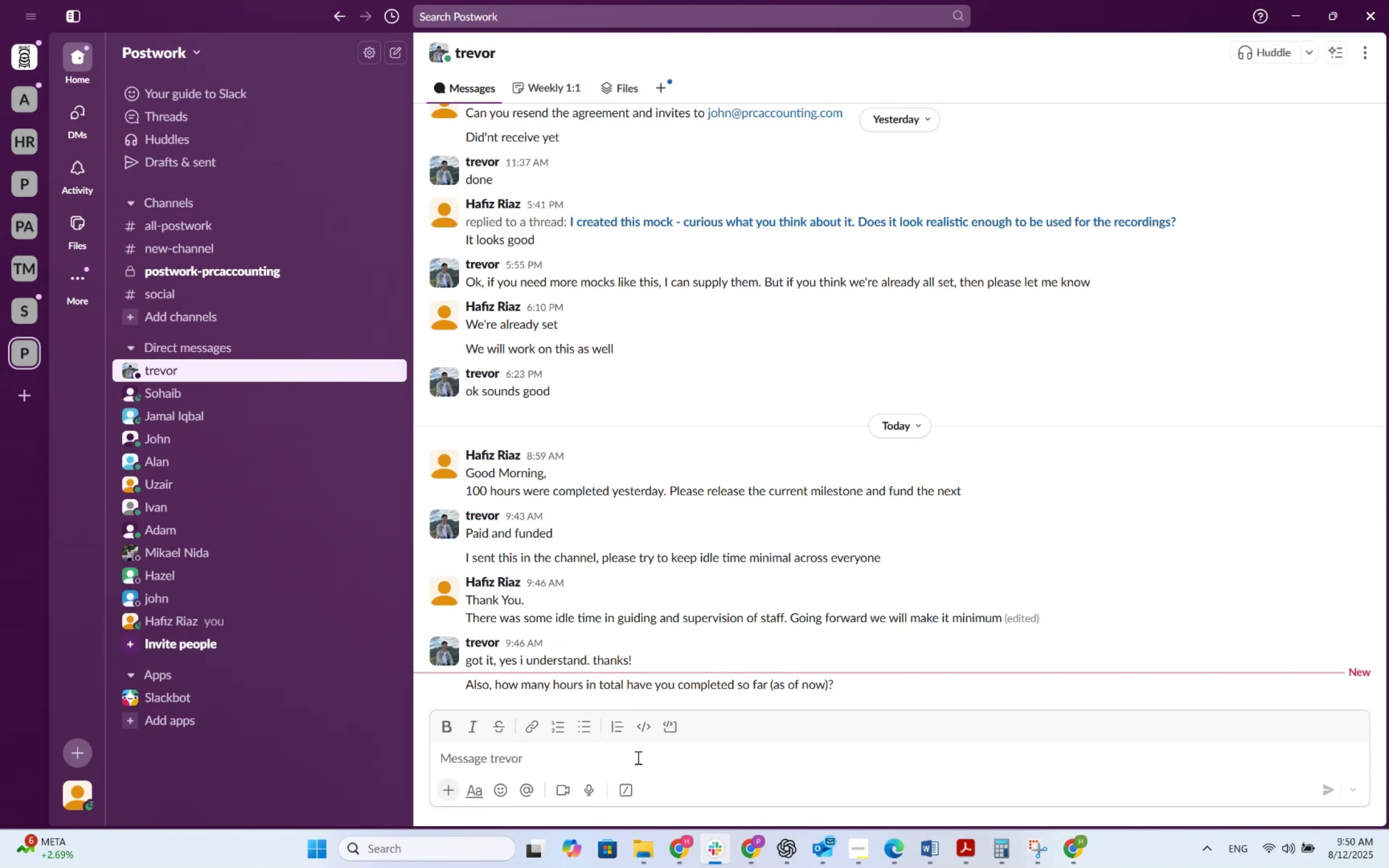 
wait(21.81)
 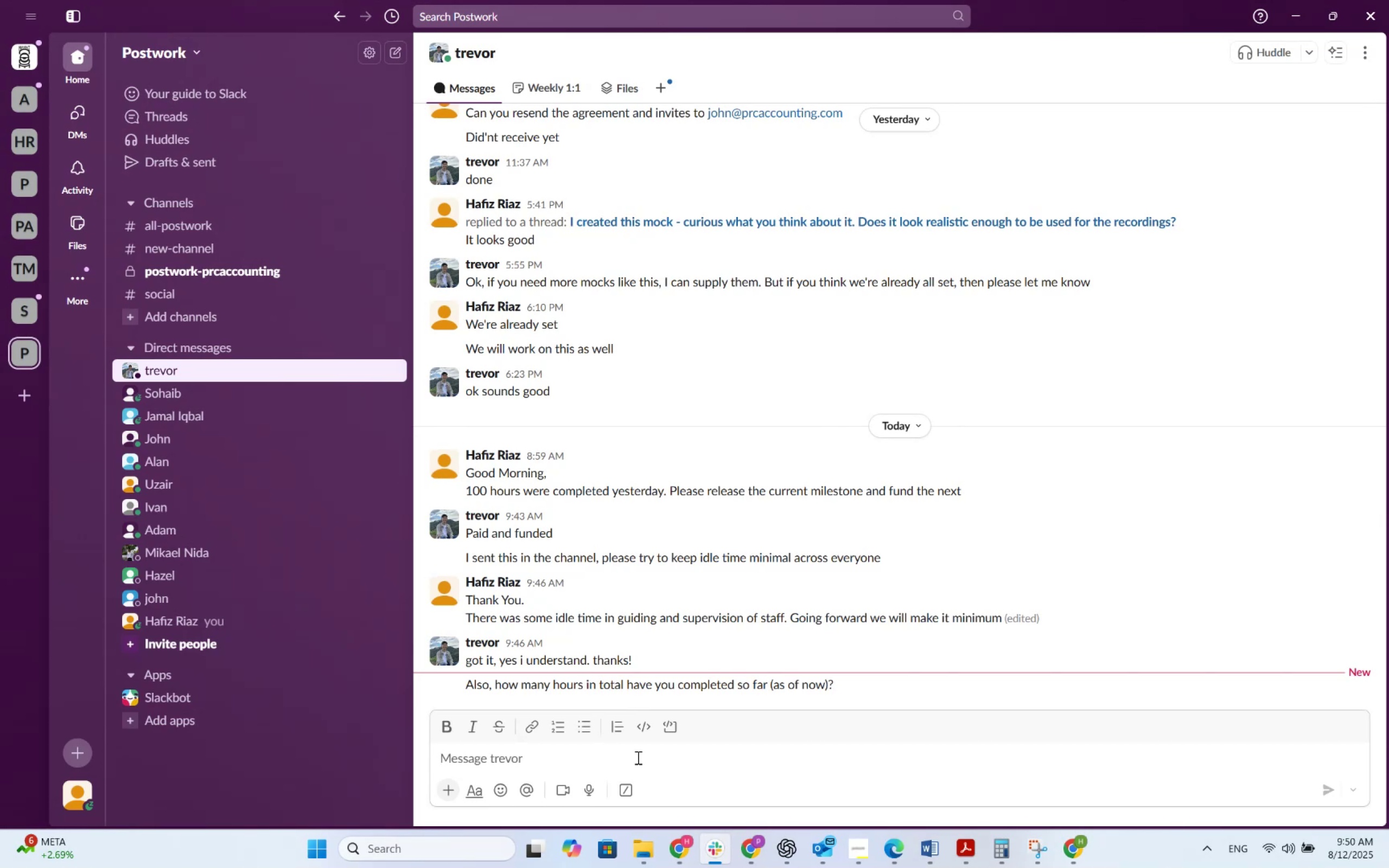 
type(Ari)
key(Backspace)
type(ound 130-140 for Quickbooks)
 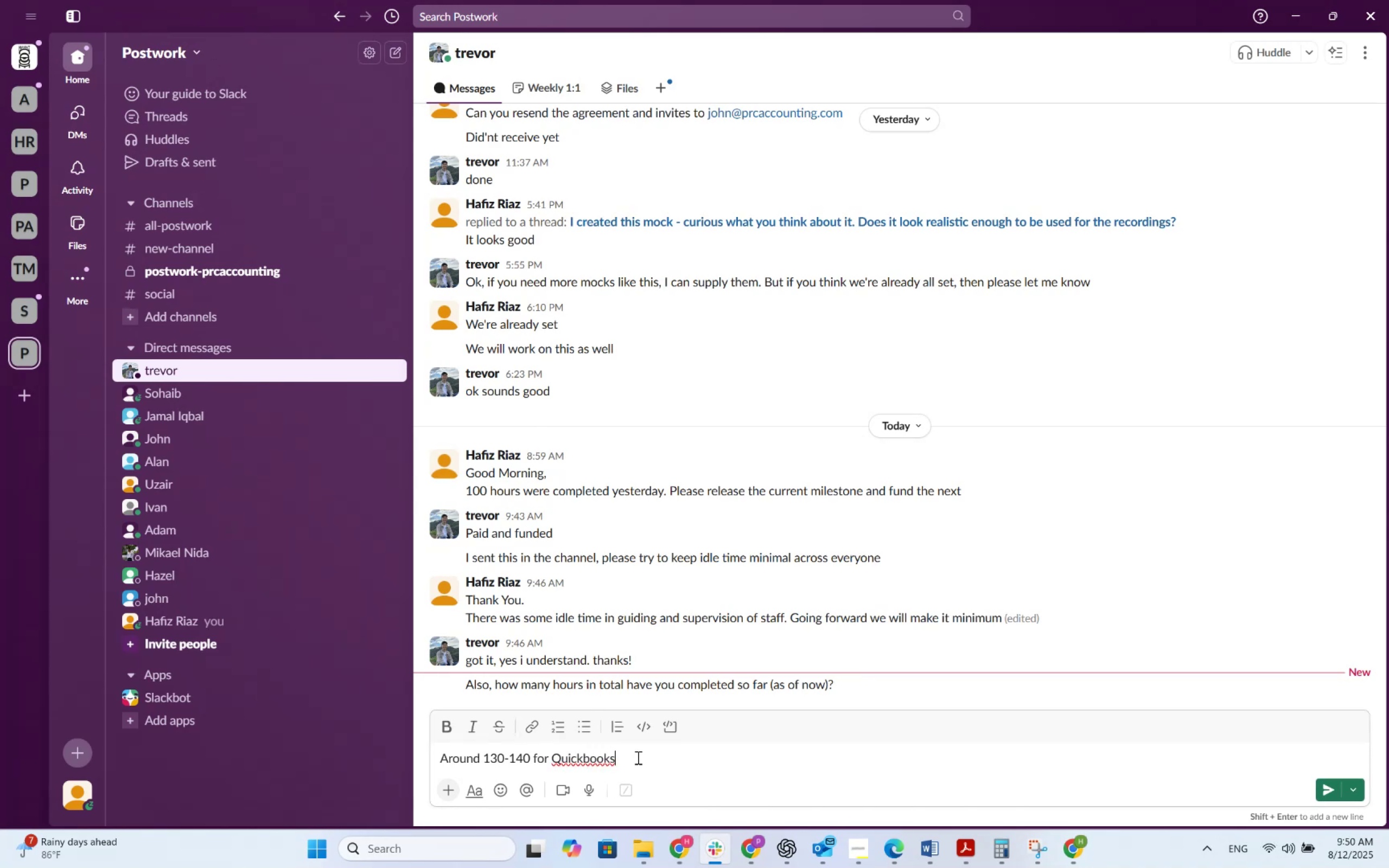 
type( and around 3 for Trub)
key(Backspace)
key(Backspace)
key(Backspace)
type(urbo Tax. I wills)
key(Backspace)
type( speed up t)
key(Backspace)
type(Tru)
key(Backspace)
key(Backspace)
type(urbo Tax today)
 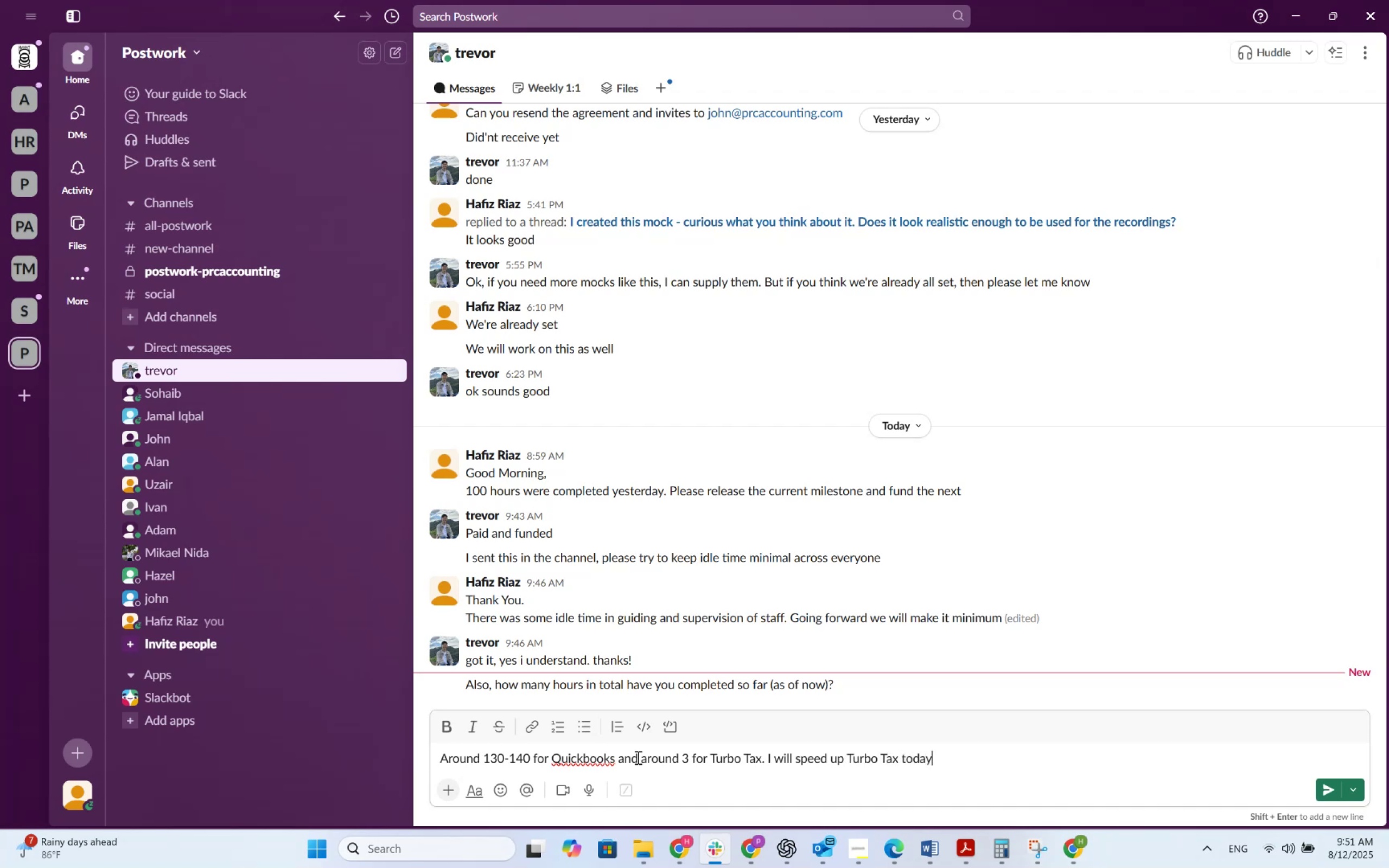 
 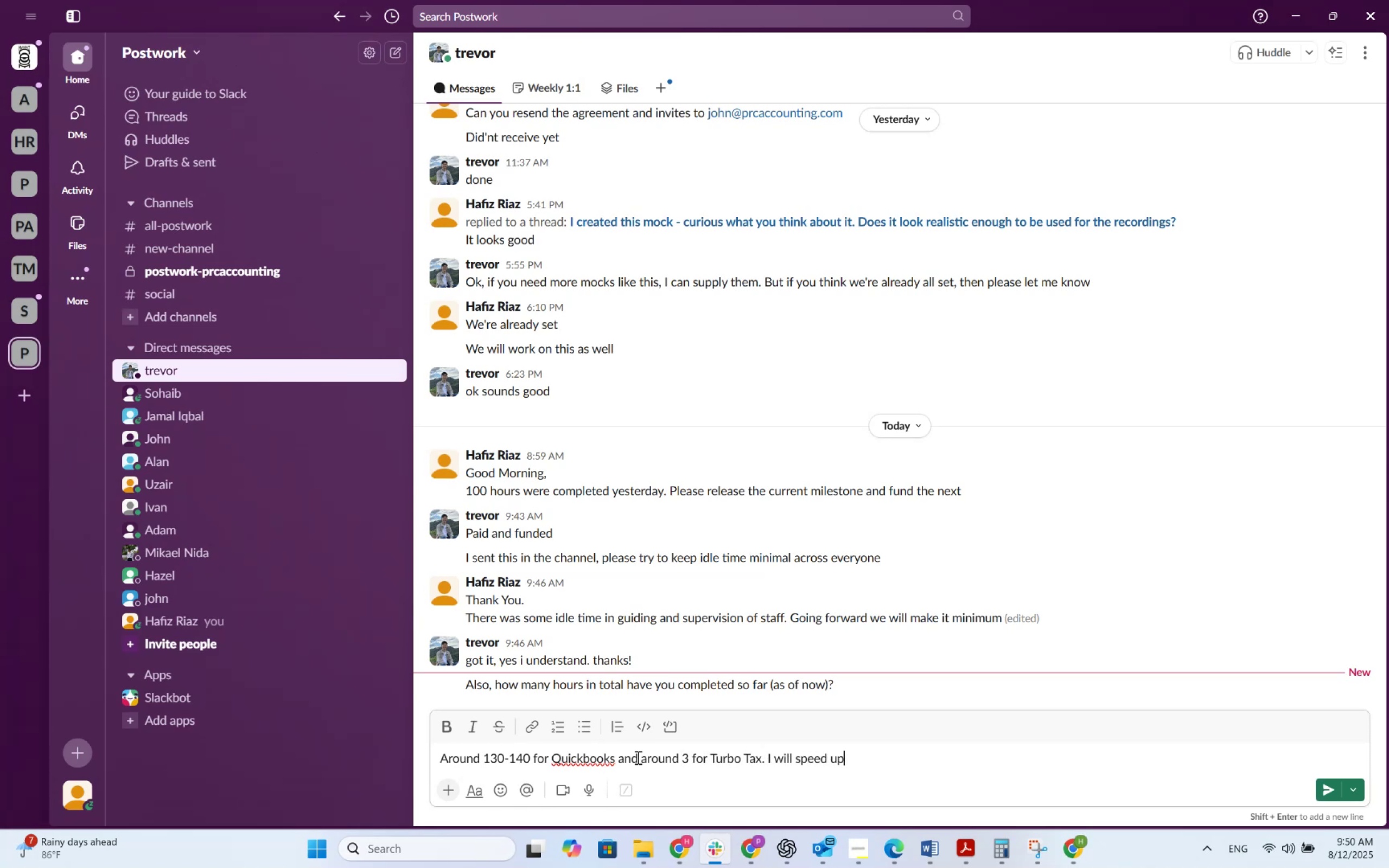 
key(Enter)
 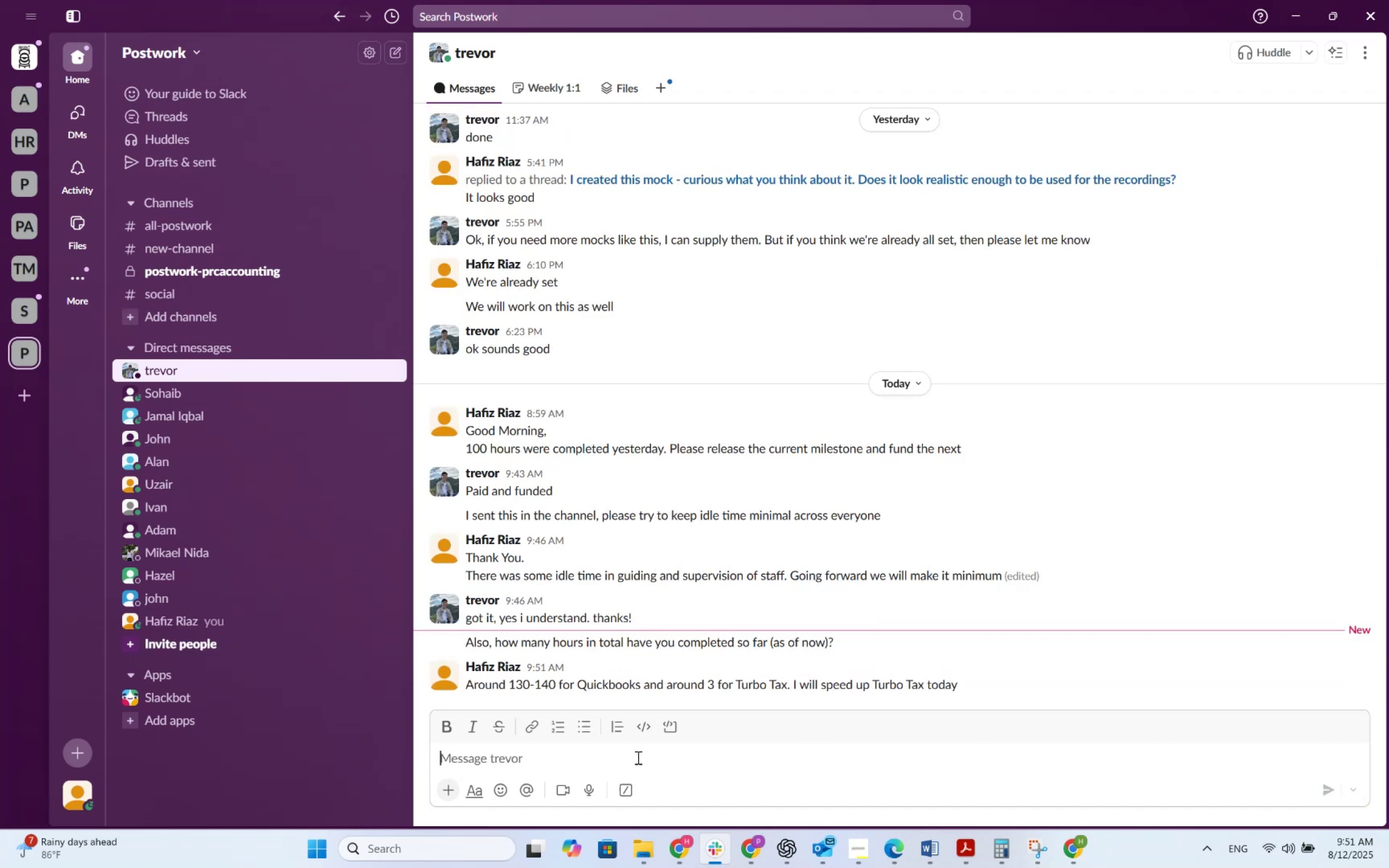 
wait(9.74)
 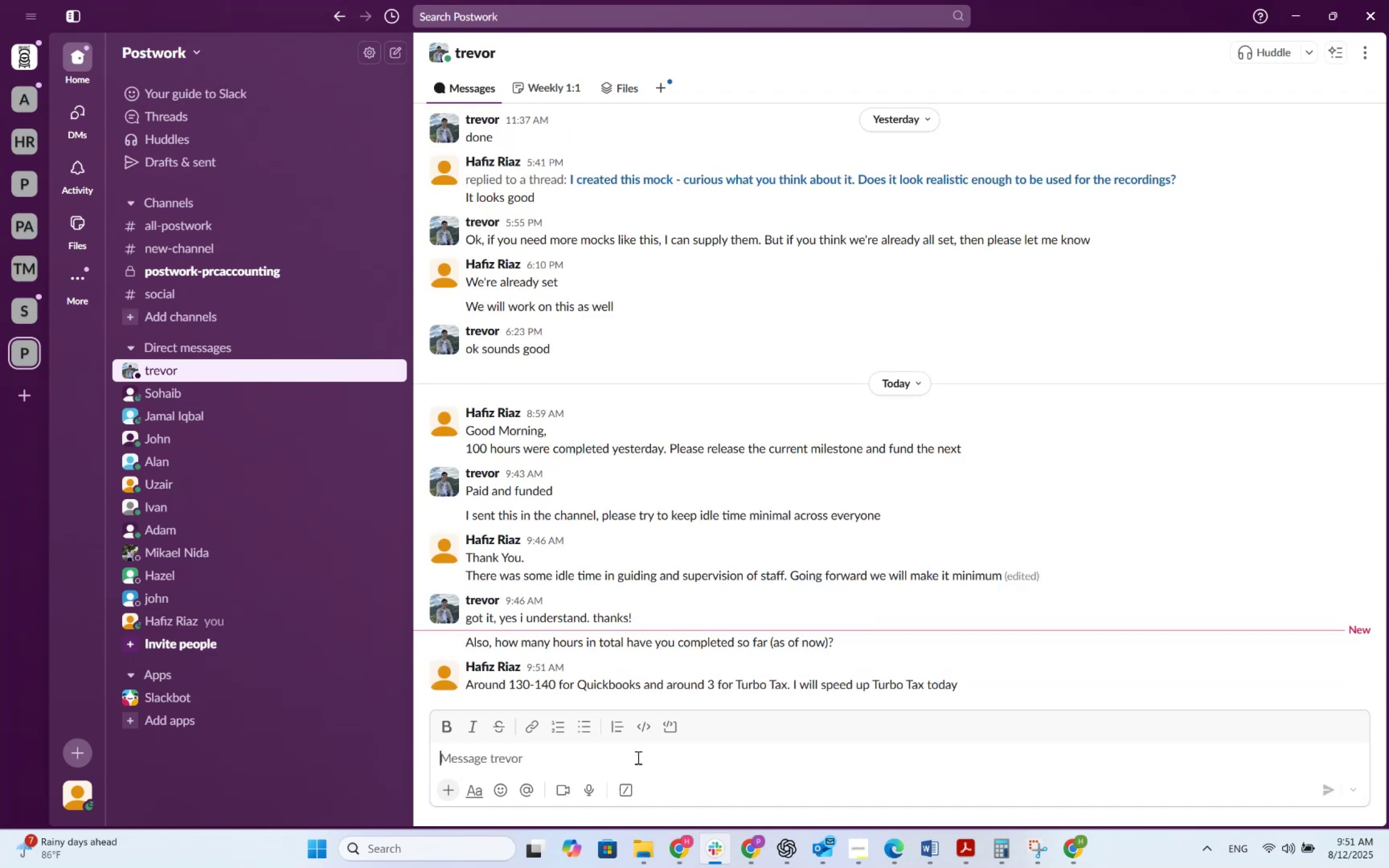 
left_click([901, 741])
 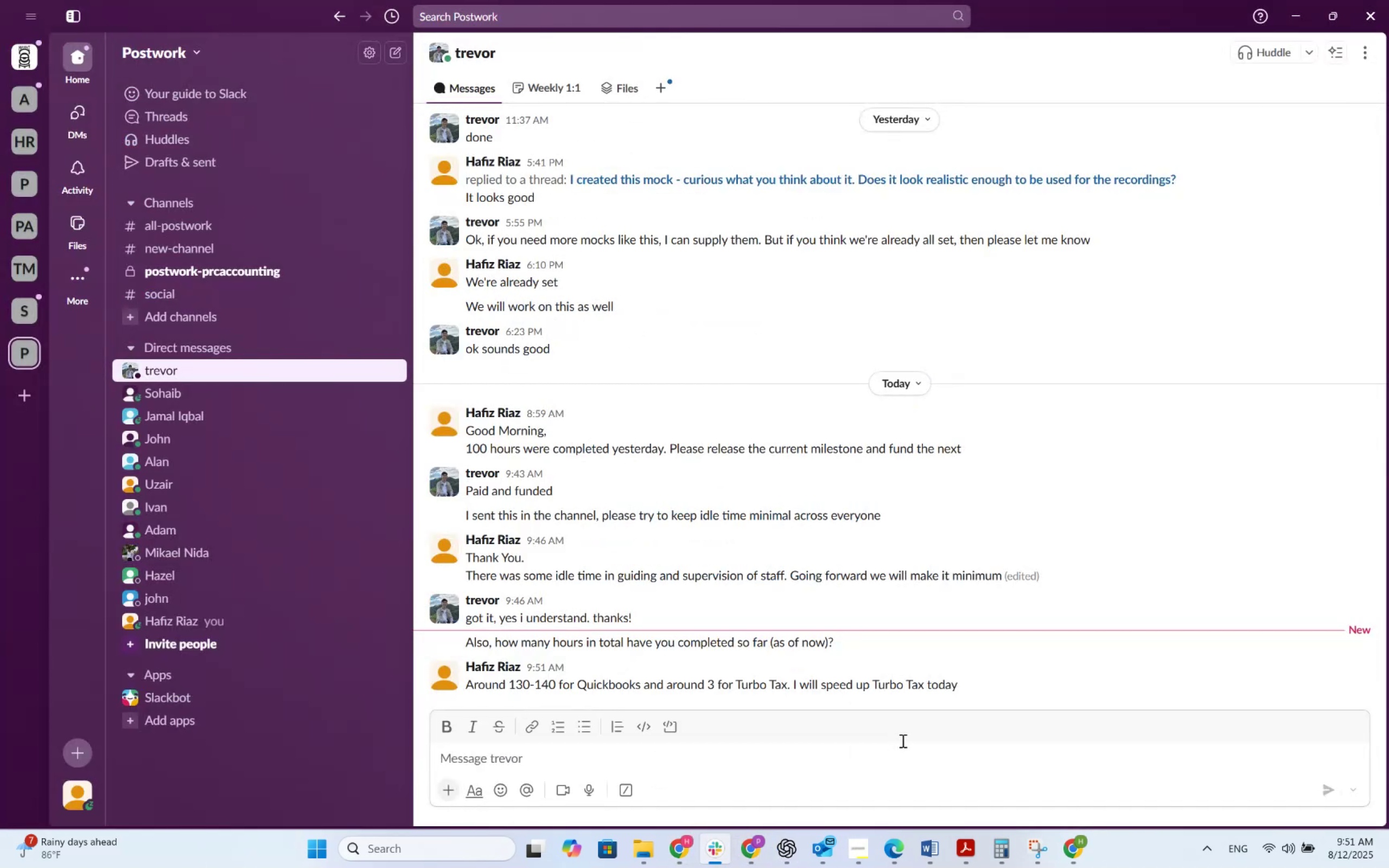 
type(a)
key(Backspace)
type(can you )
key(Backspace)
key(Backspace)
key(Backspace)
key(Backspace)
type(I use your phone number for )
 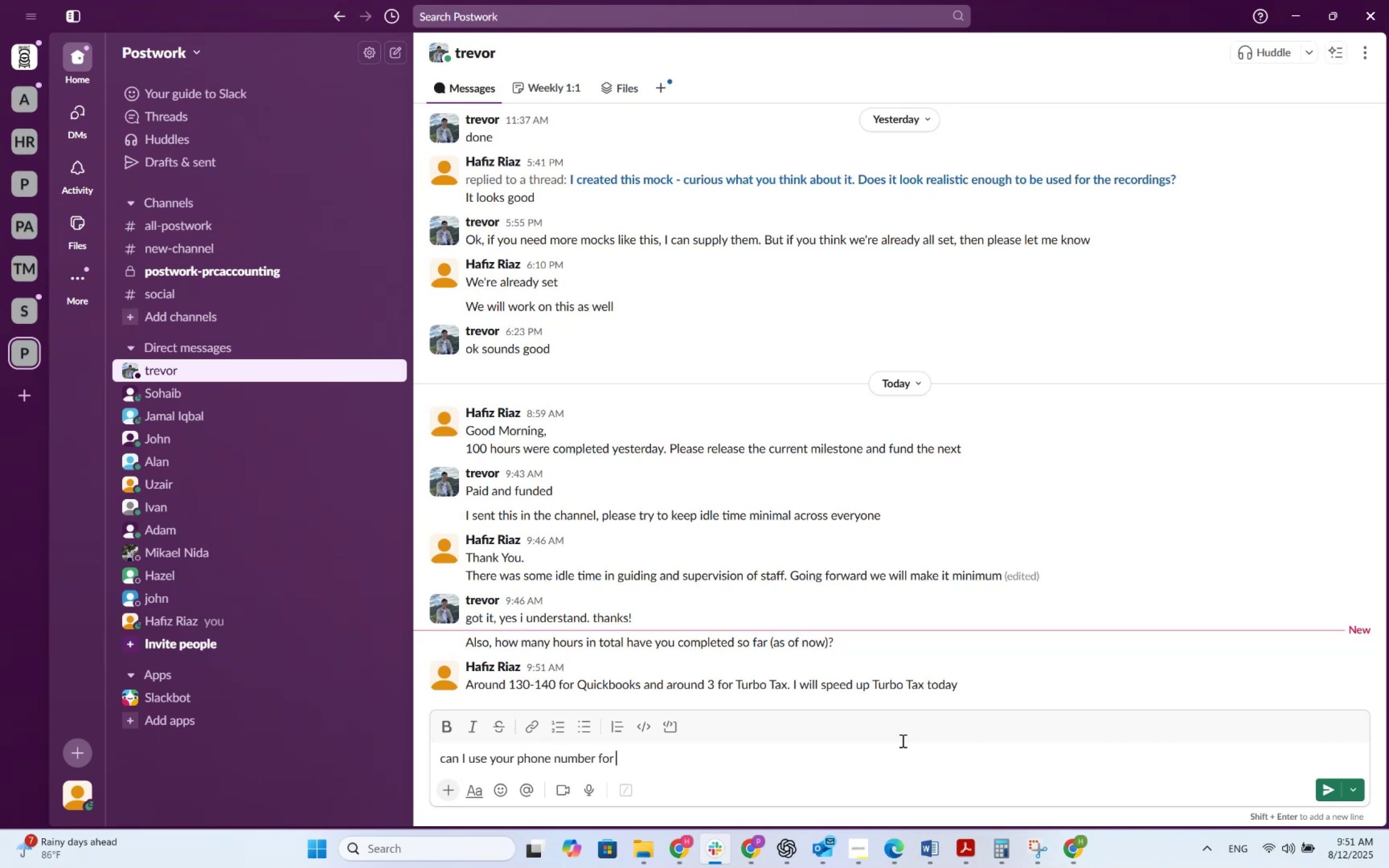 
wait(5.93)
 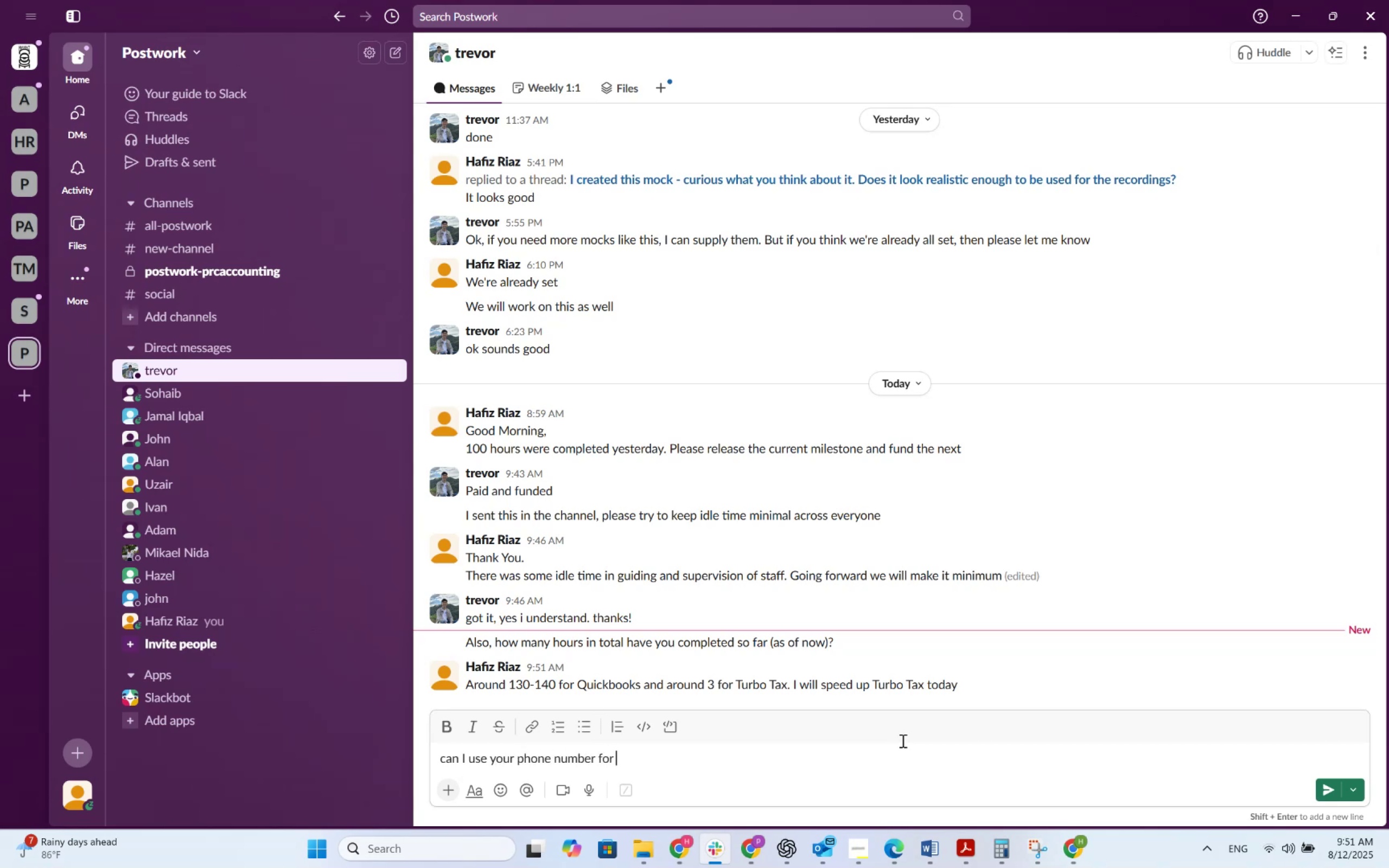 
key(Alt+AltLeft)
 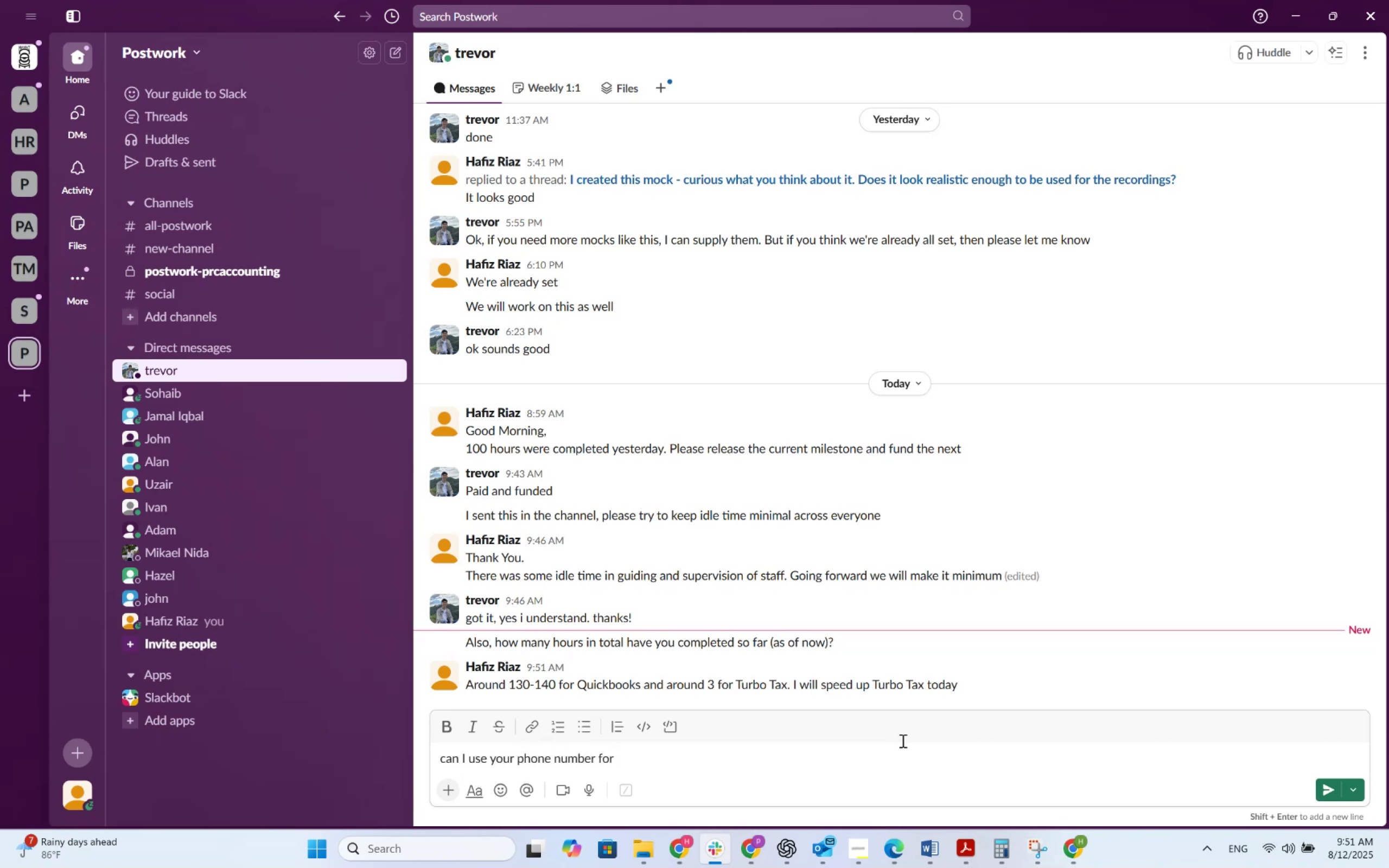 
key(Alt+Tab)
 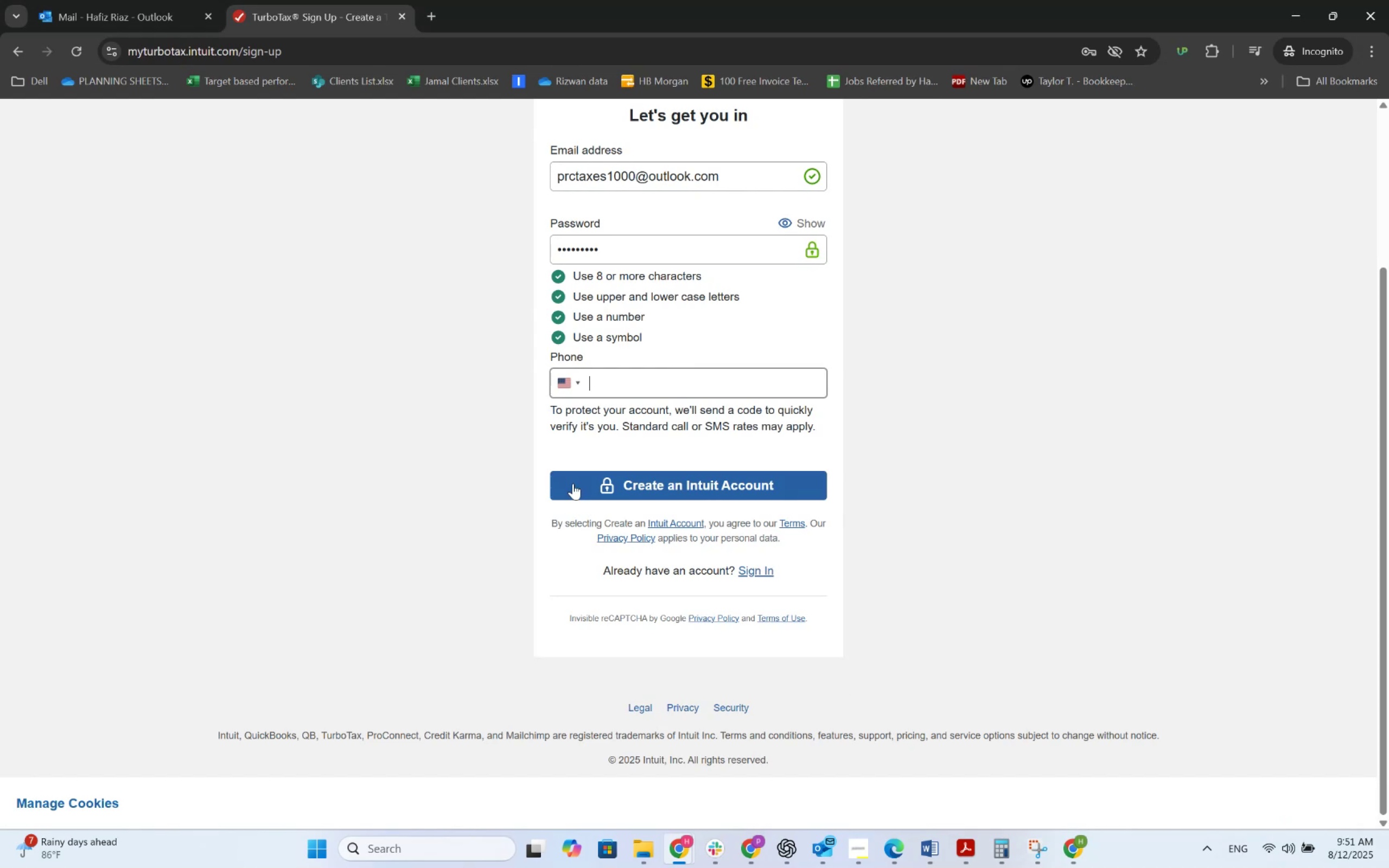 
left_click([646, 378])
 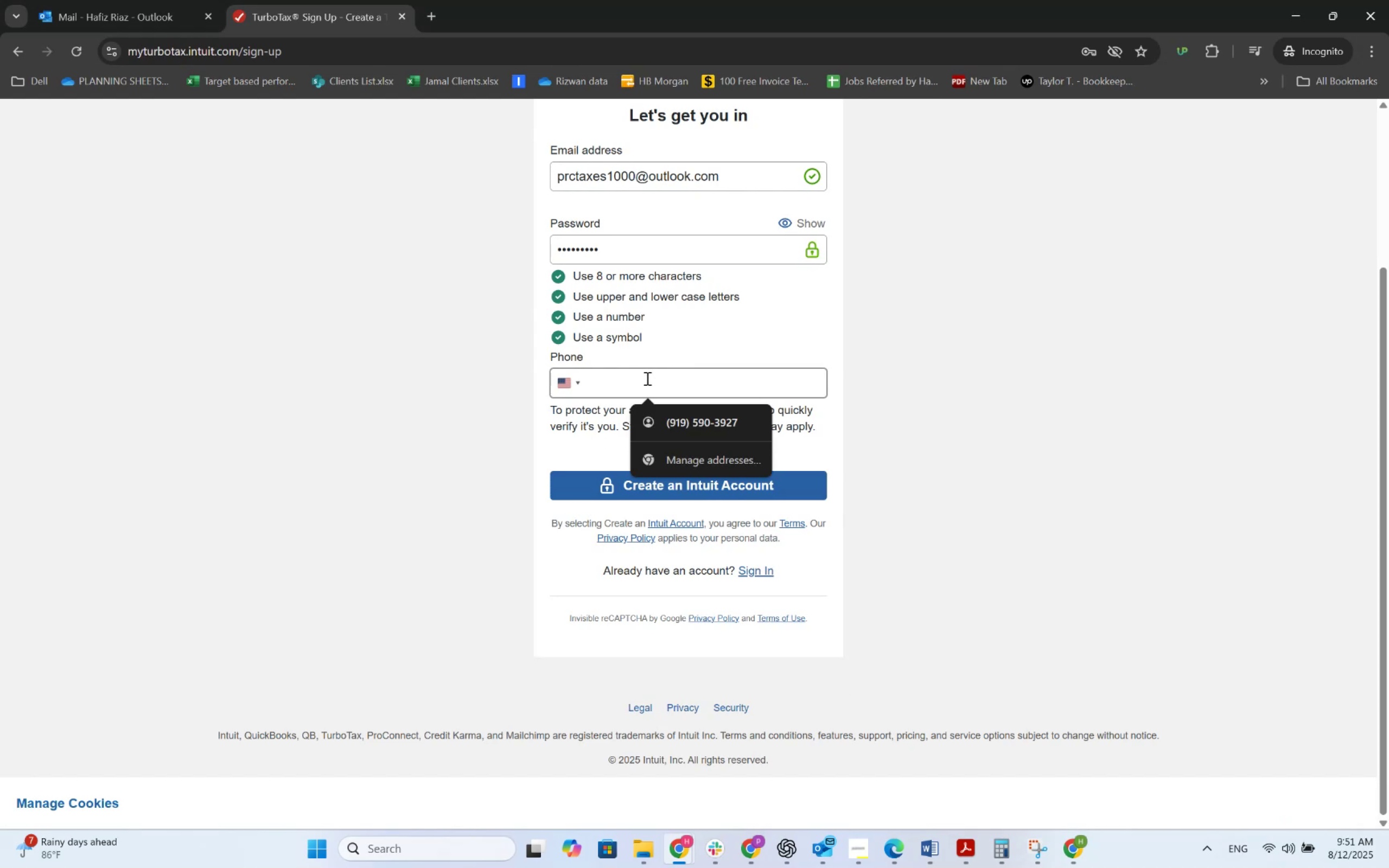 
key(Numpad9)
 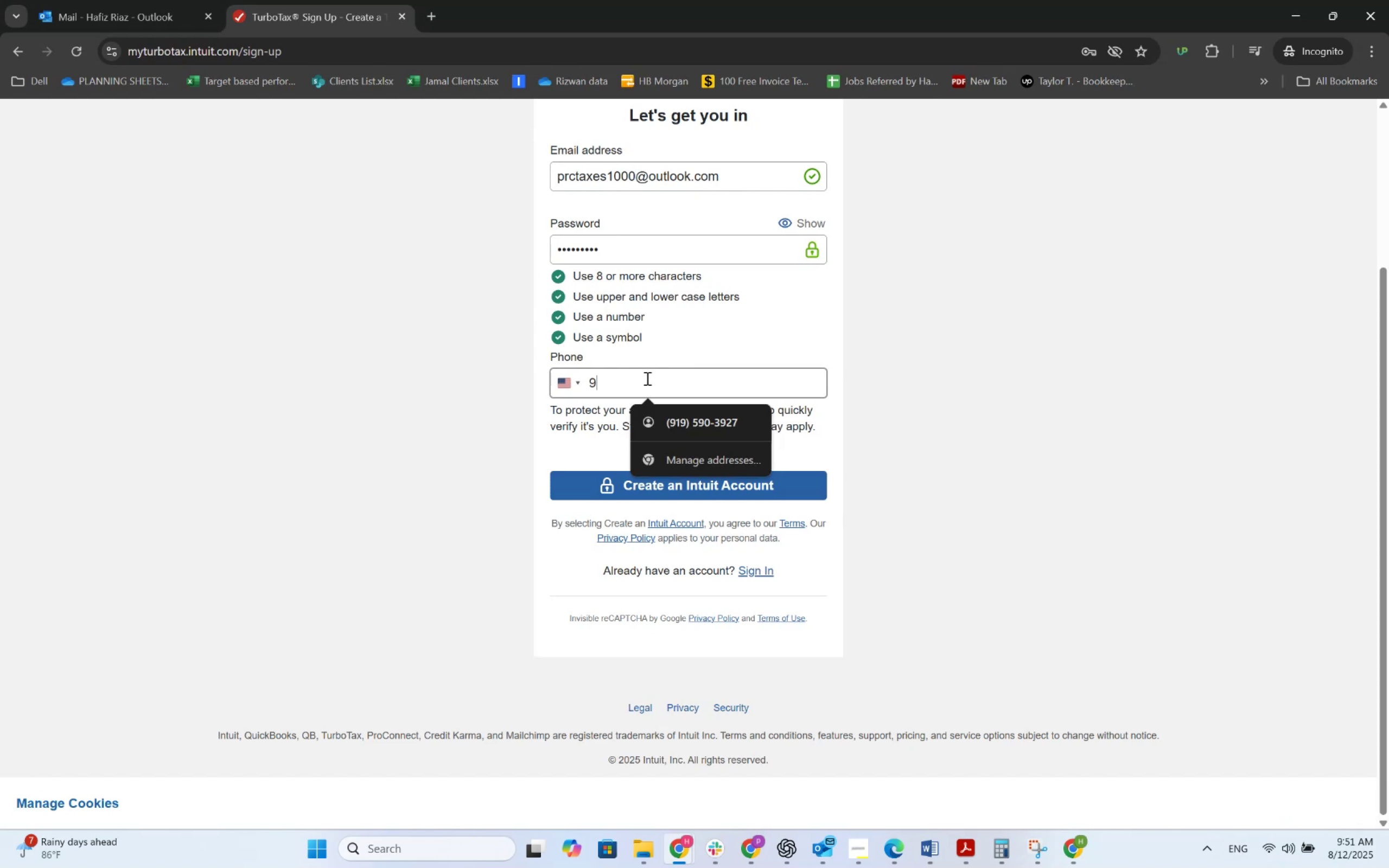 
key(Numpad1)
 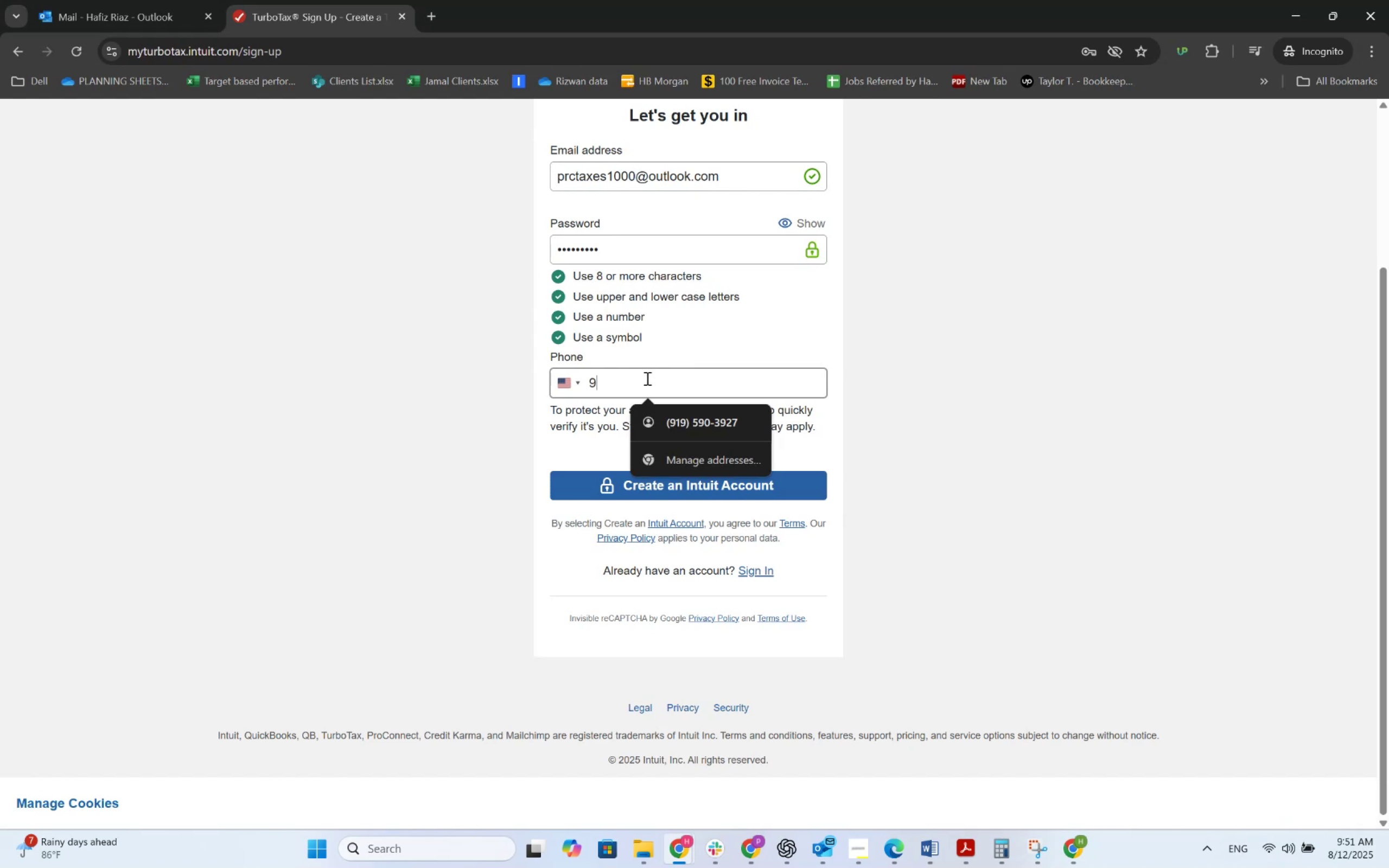 
key(Numpad9)
 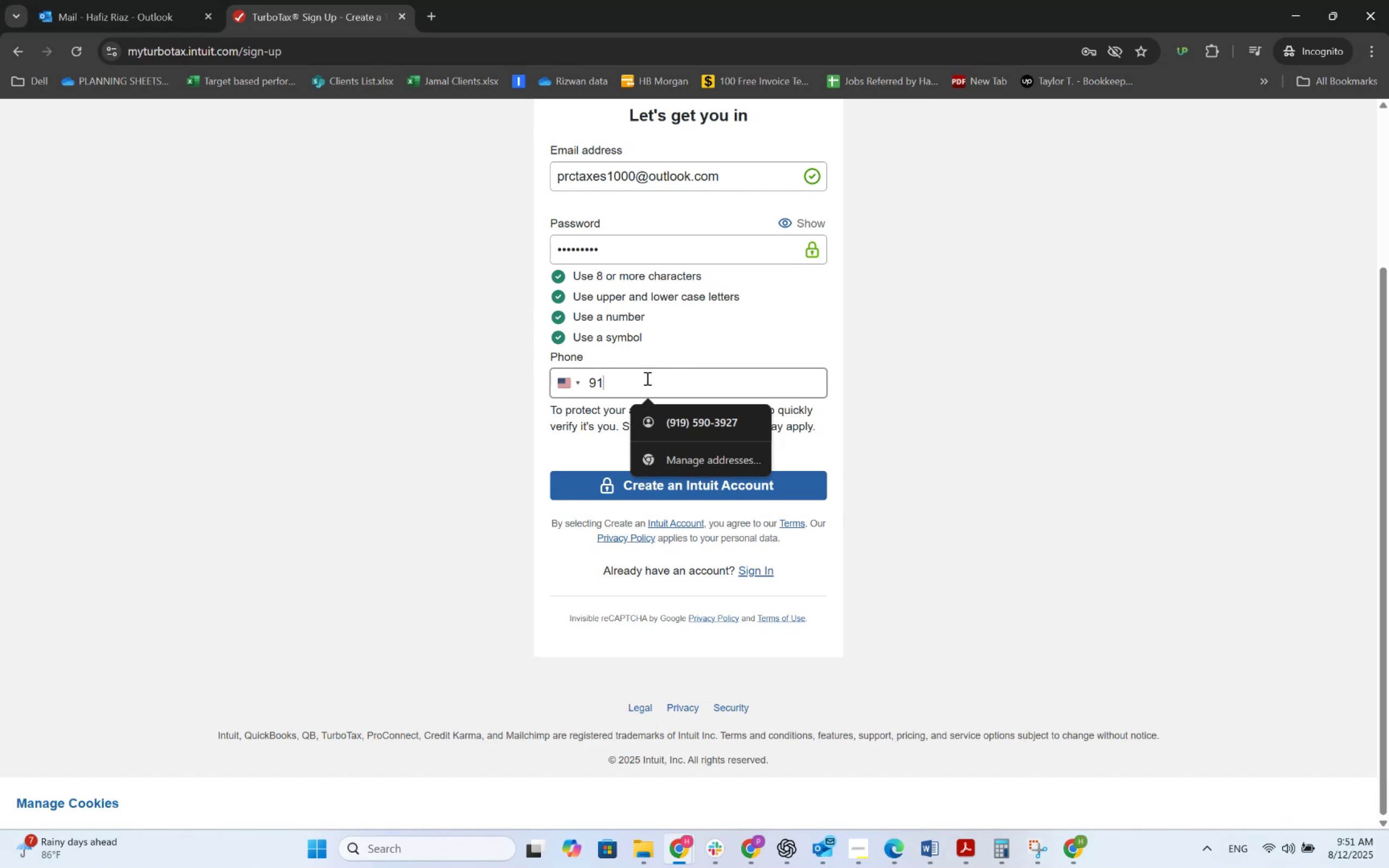 
key(Numpad5)
 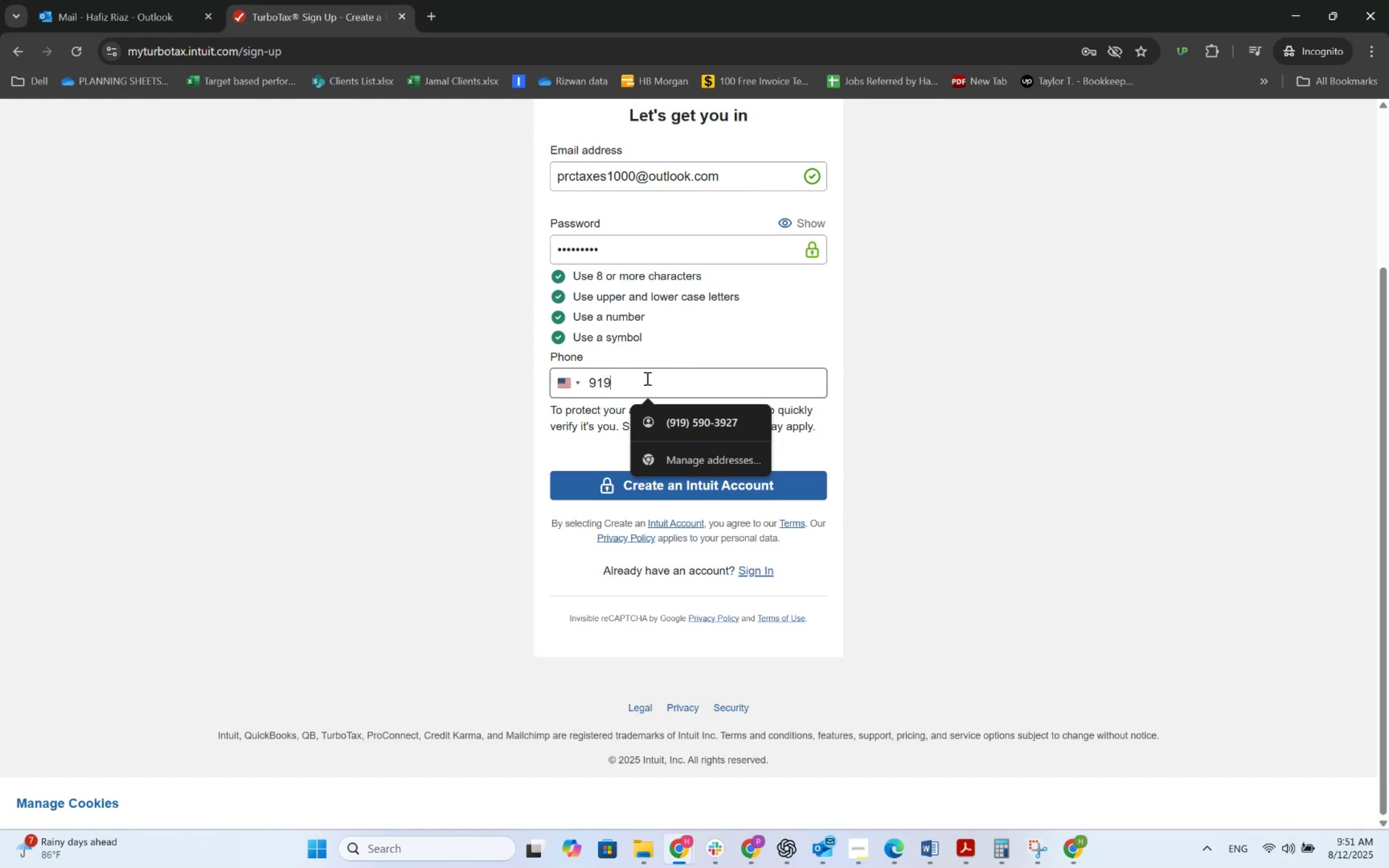 
key(Numpad2)
 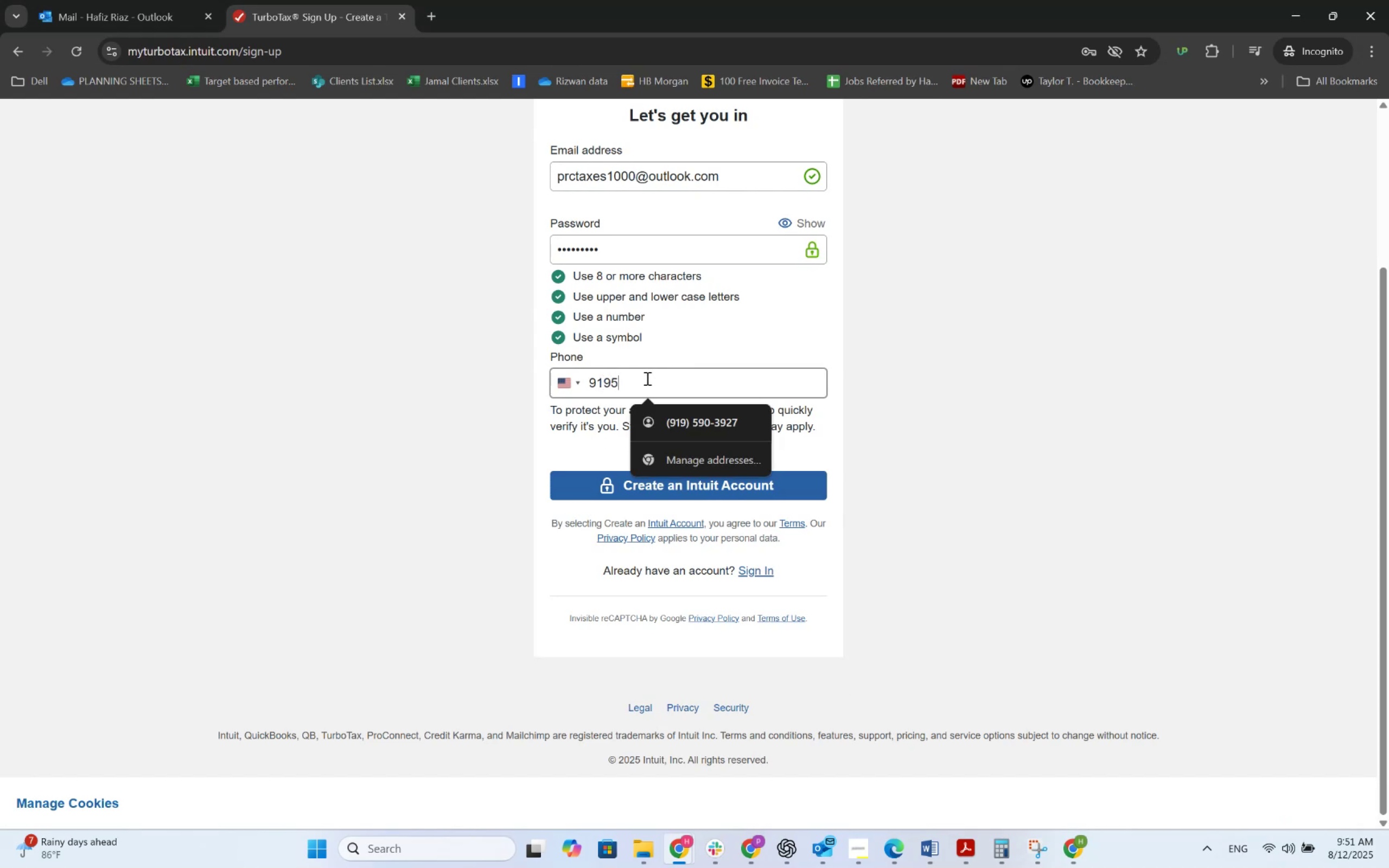 
key(Numpad1)
 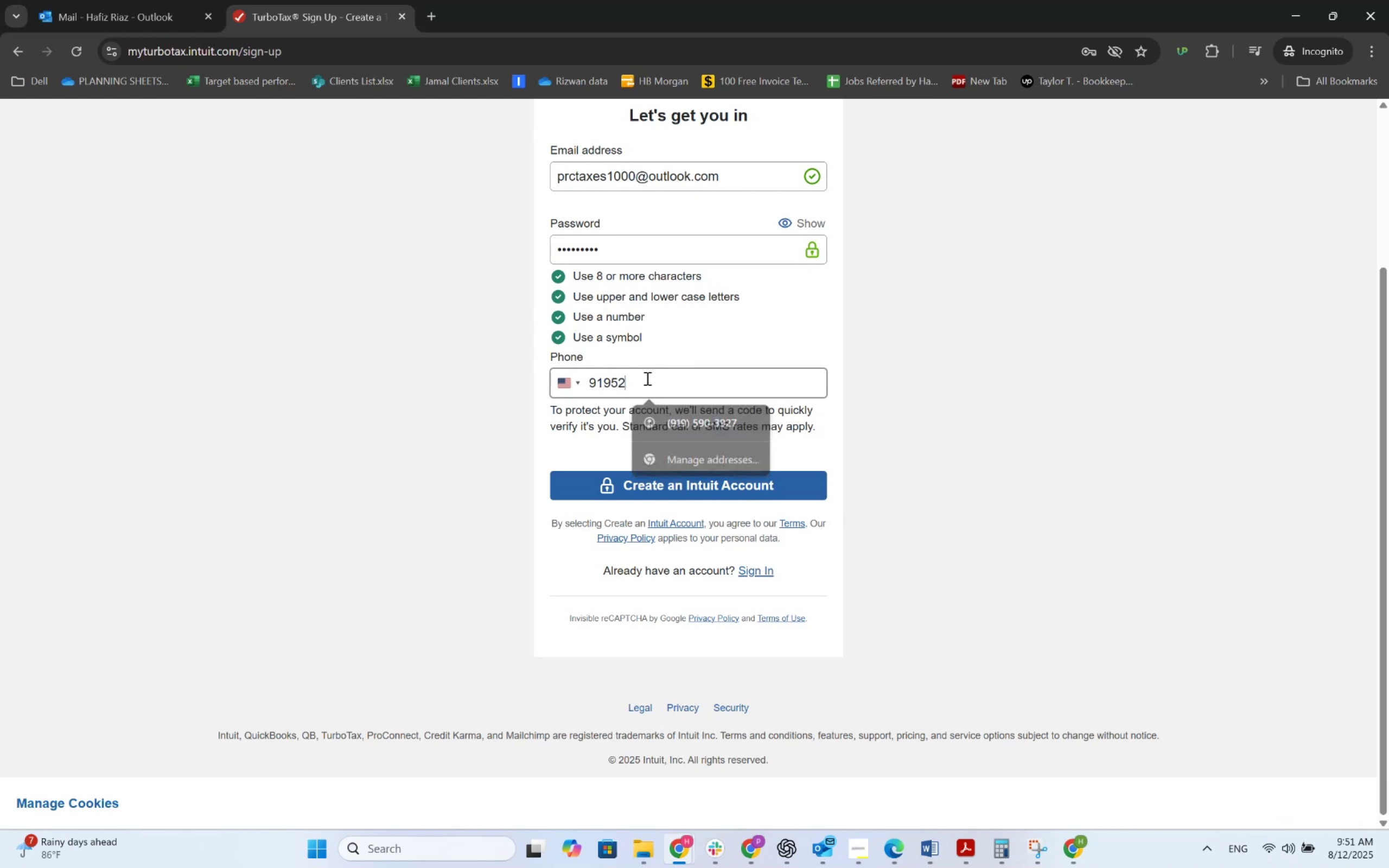 
key(Numpad2)
 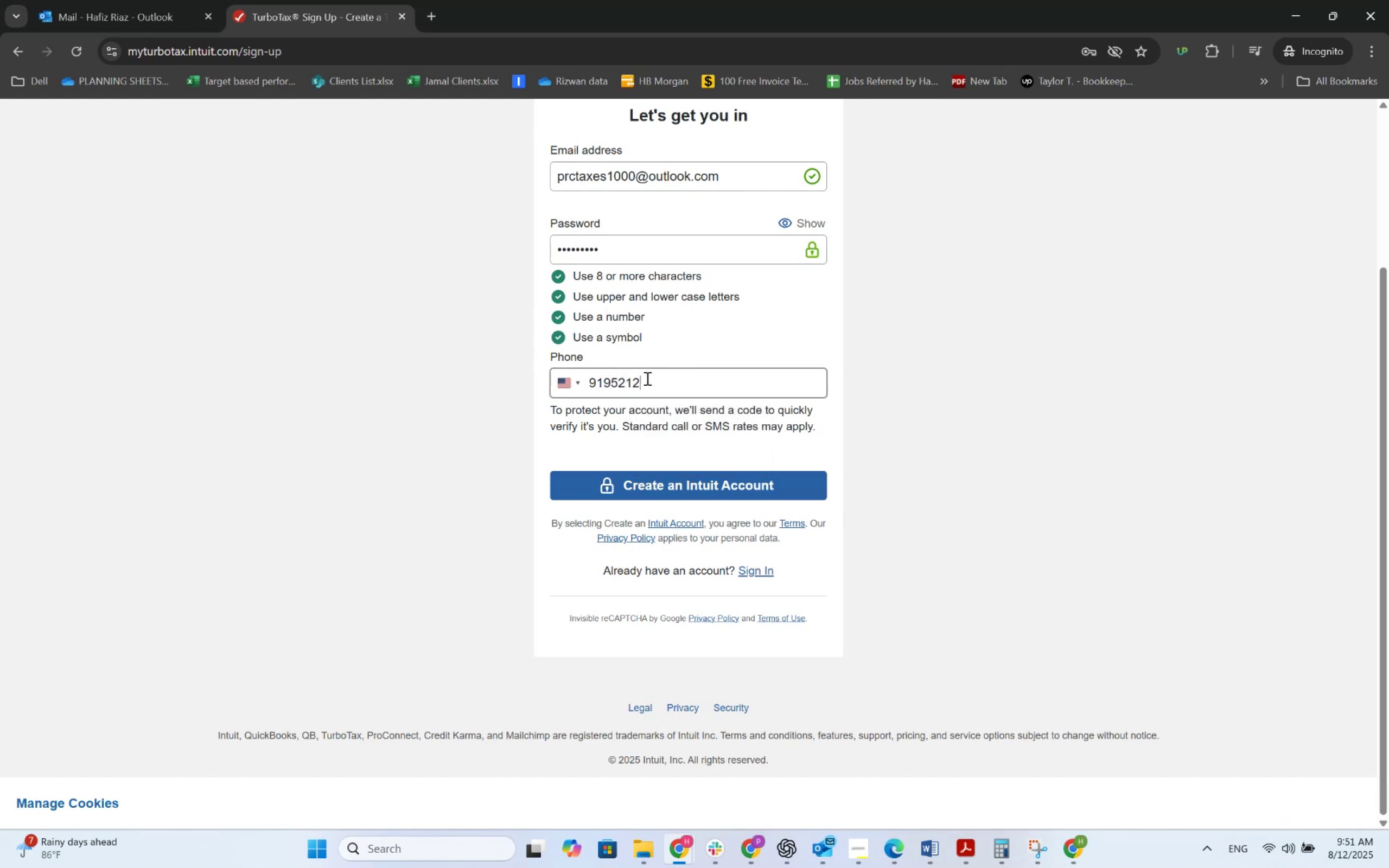 
key(Numpad8)
 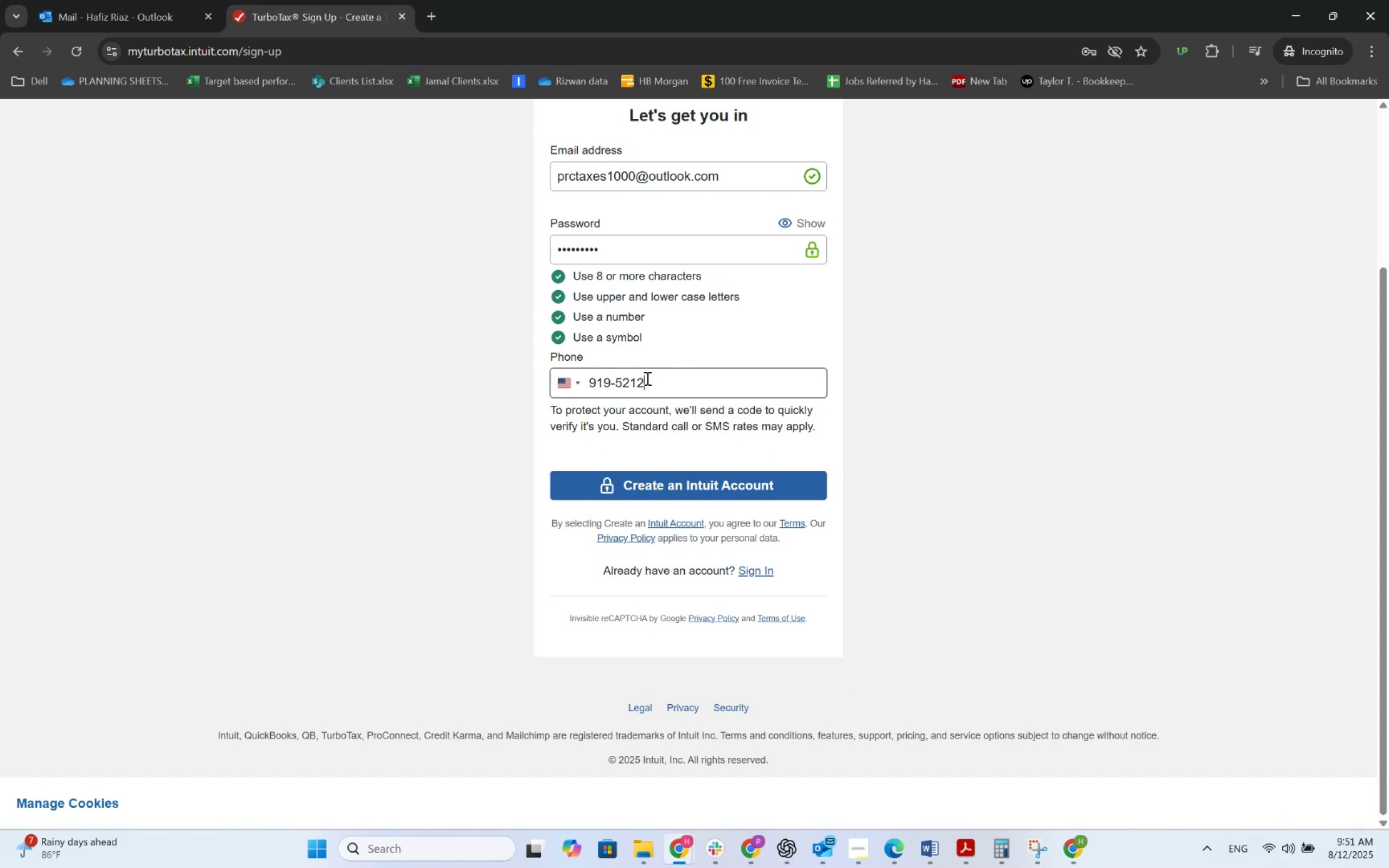 
key(Numpad2)
 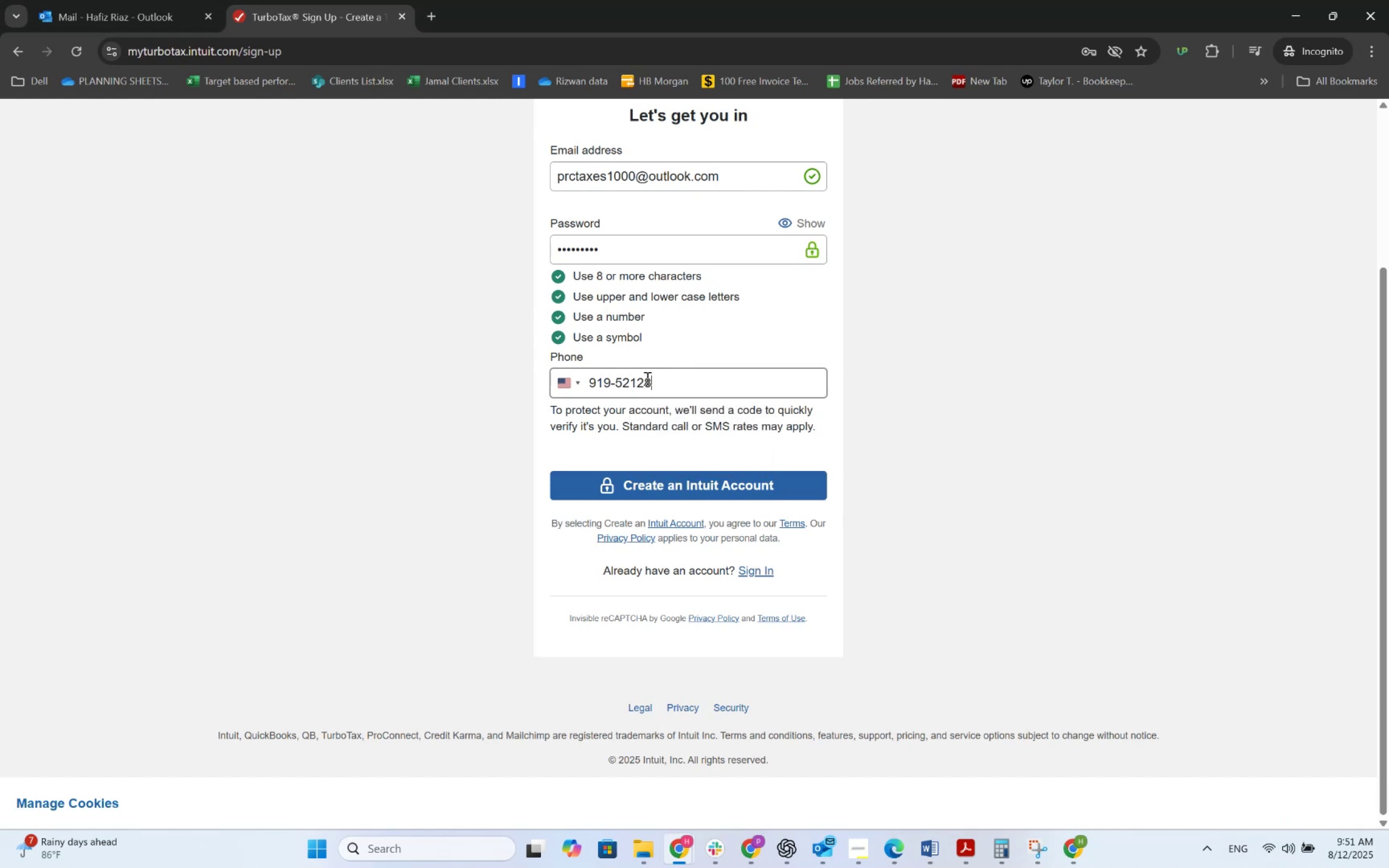 
key(Numpad4)
 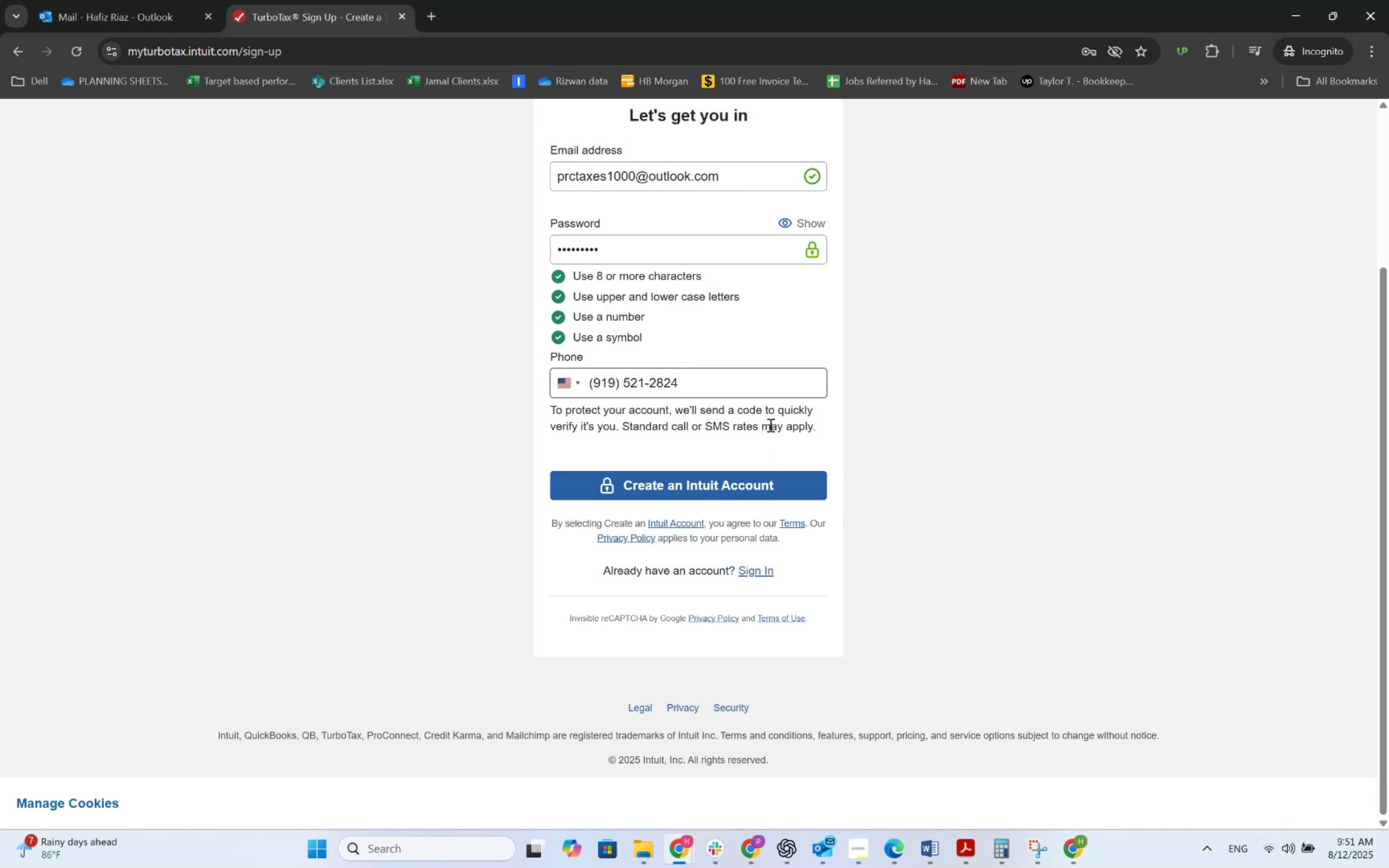 
left_click([741, 478])
 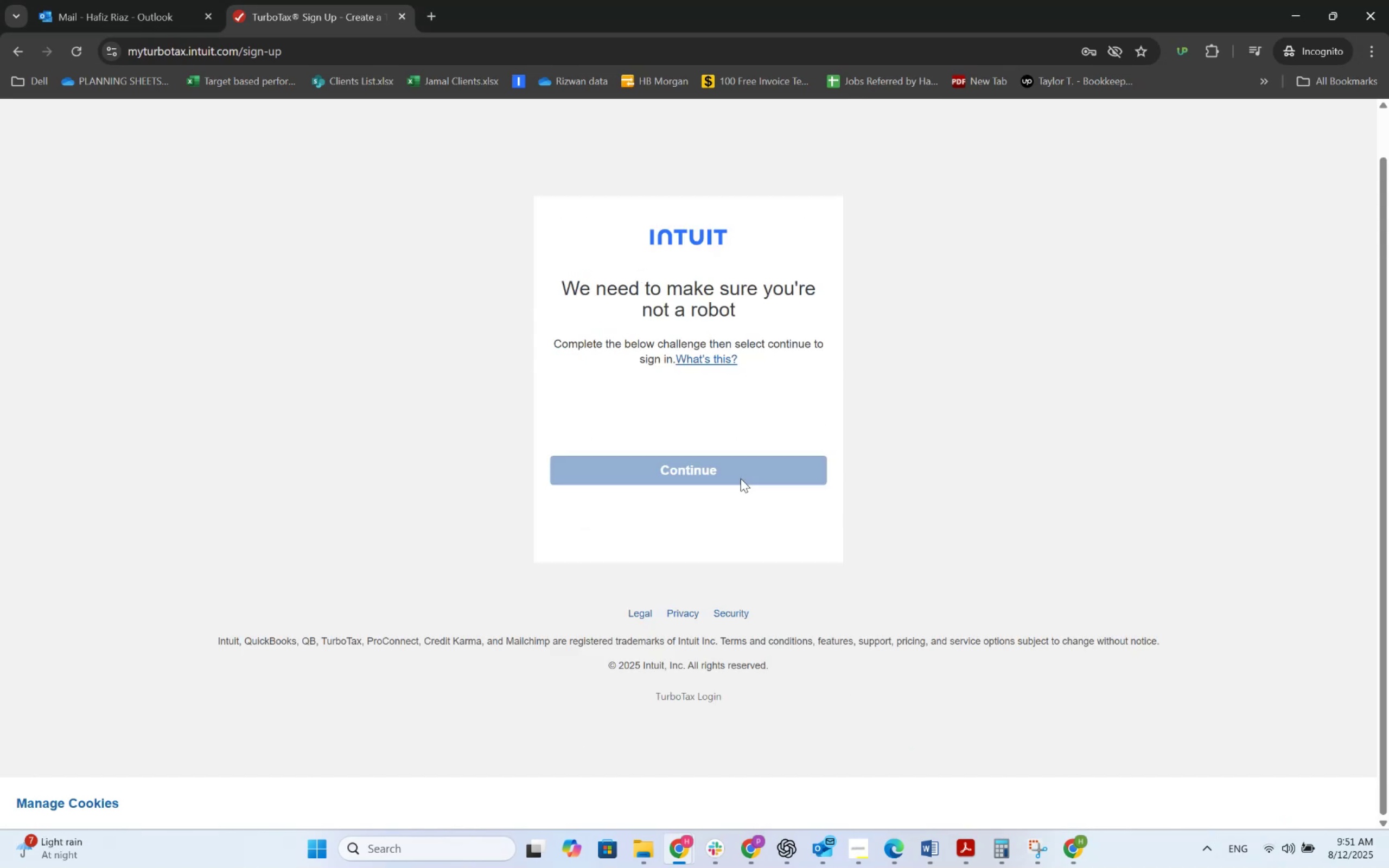 
left_click([609, 401])
 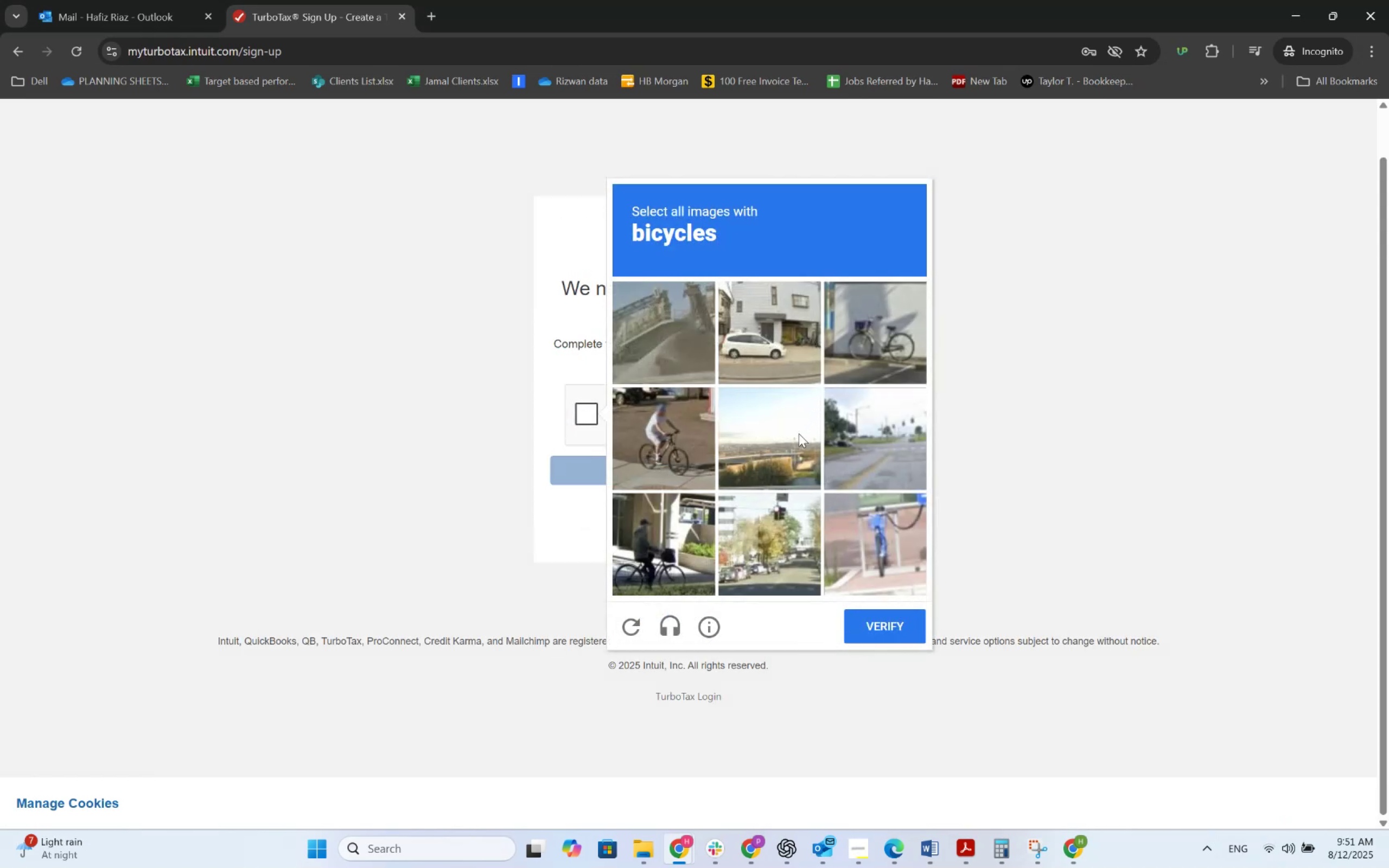 
double_click([685, 418])
 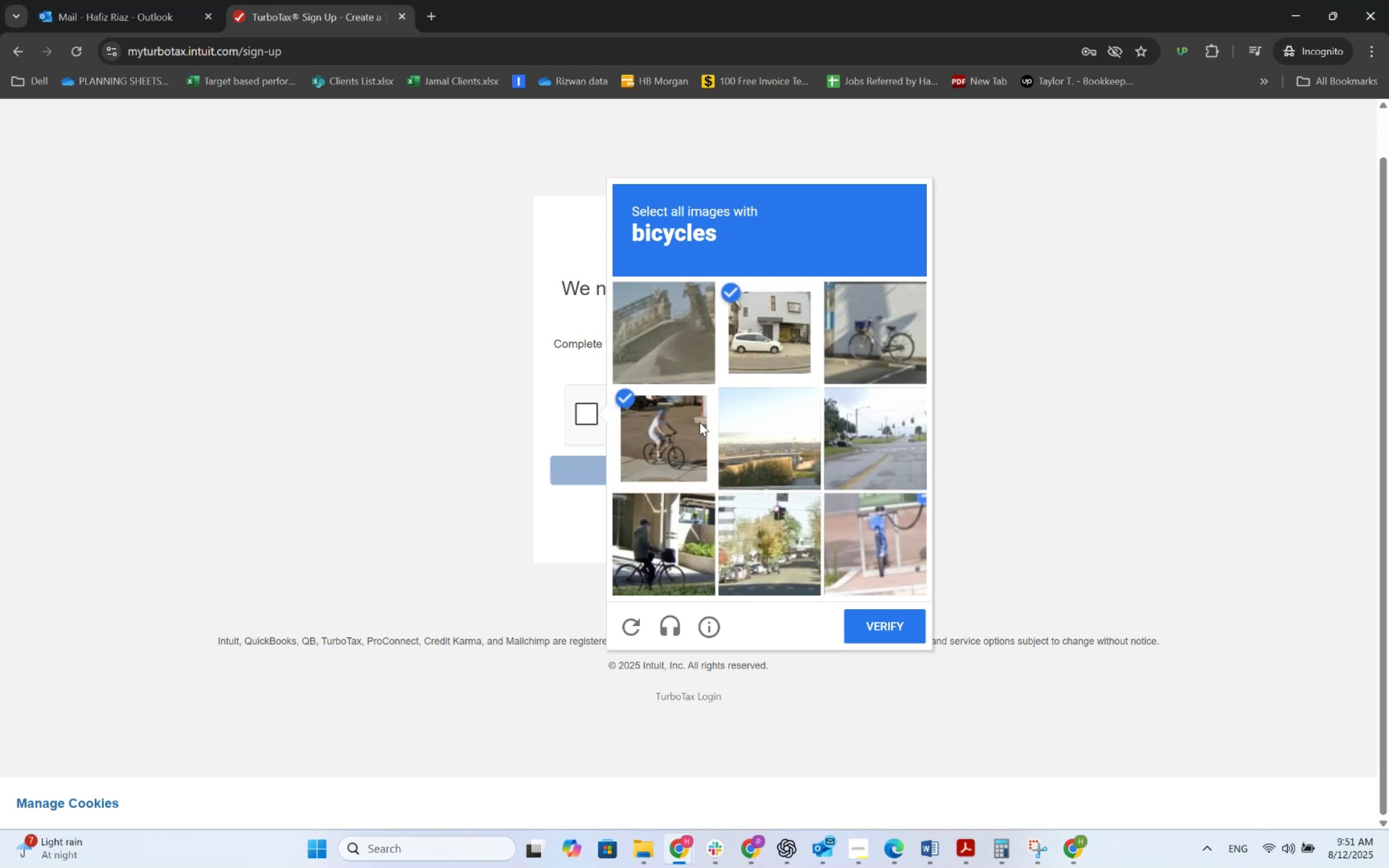 
triple_click([762, 421])
 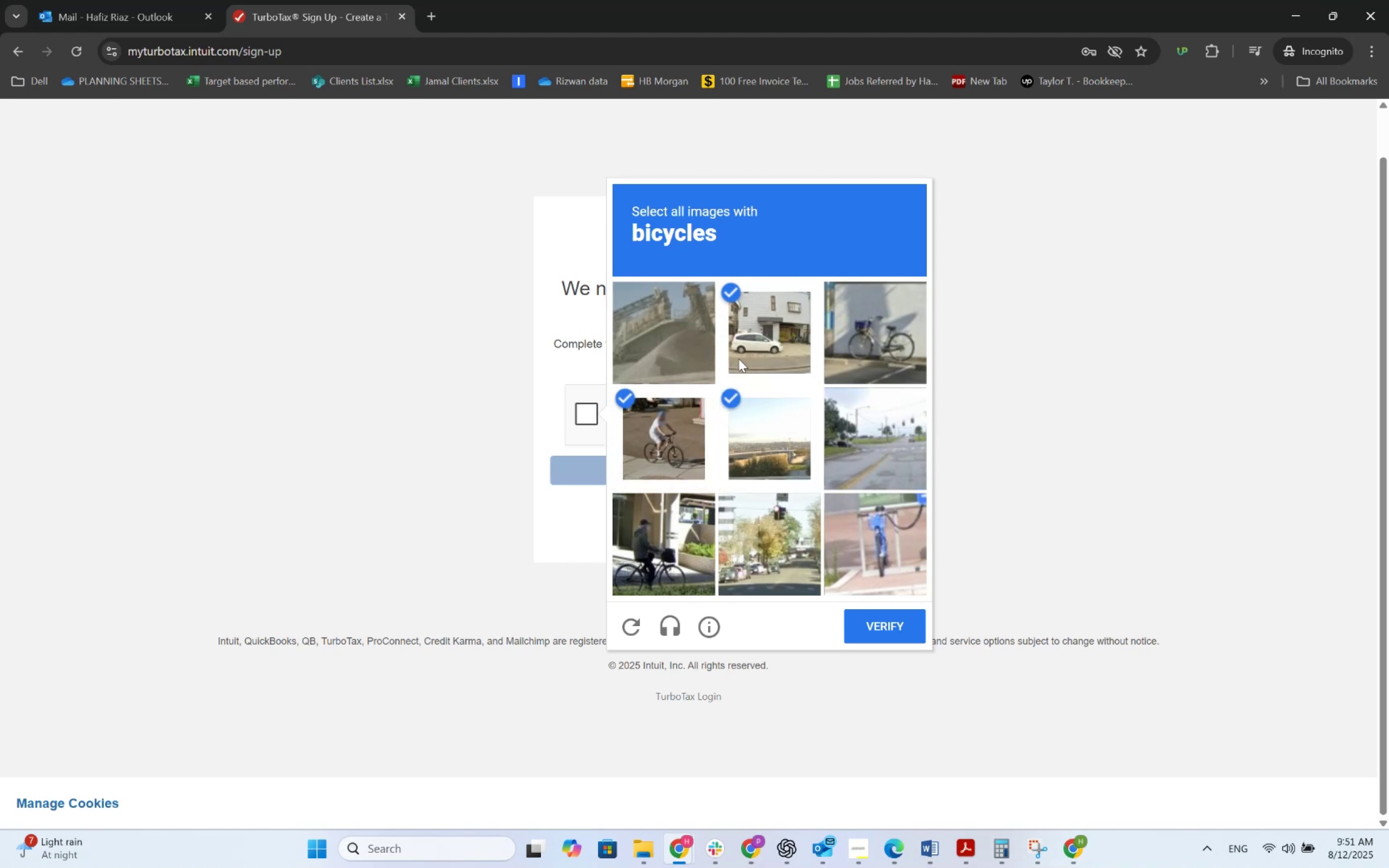 
left_click([747, 390])
 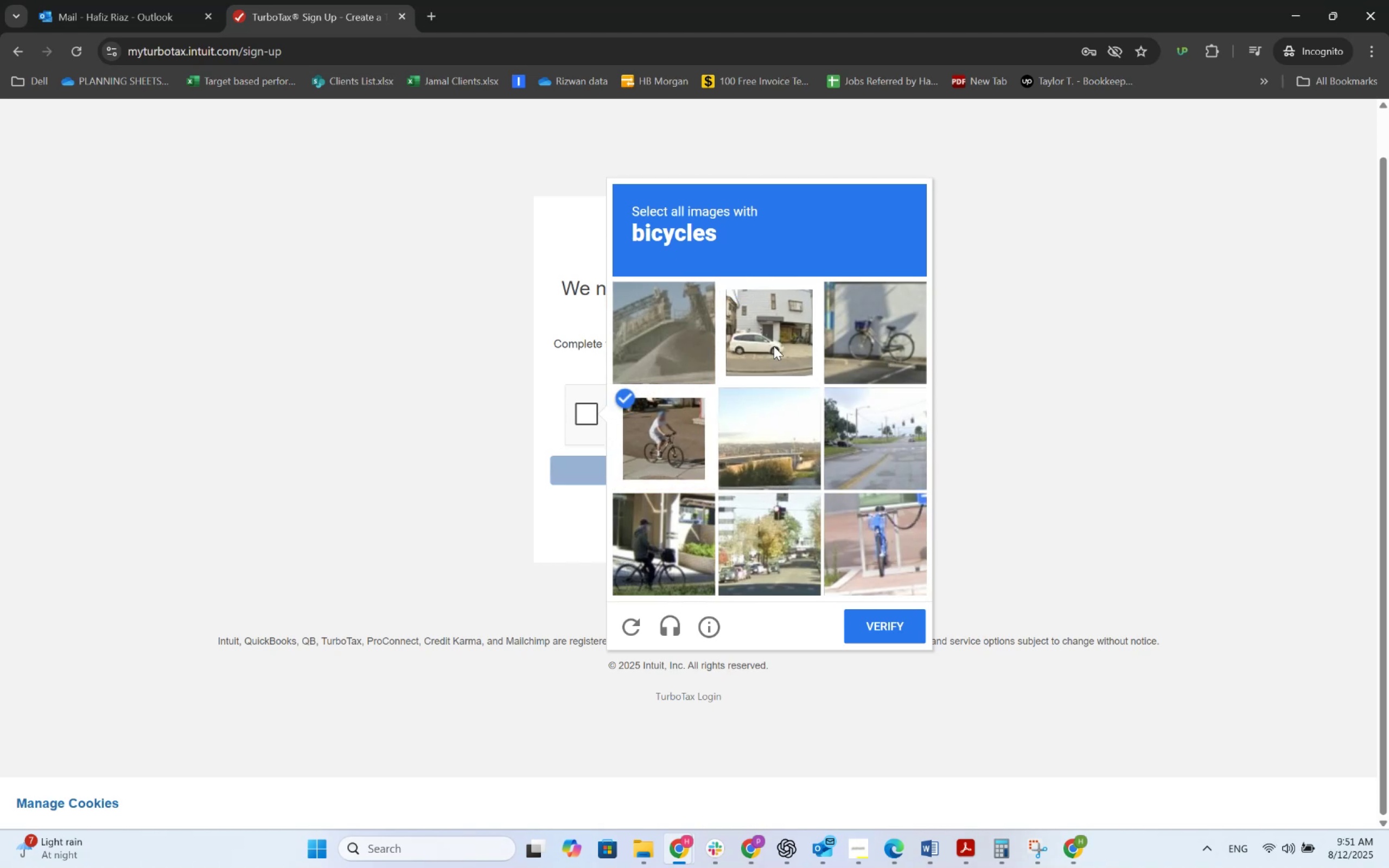 
triple_click([891, 336])
 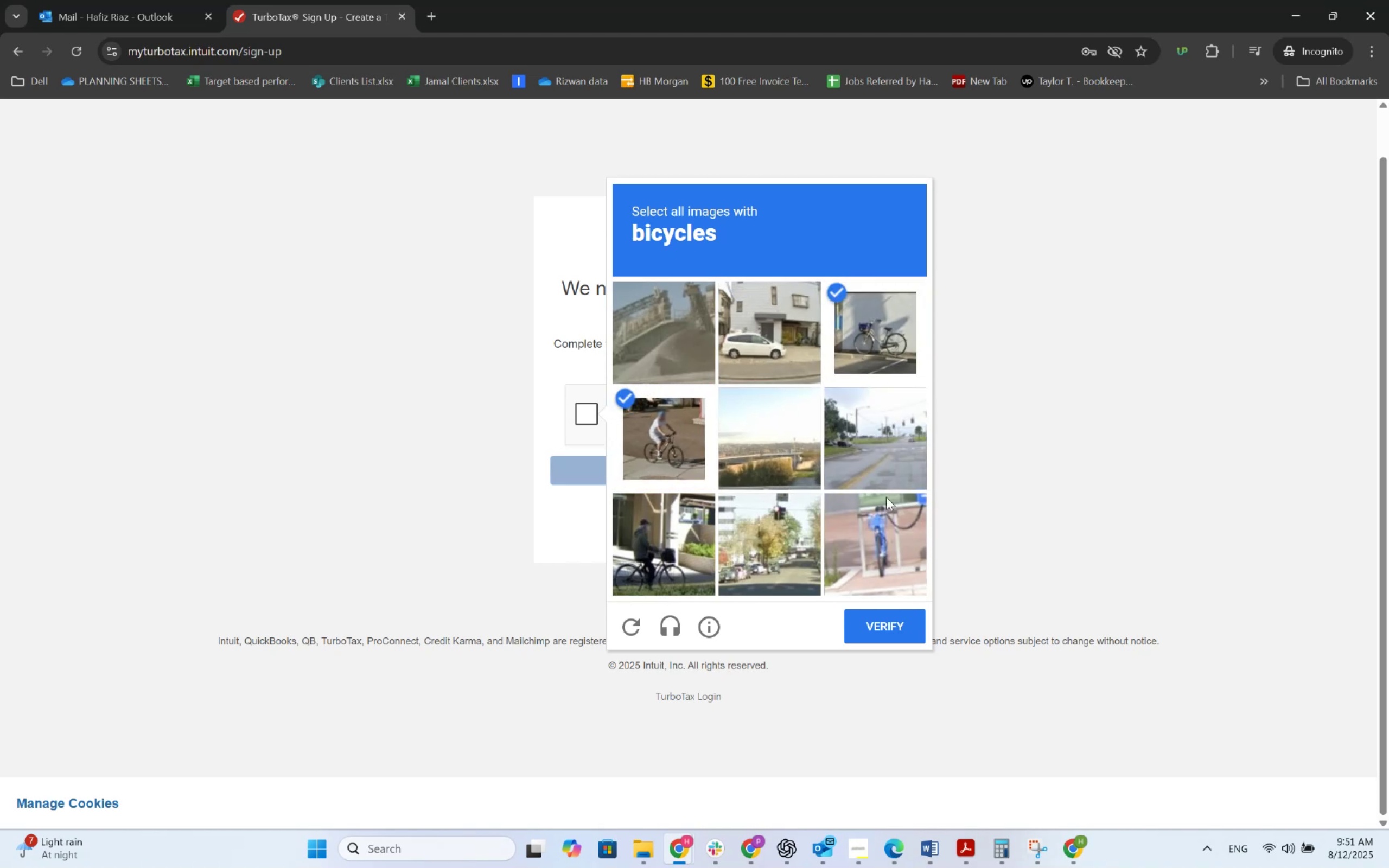 
left_click([883, 531])
 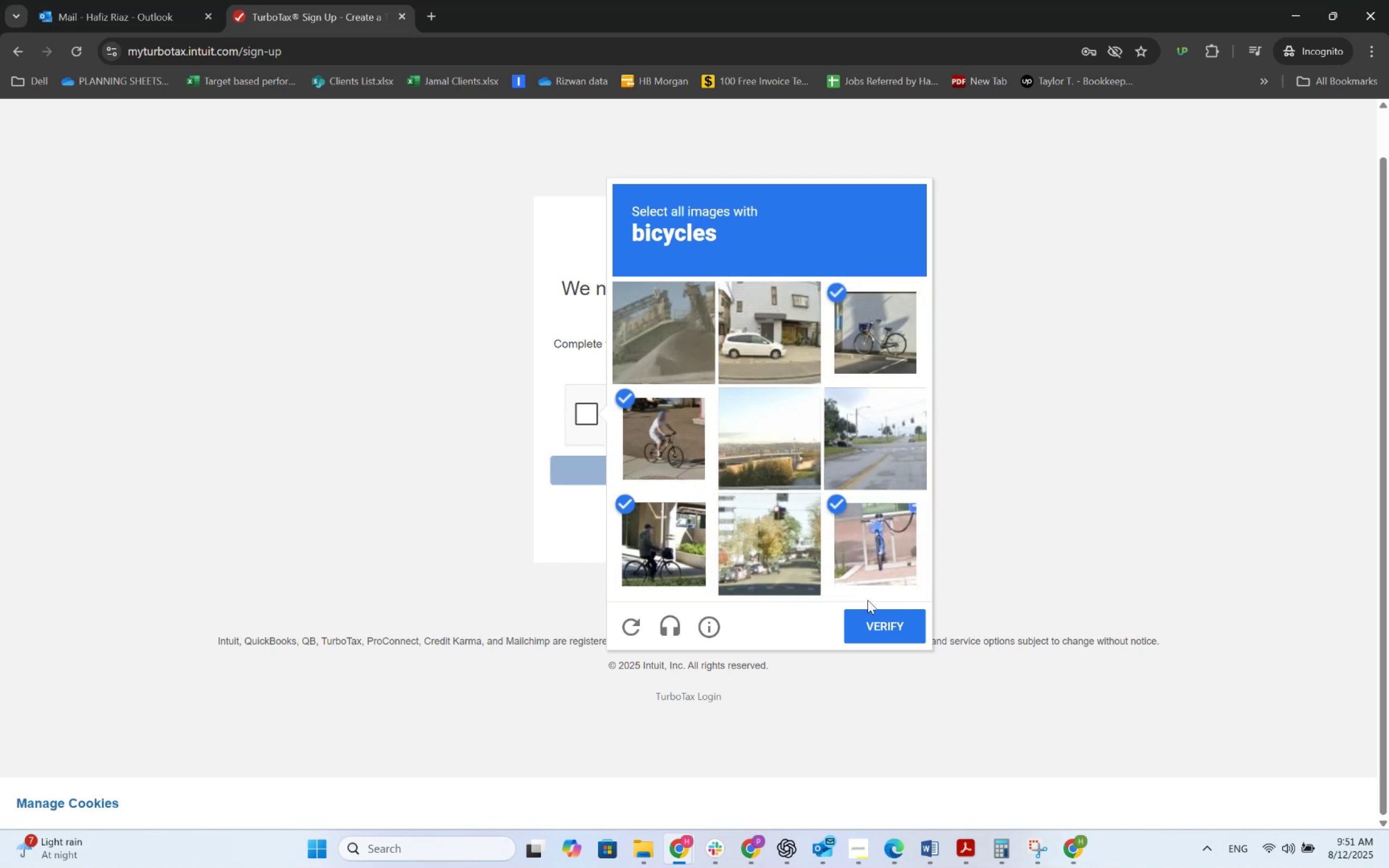 
double_click([915, 628])
 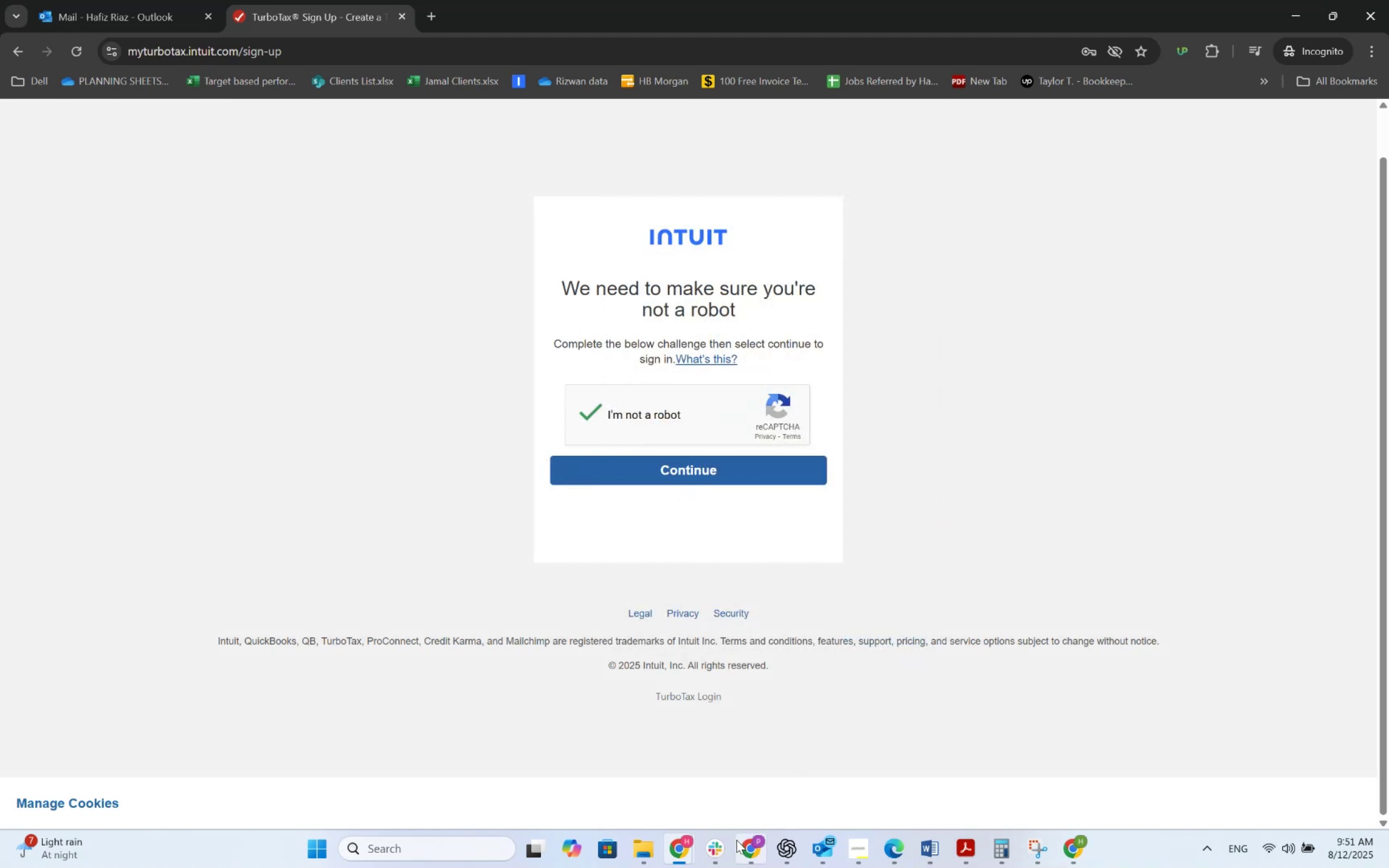 
left_click([728, 847])
 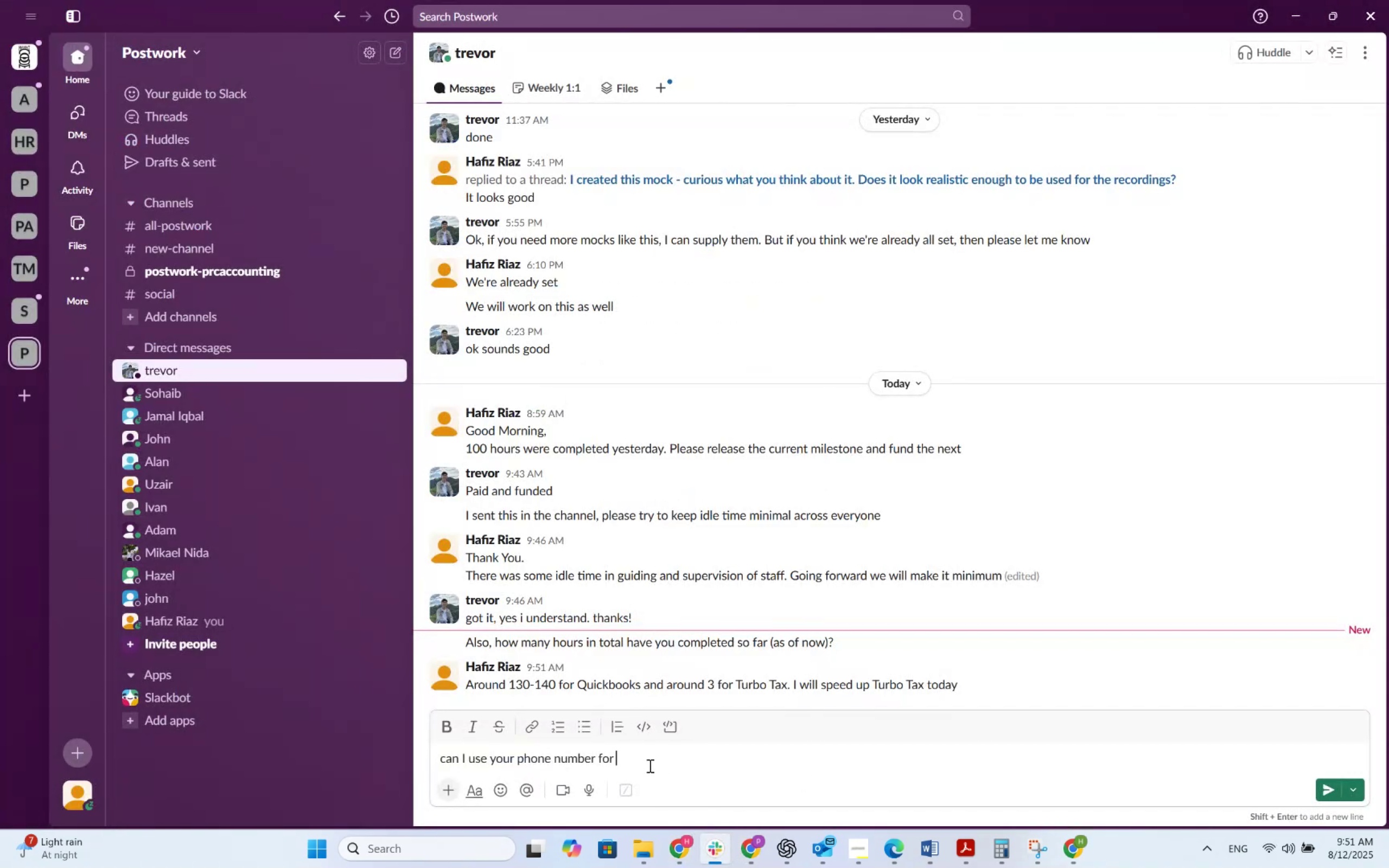 
left_click([643, 755])
 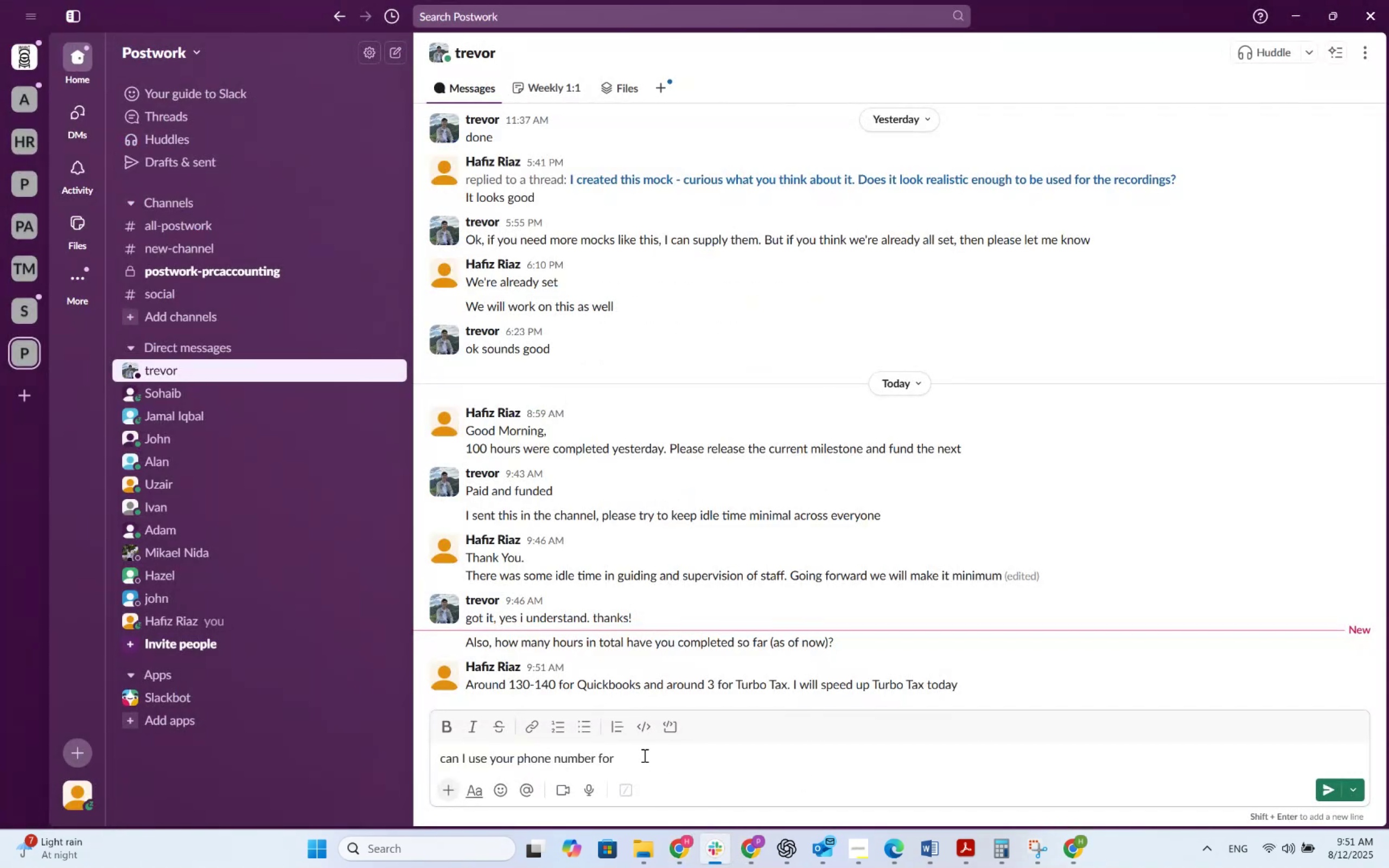 
key(Control+A)
 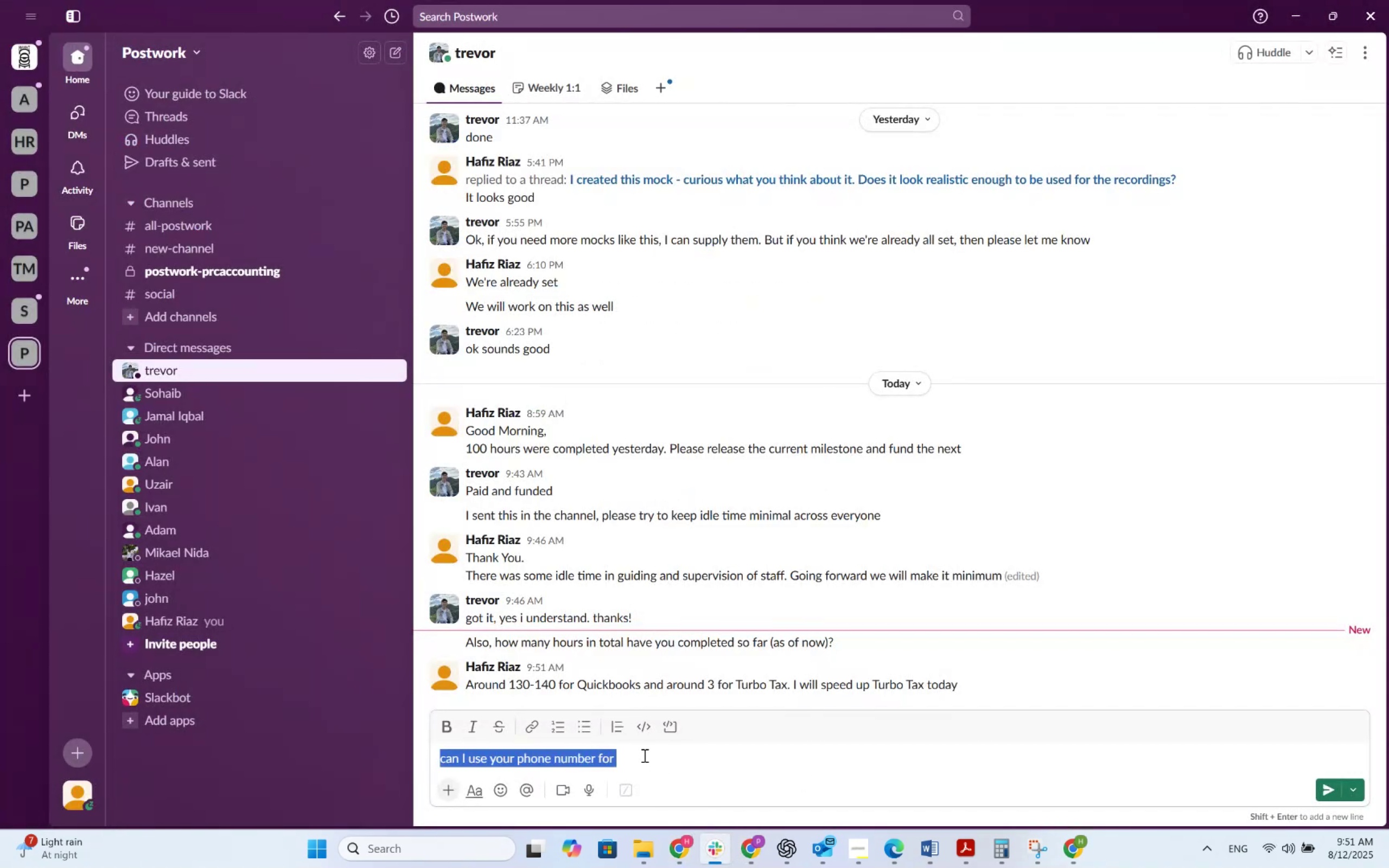 
key(Backspace)
 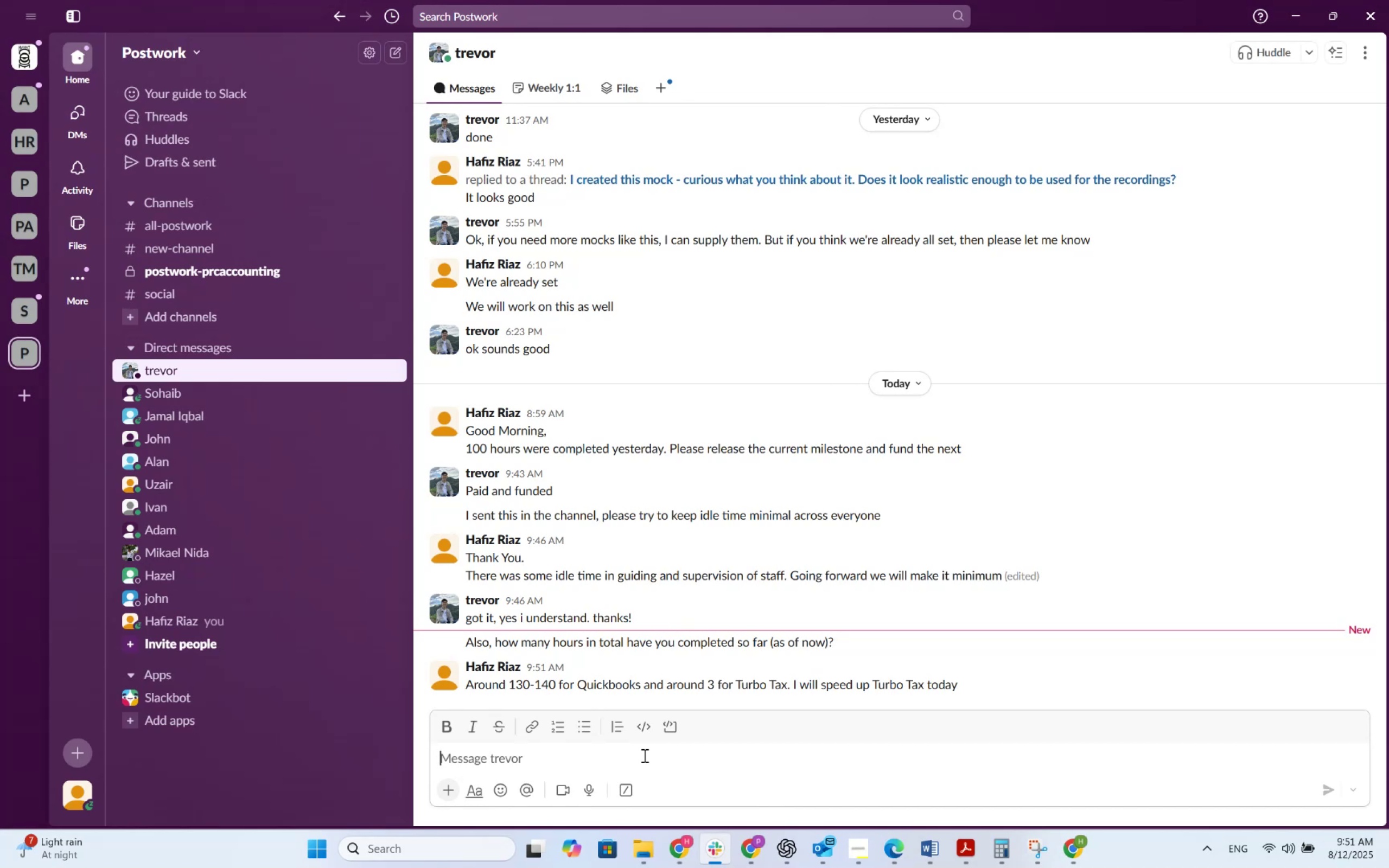 
key(Alt+AltLeft)
 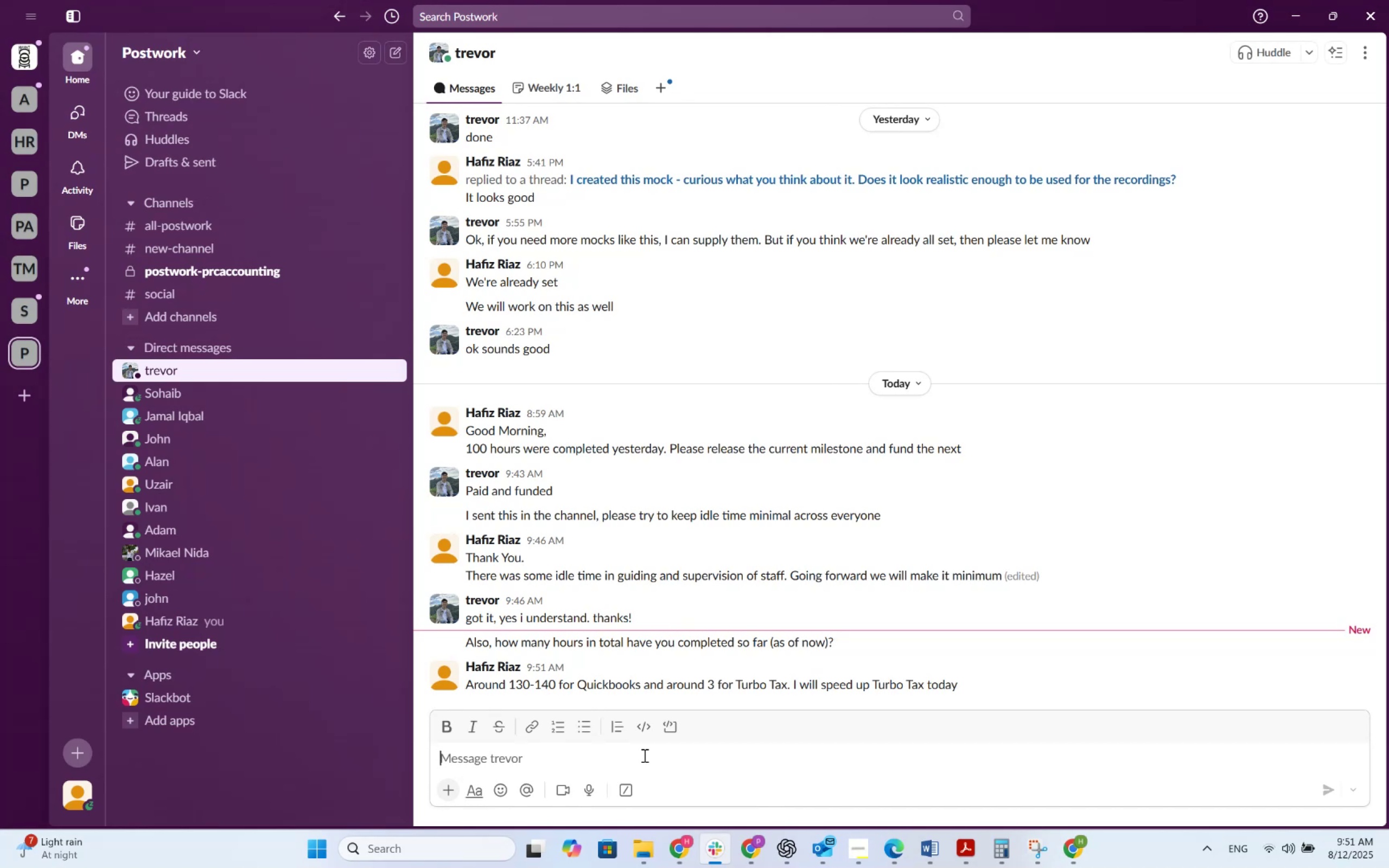 
key(Alt+Tab)
 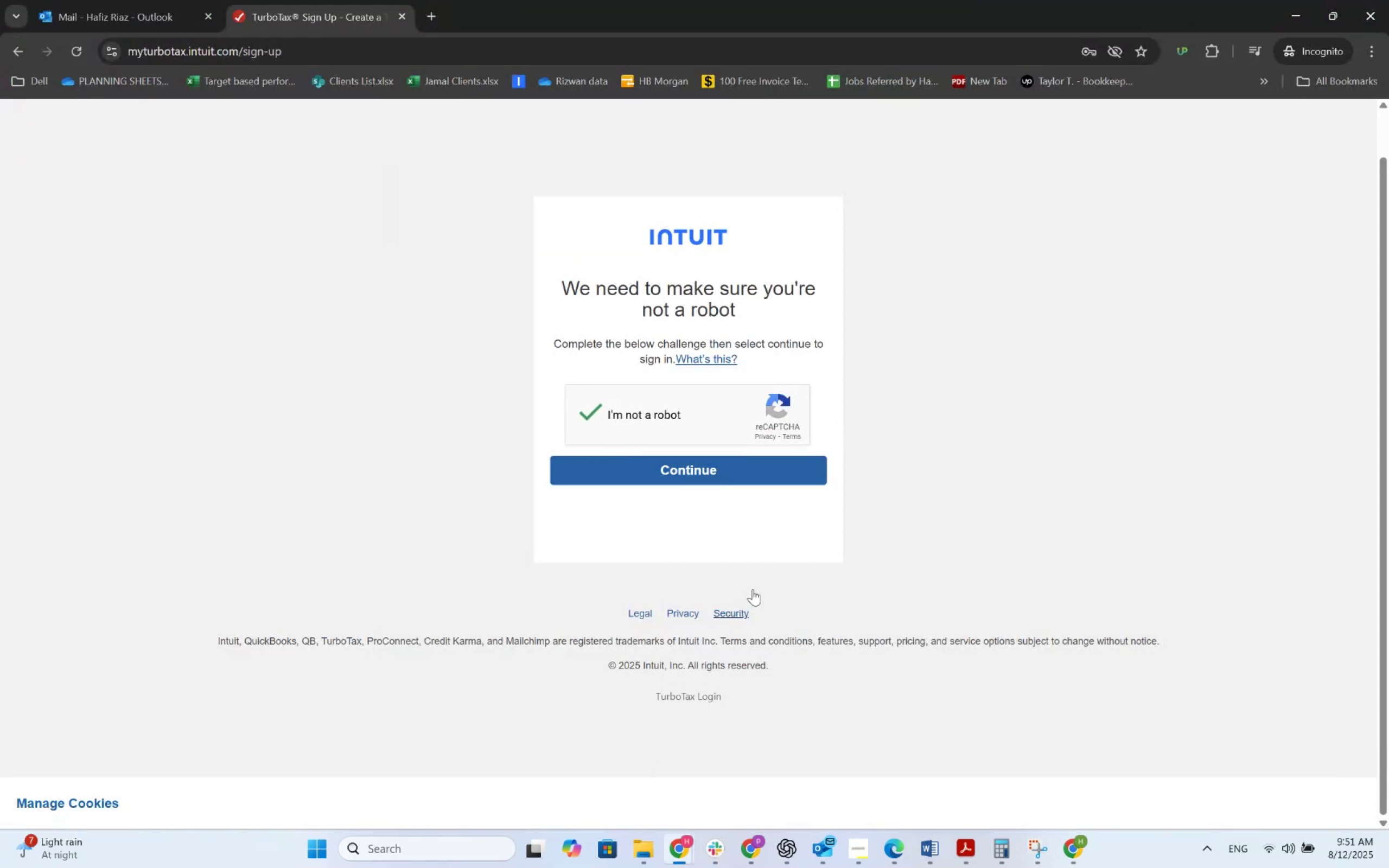 
left_click([737, 481])
 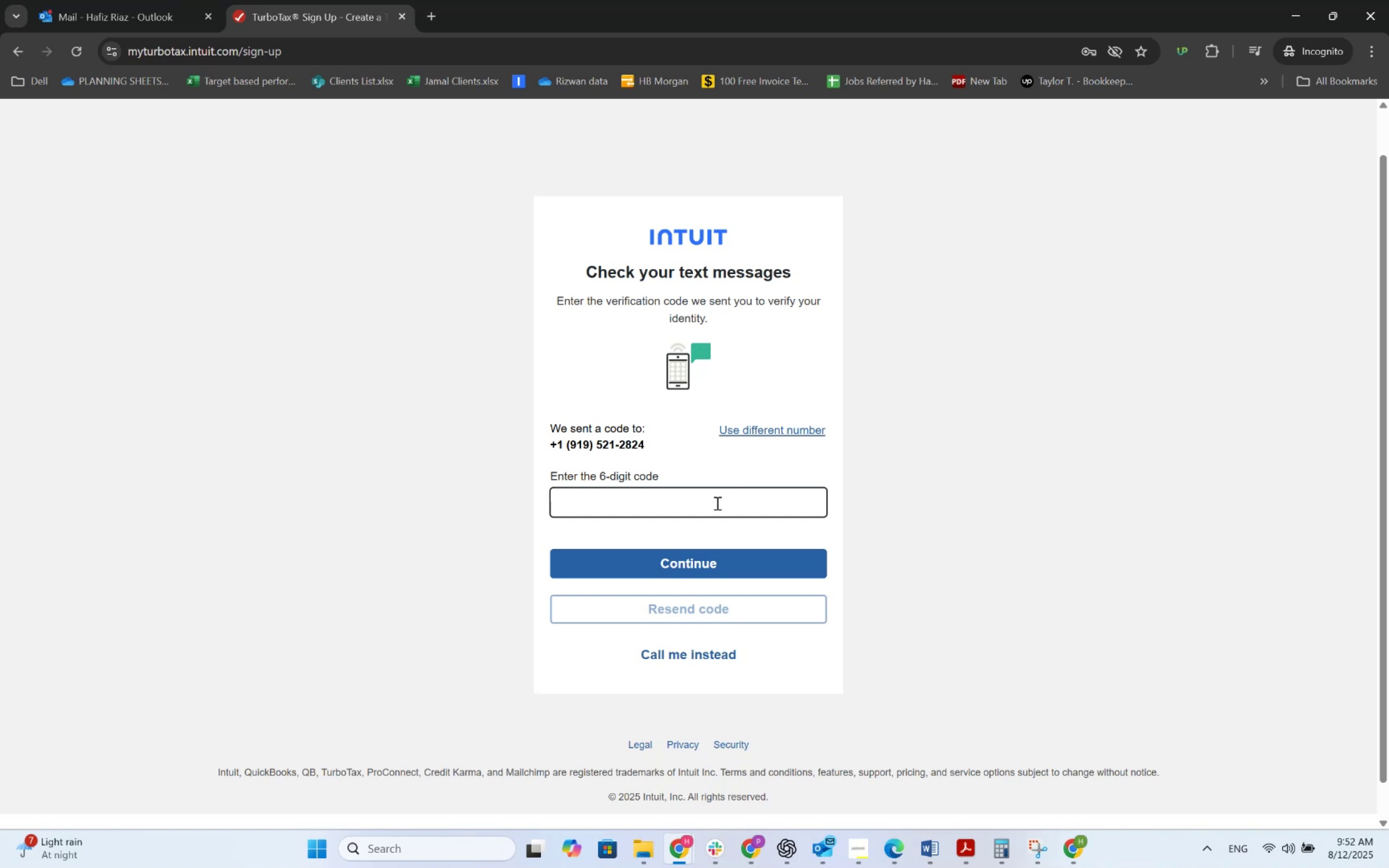 
wait(14.61)
 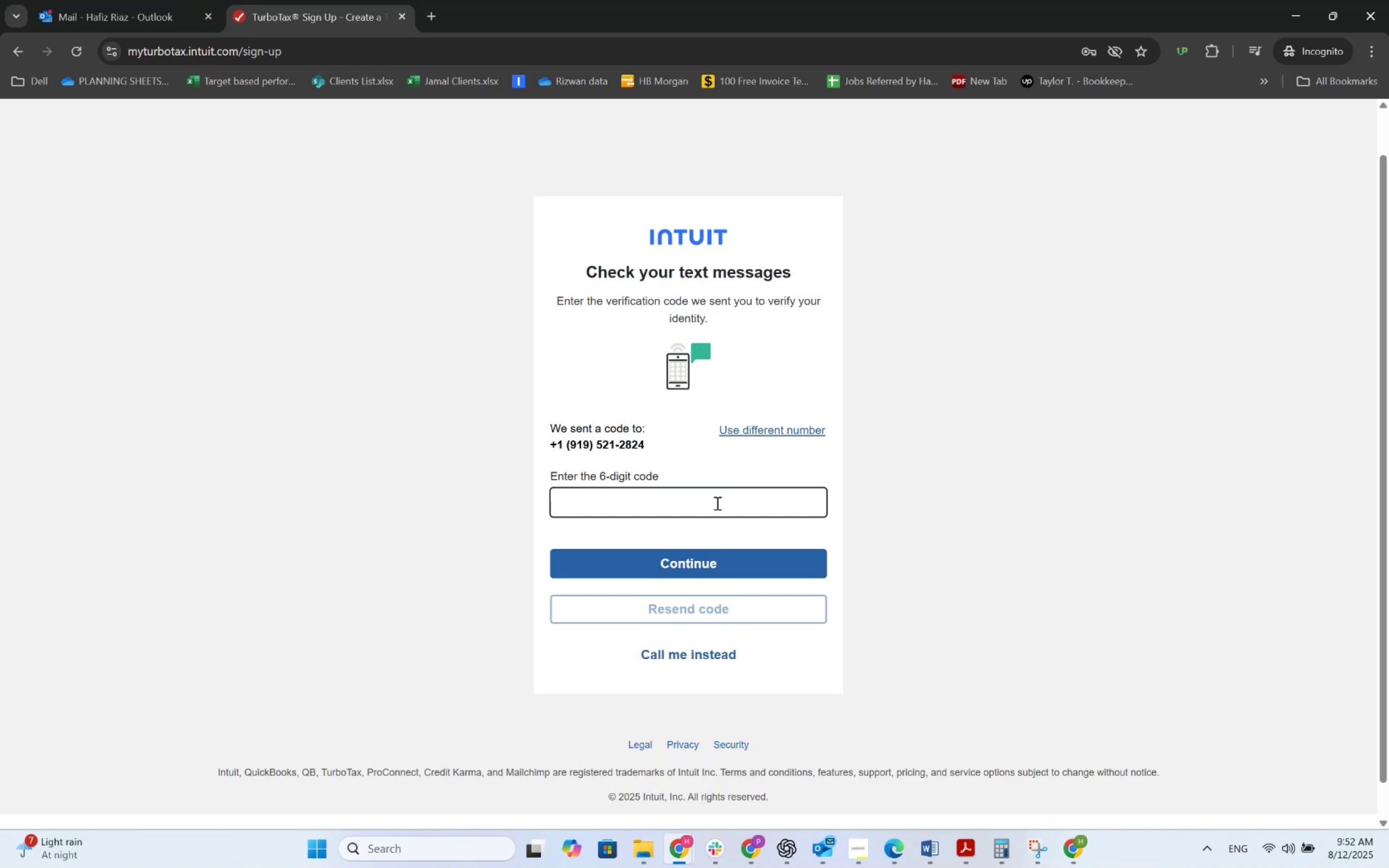 
key(Numpad5)
 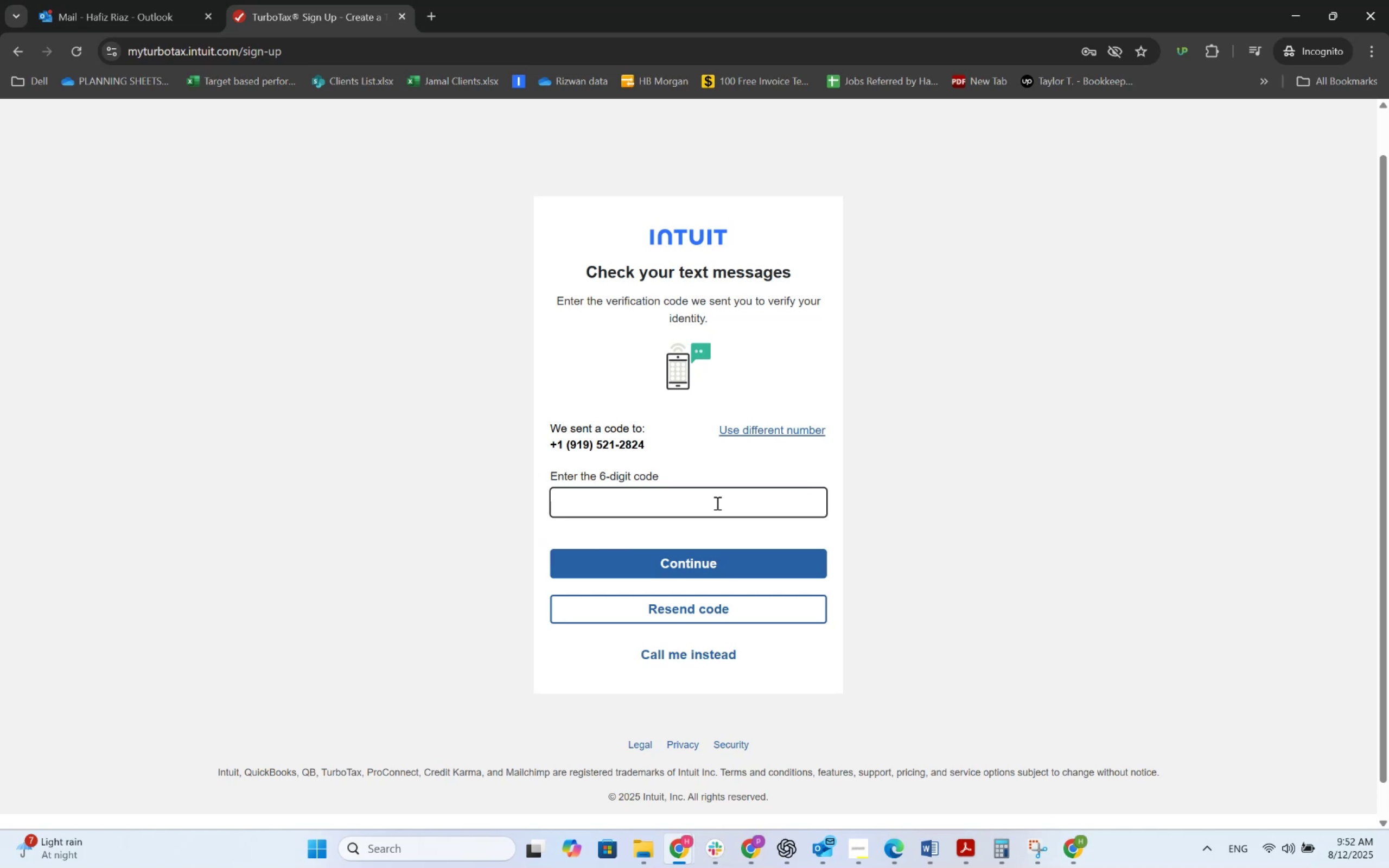 
key(Numpad5)
 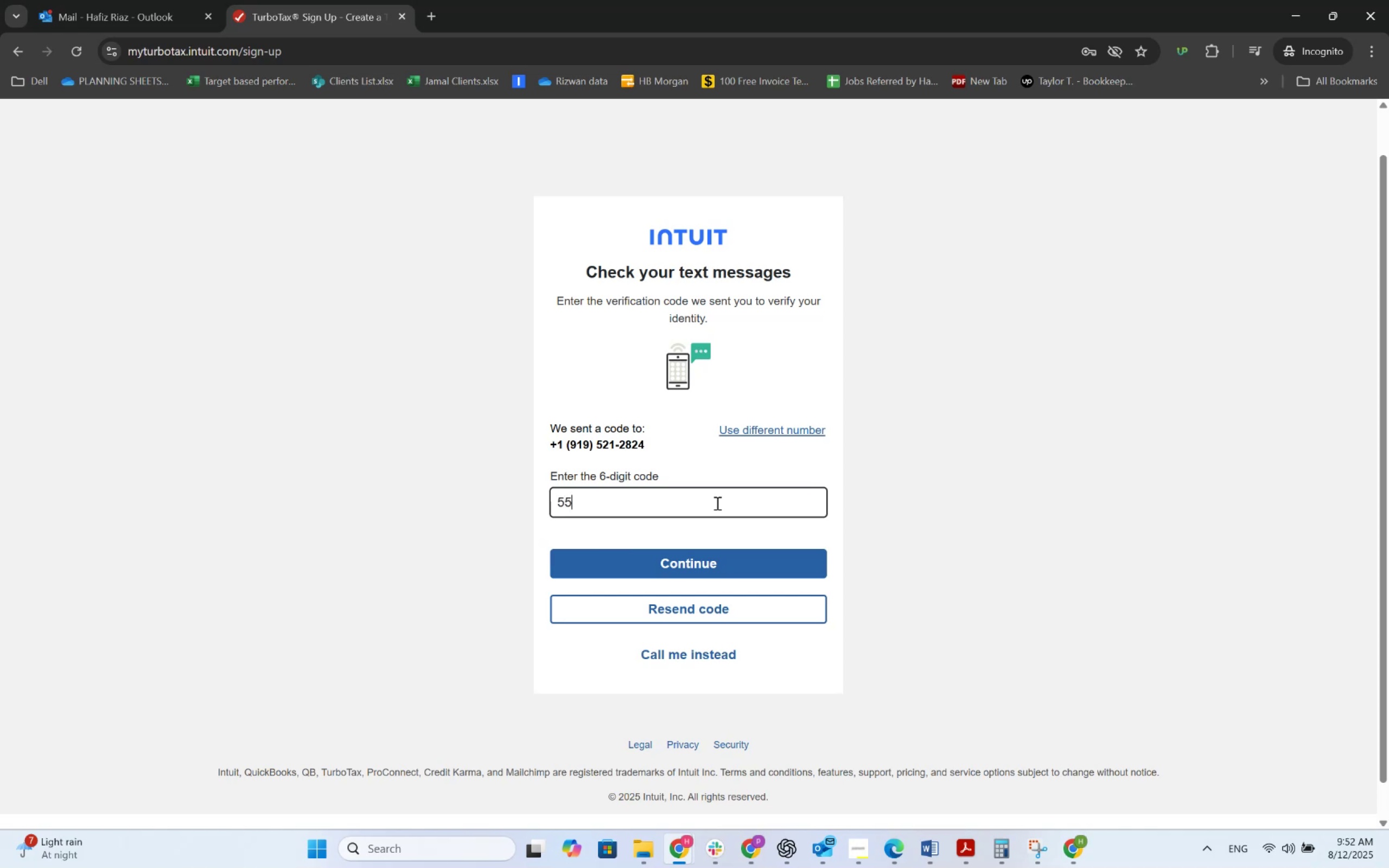 
key(Numpad7)
 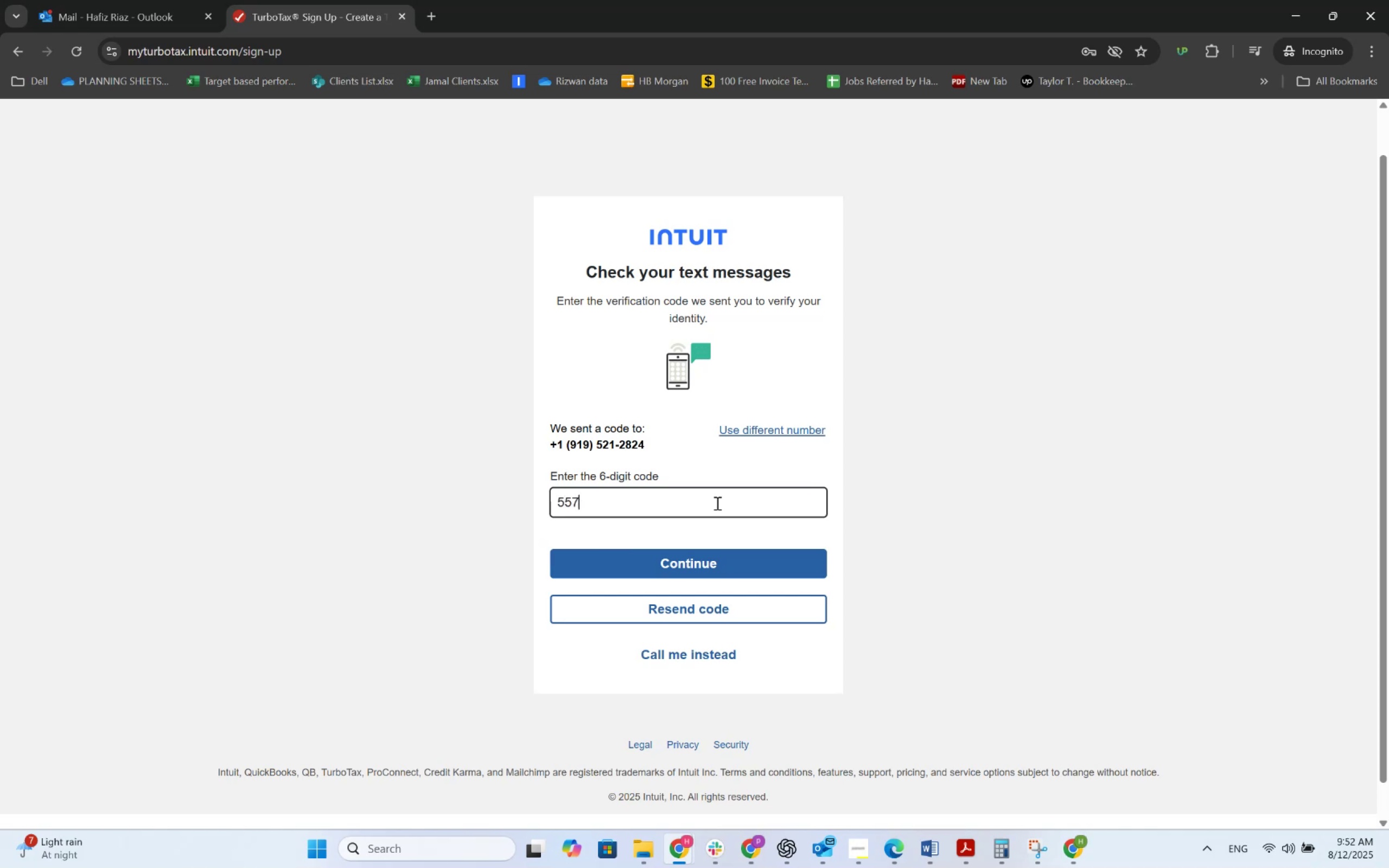 
key(Numpad2)
 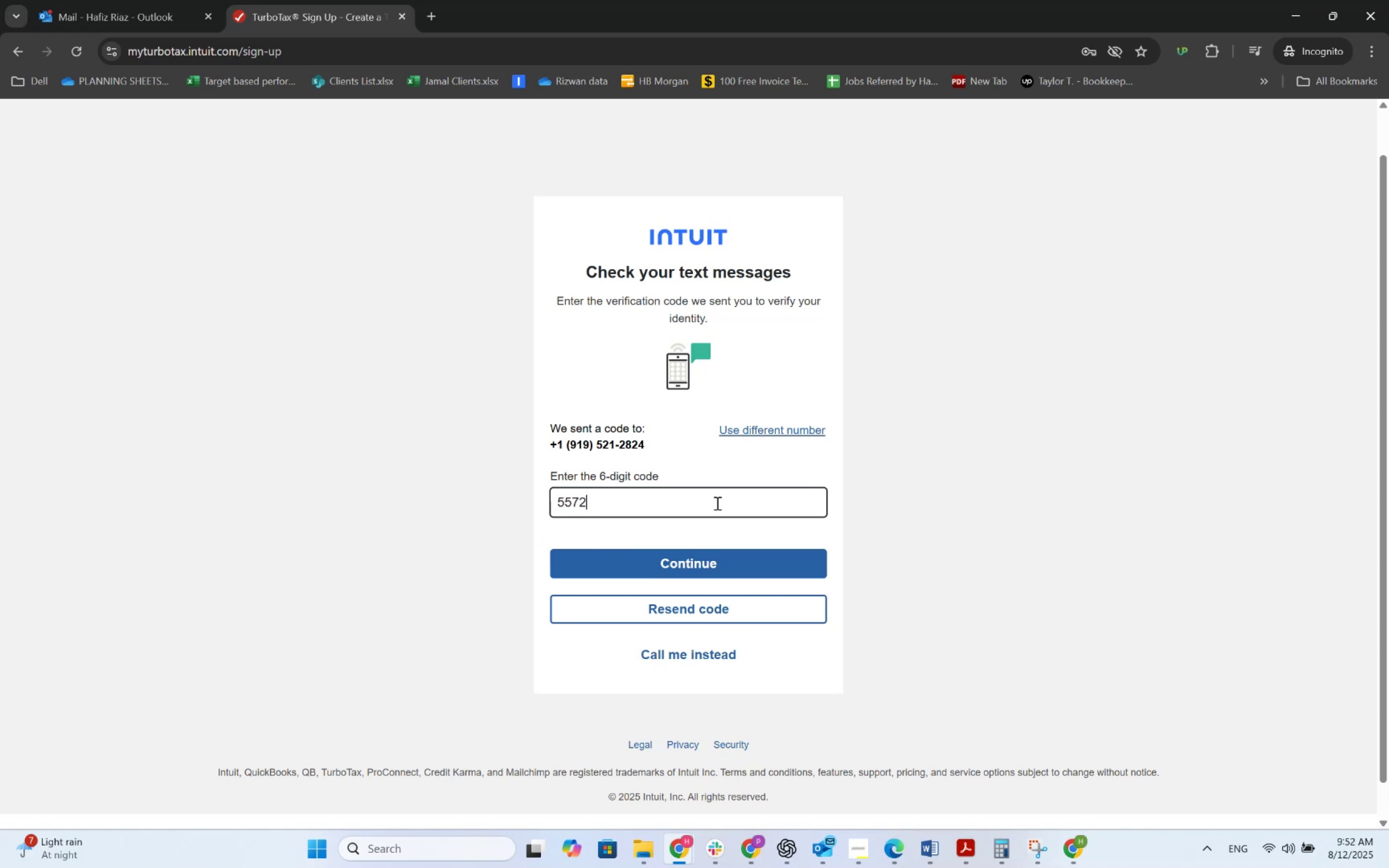 
key(Numpad6)
 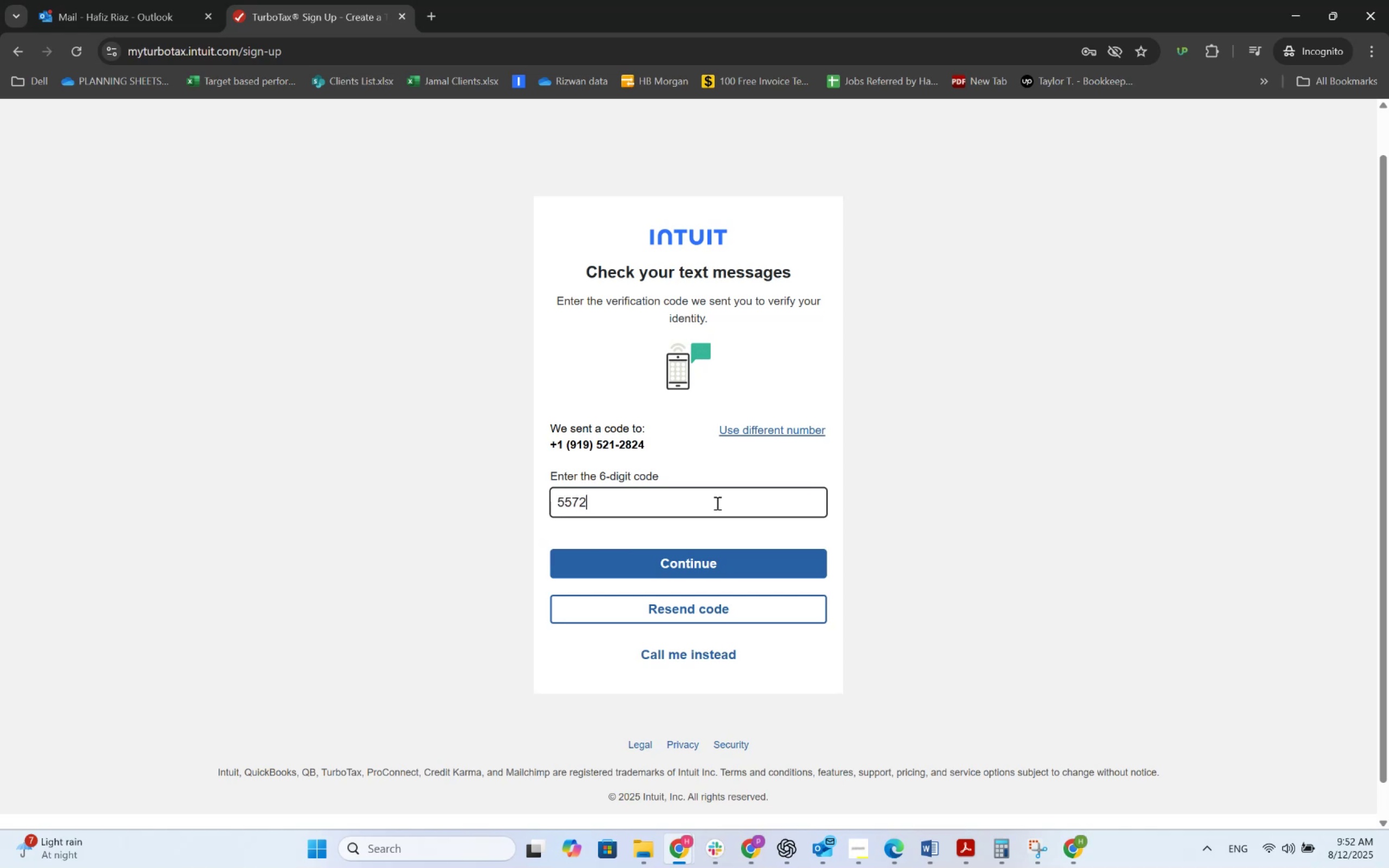 
key(Numpad4)
 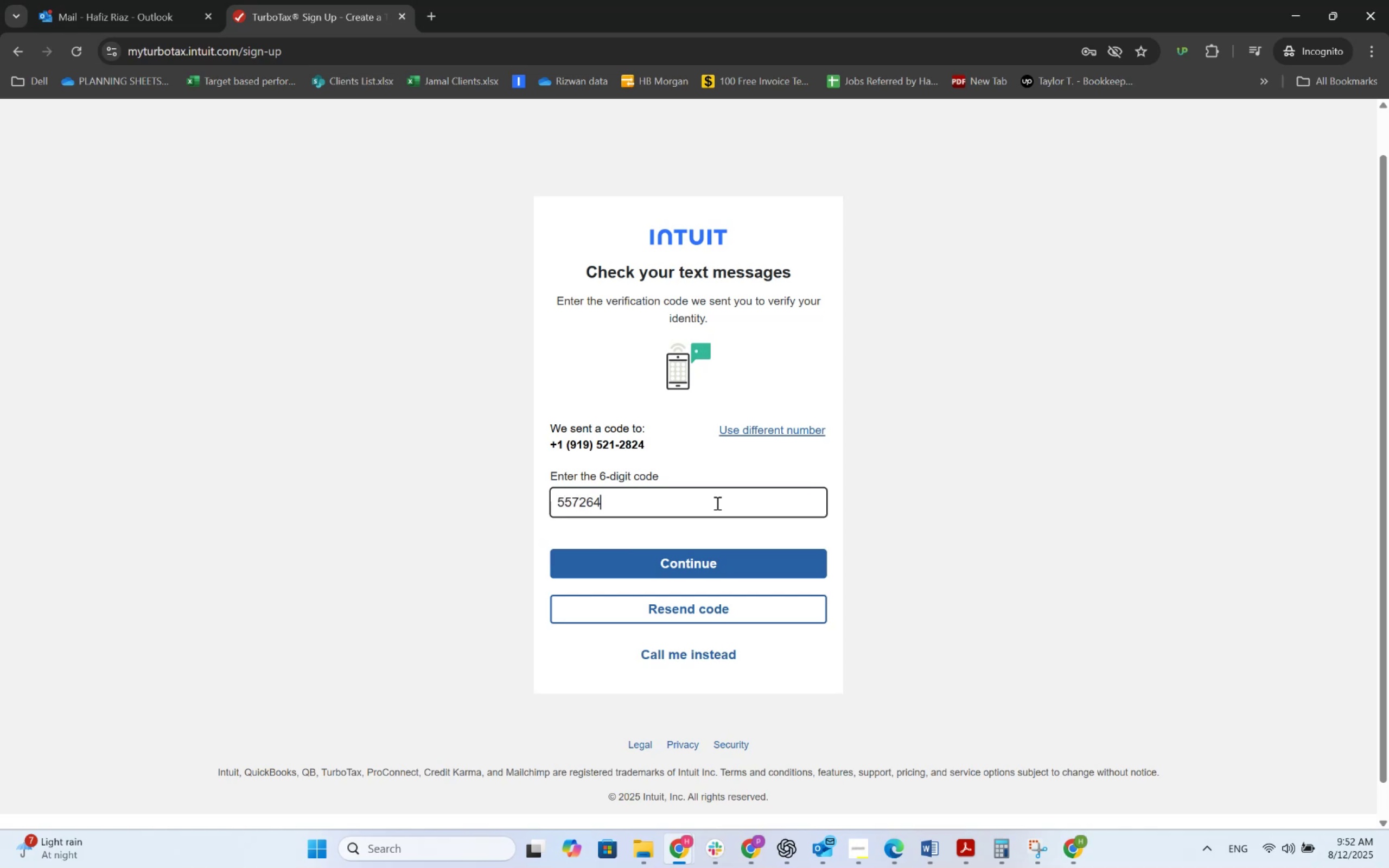 
key(NumpadEnter)
 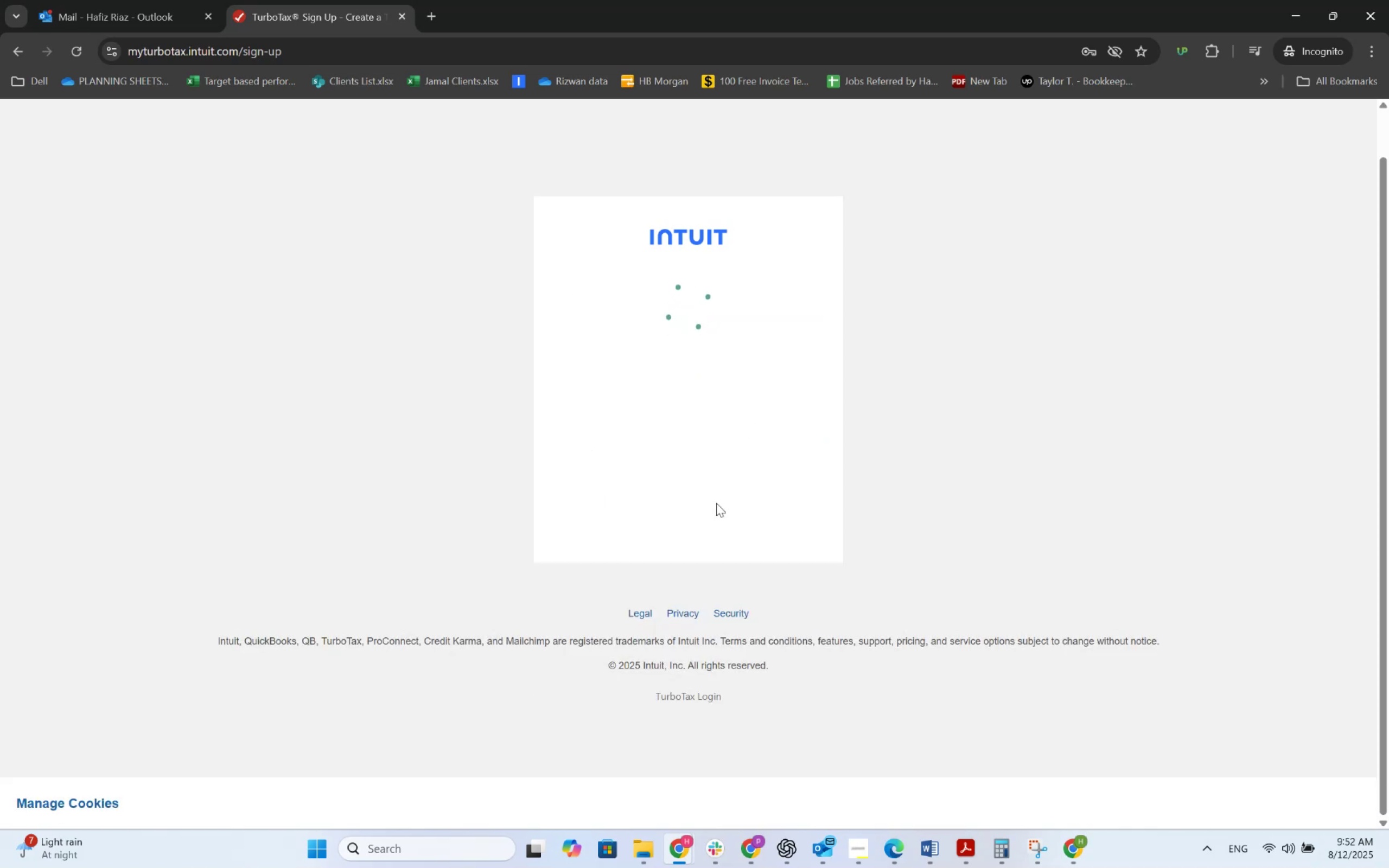 
left_click([155, 0])
 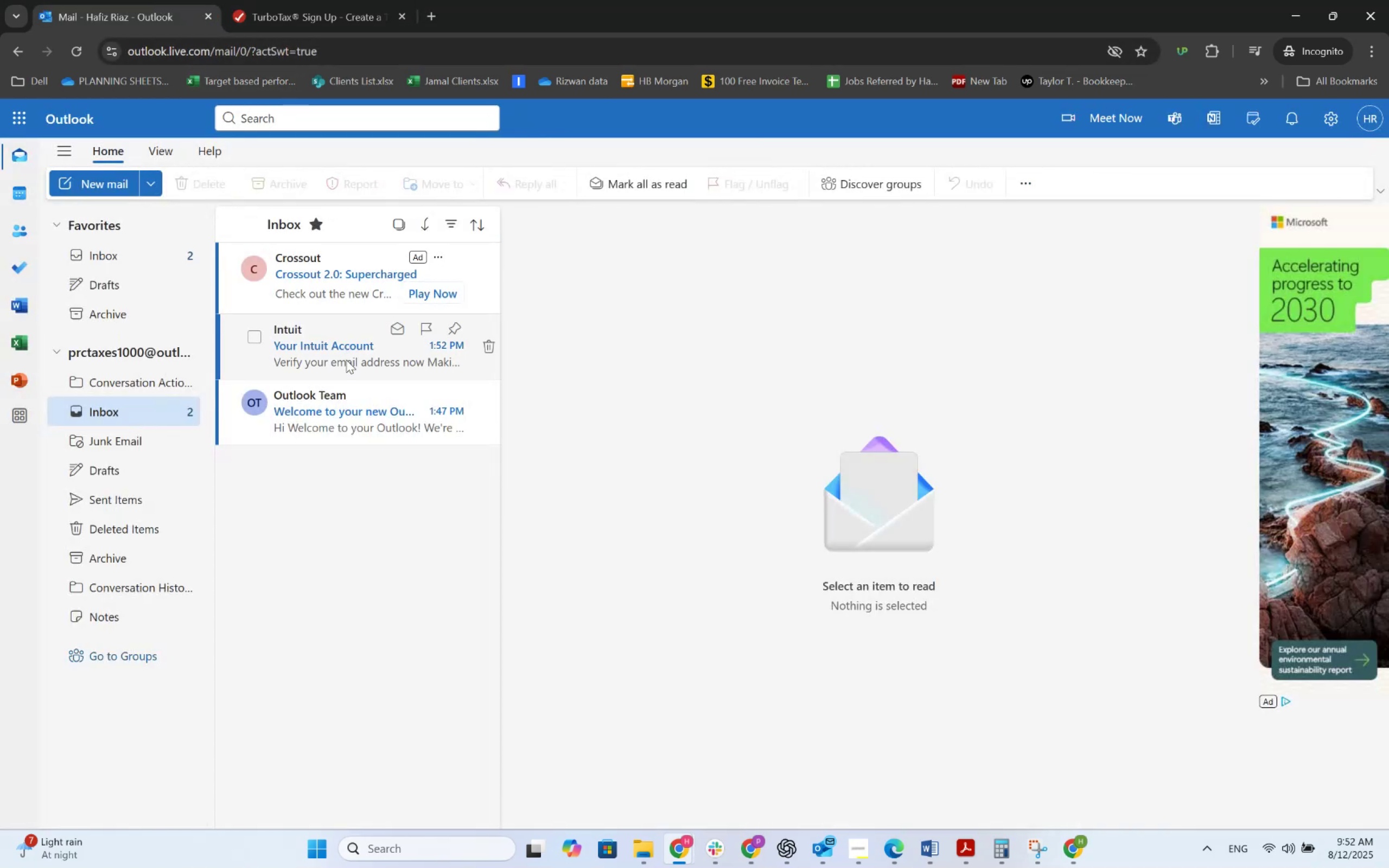 
left_click([352, 365])
 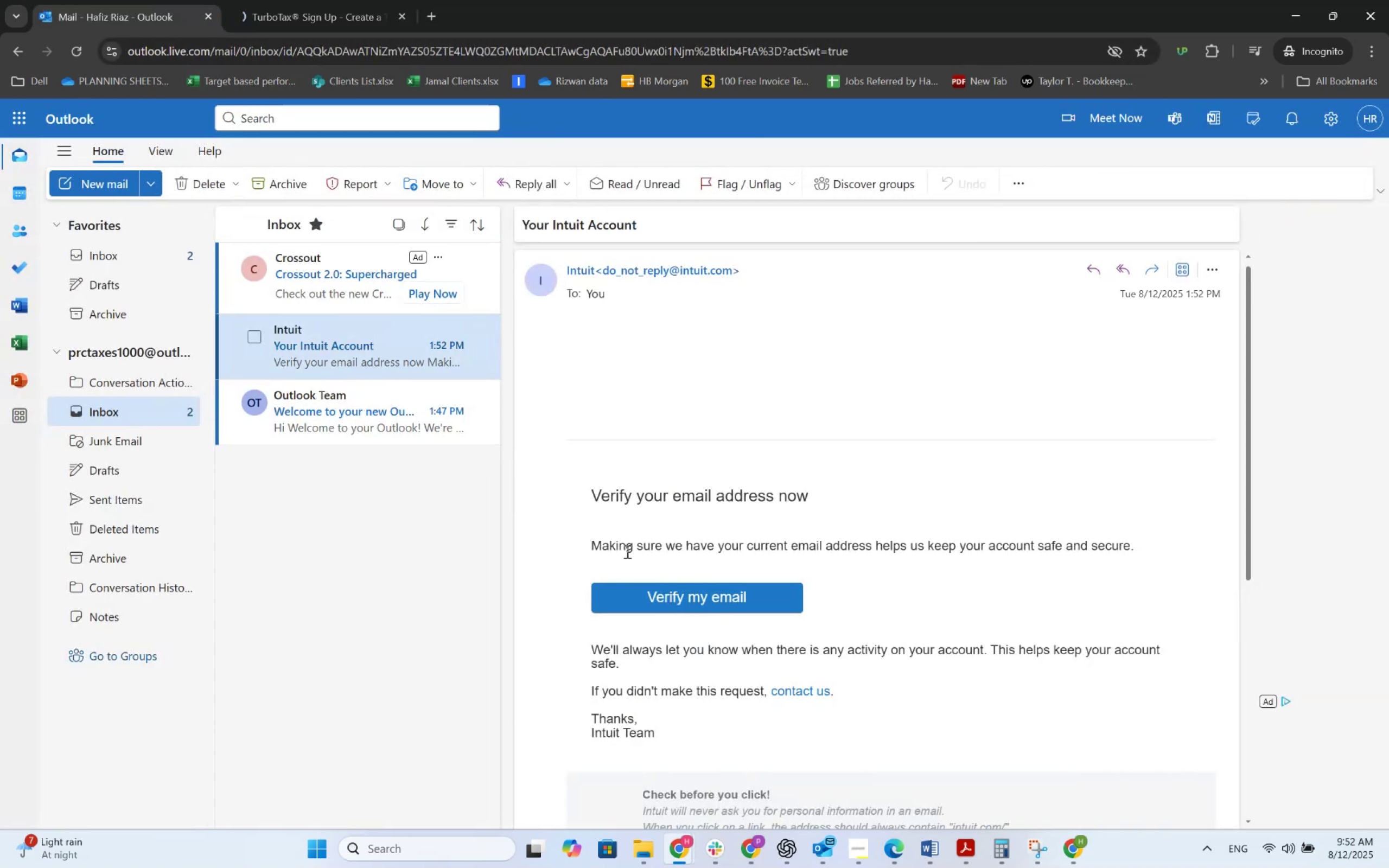 
left_click([668, 593])
 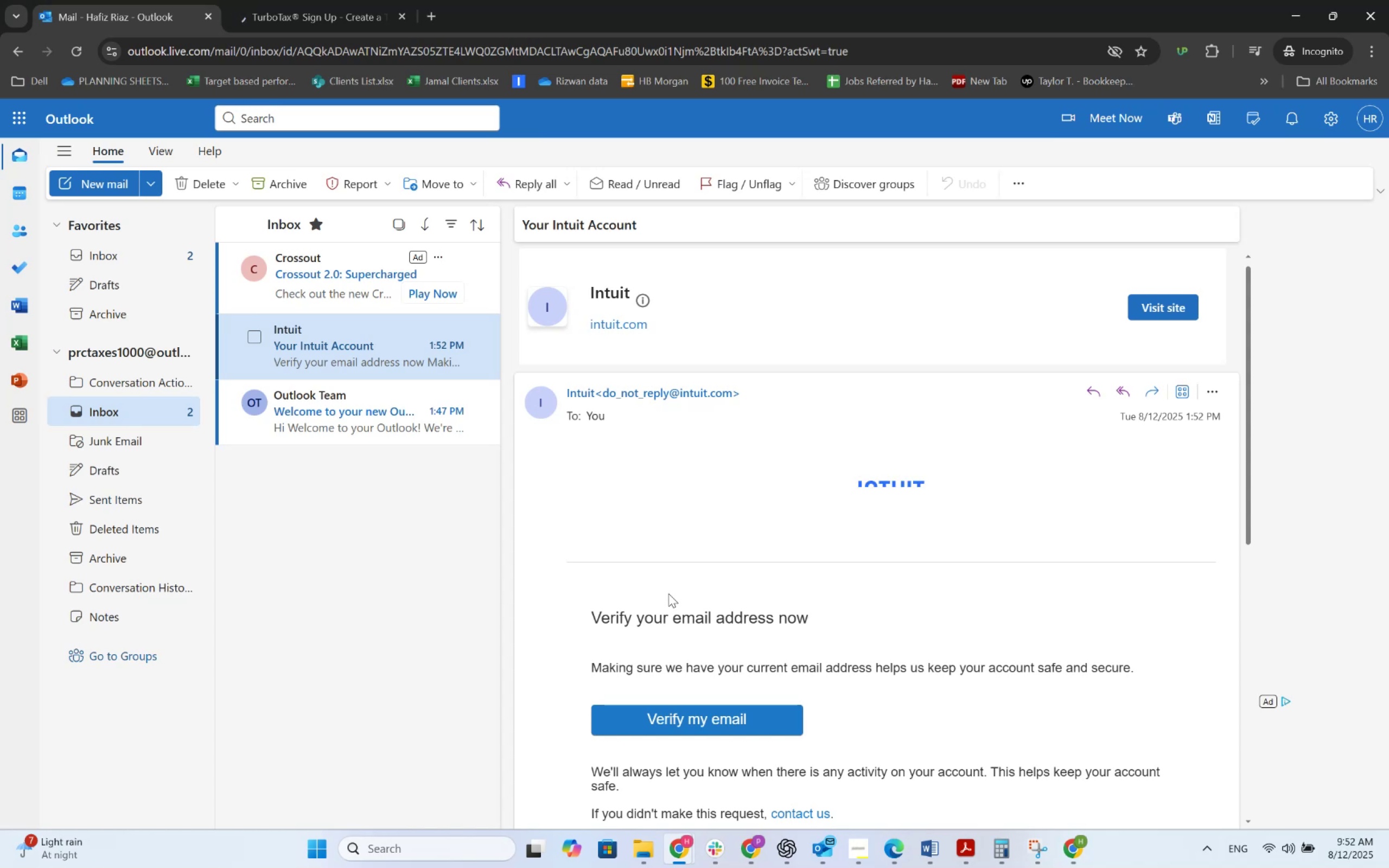 
scroll: coordinate [693, 639], scroll_direction: down, amount: 5.0
 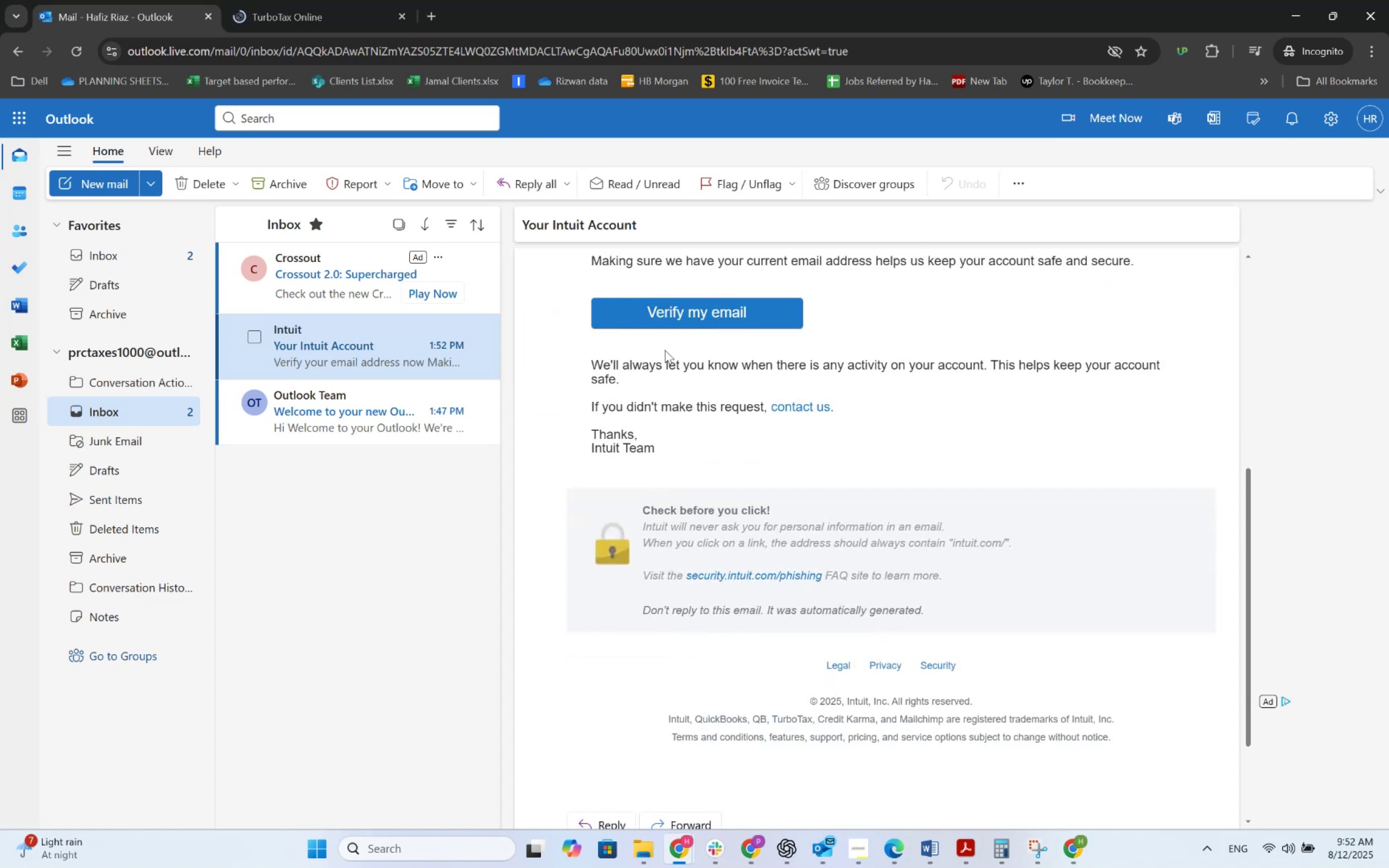 
left_click([674, 321])
 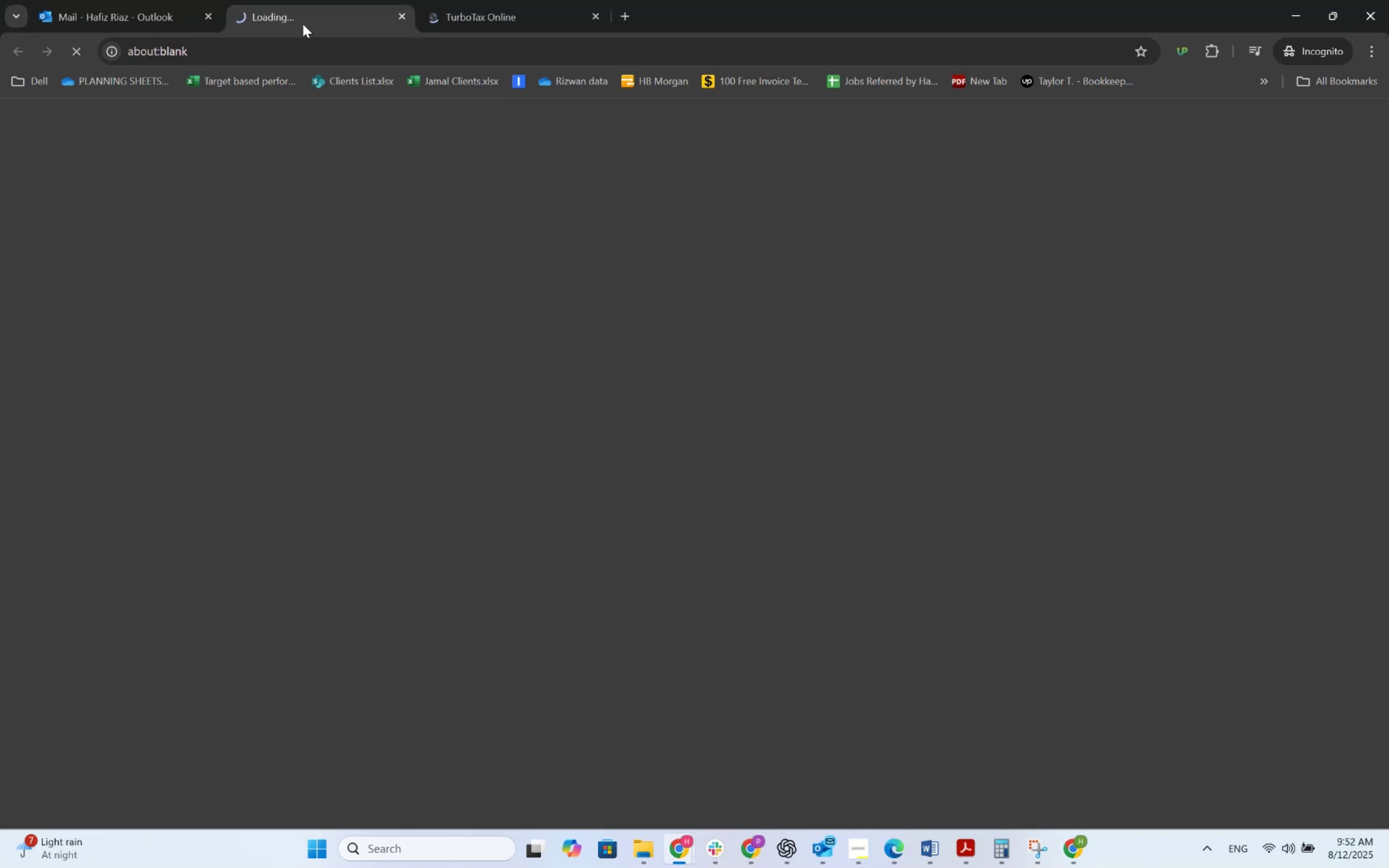 
left_click([472, 0])
 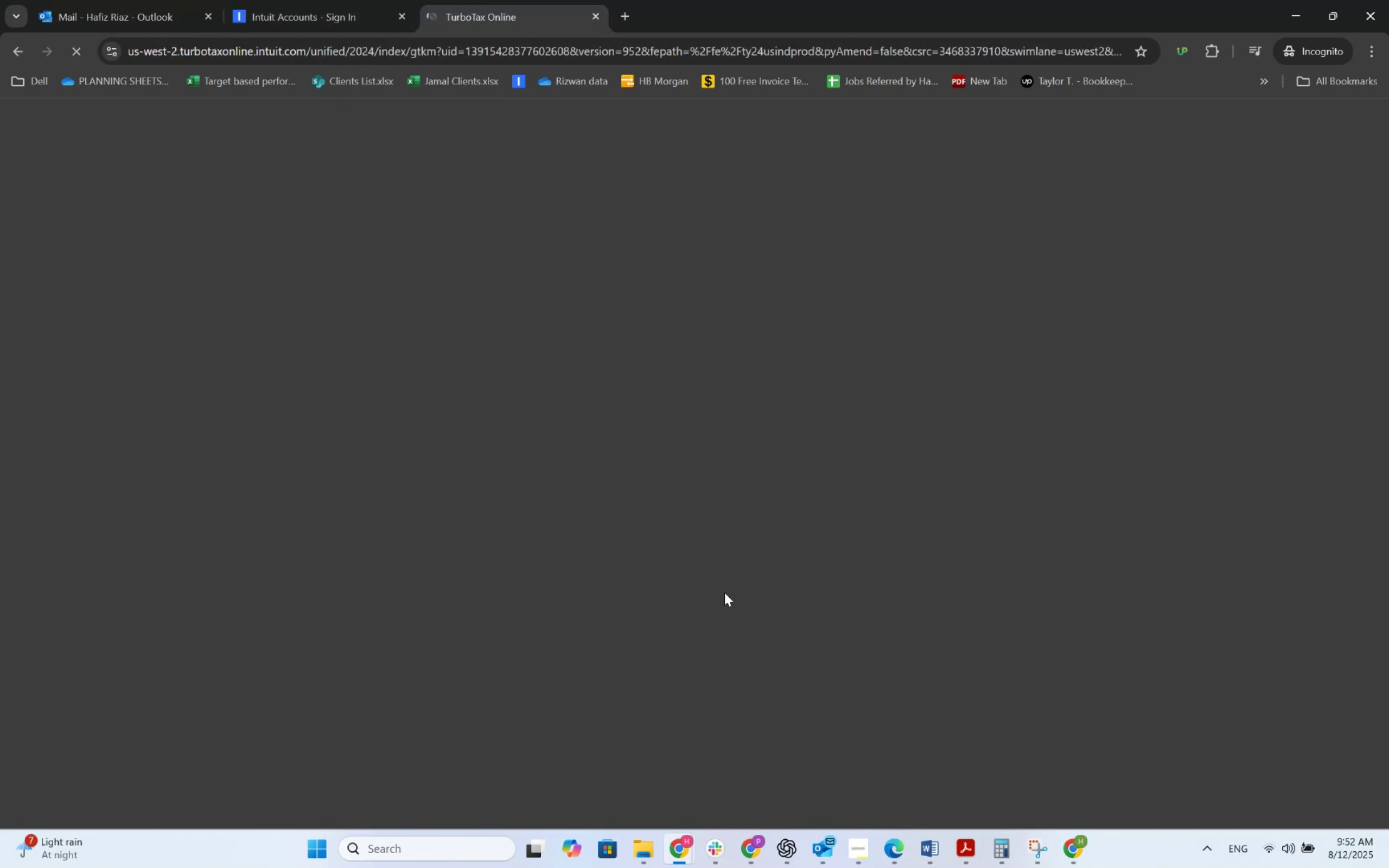 
left_click([715, 842])
 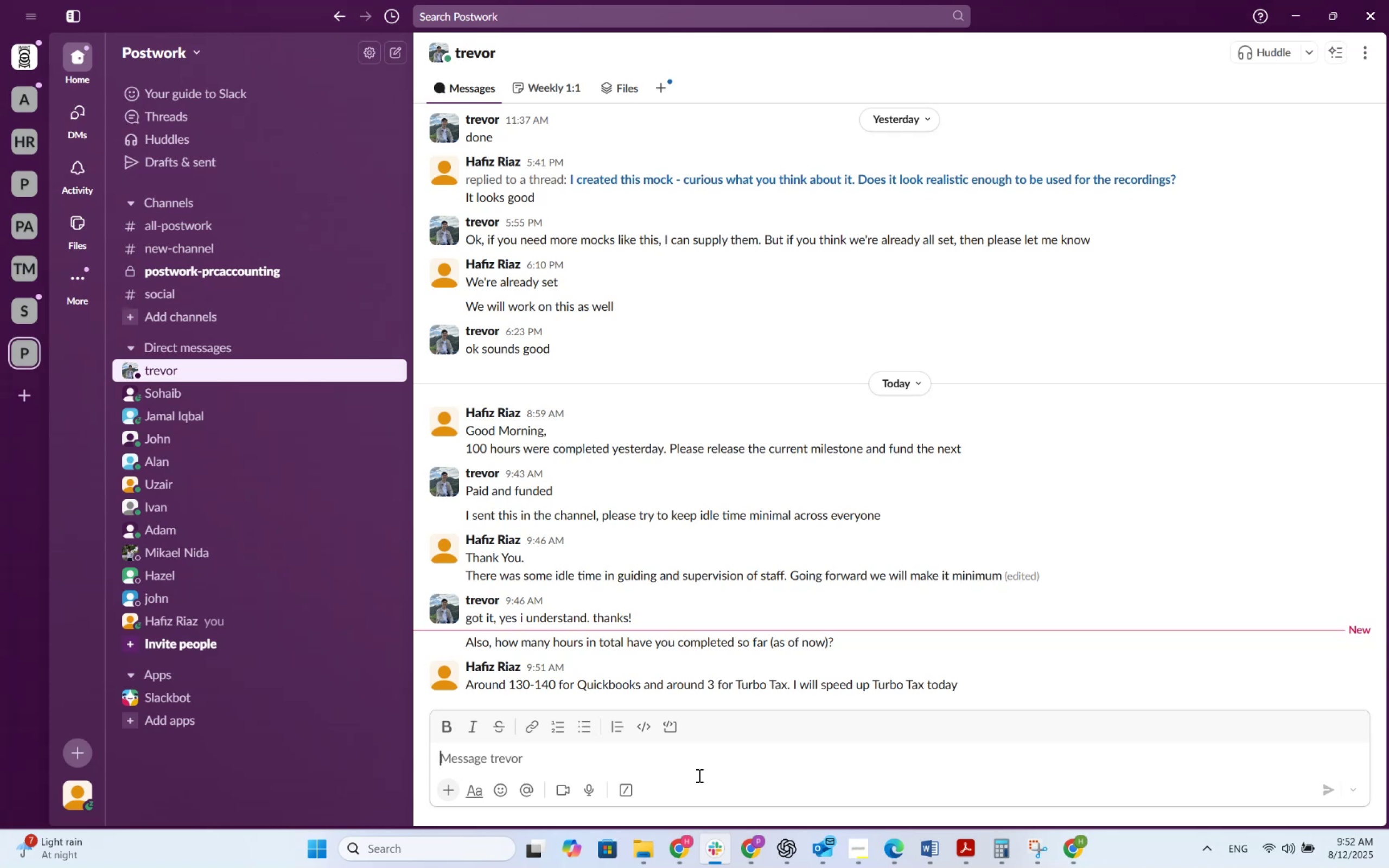 
wait(10.0)
 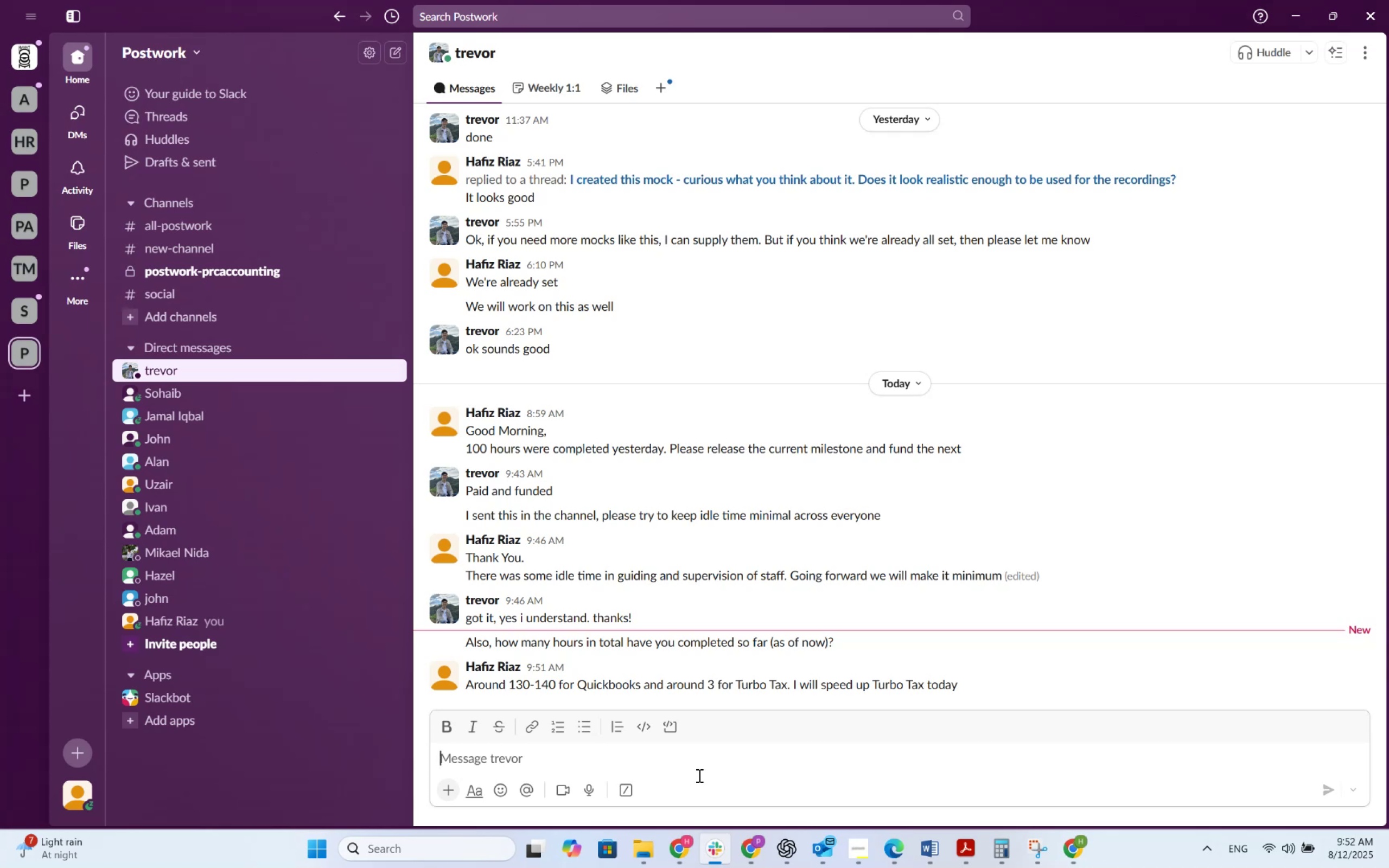 
left_click([845, 843])
 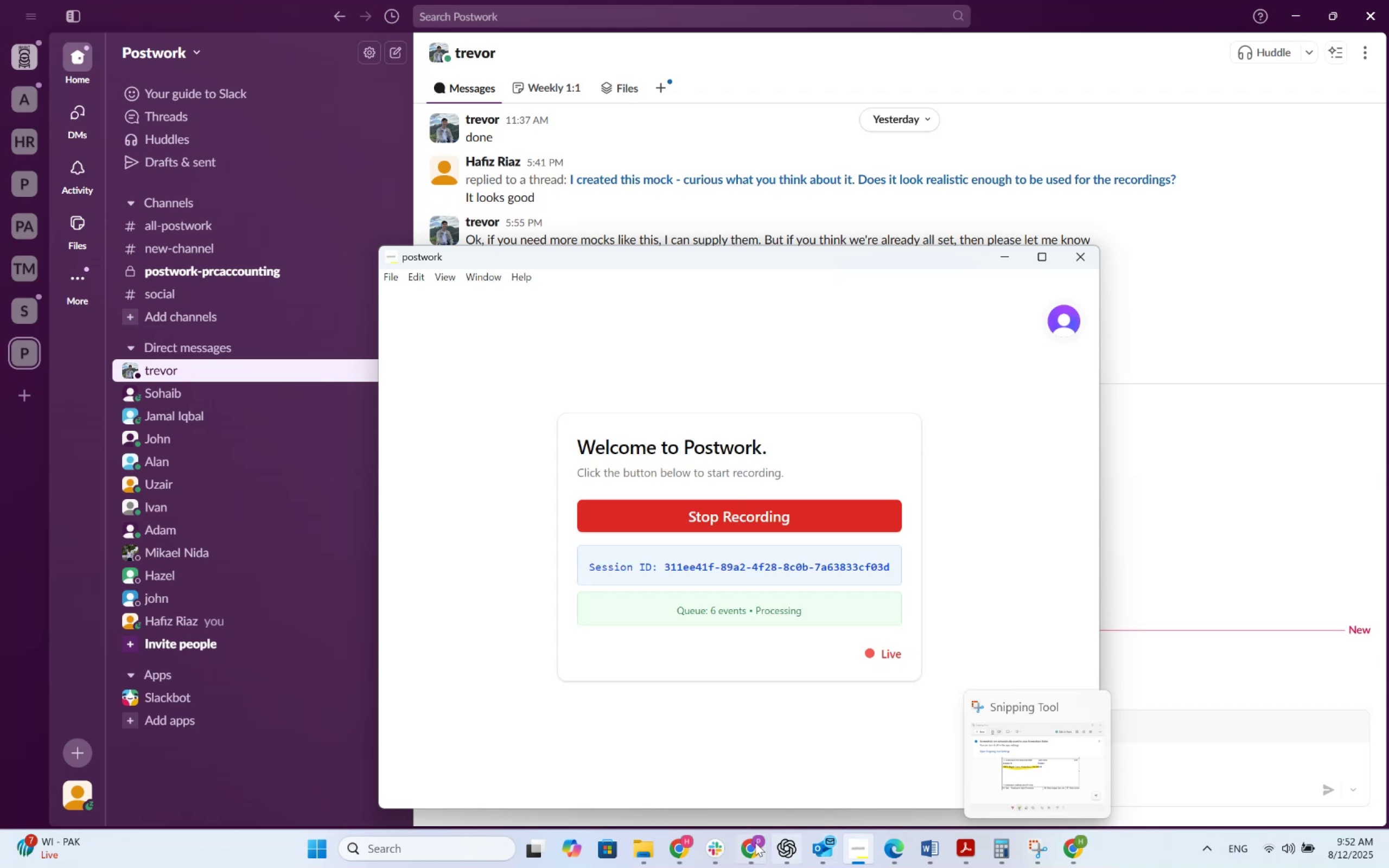 
wait(5.02)
 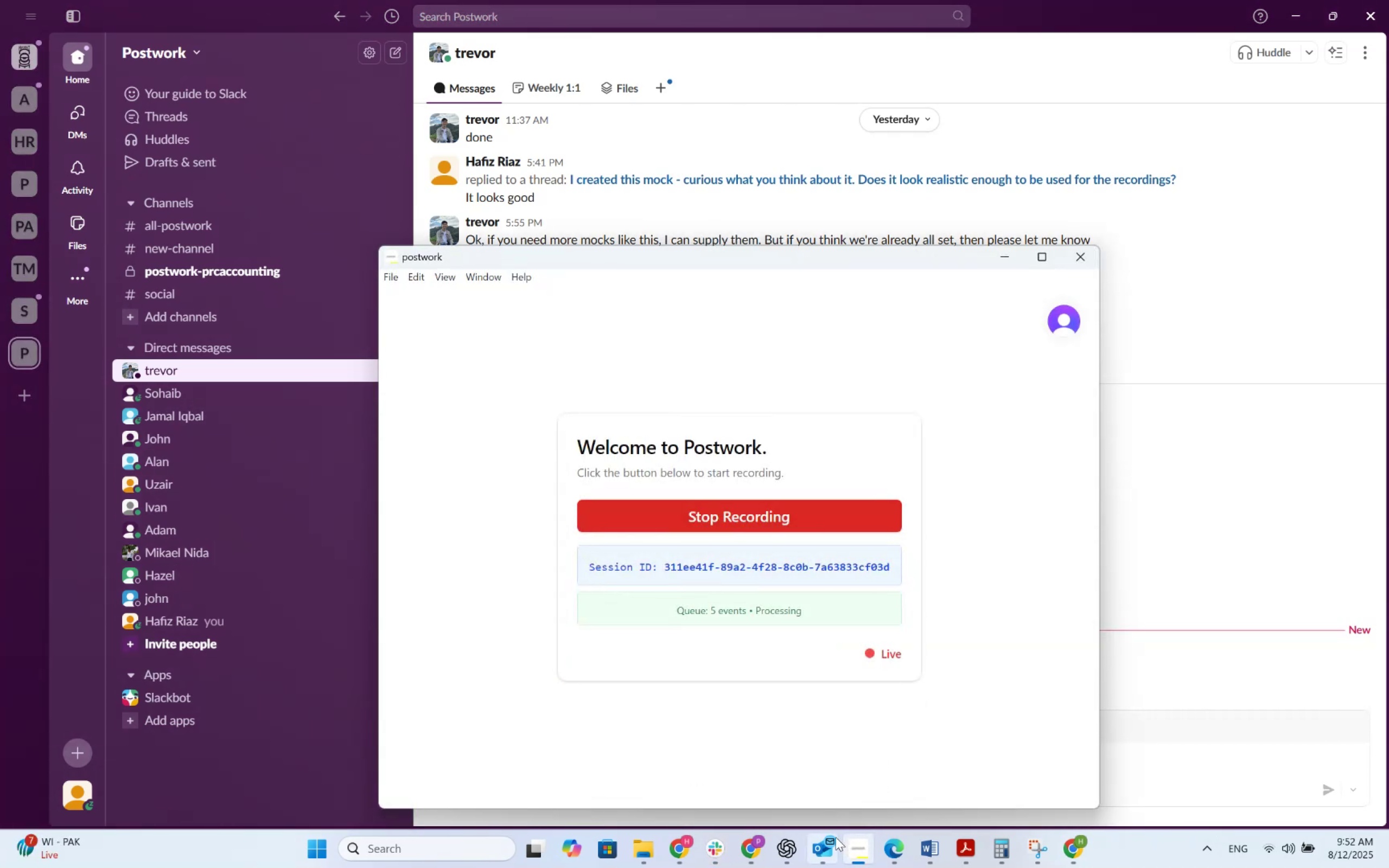 
left_click([1065, 846])
 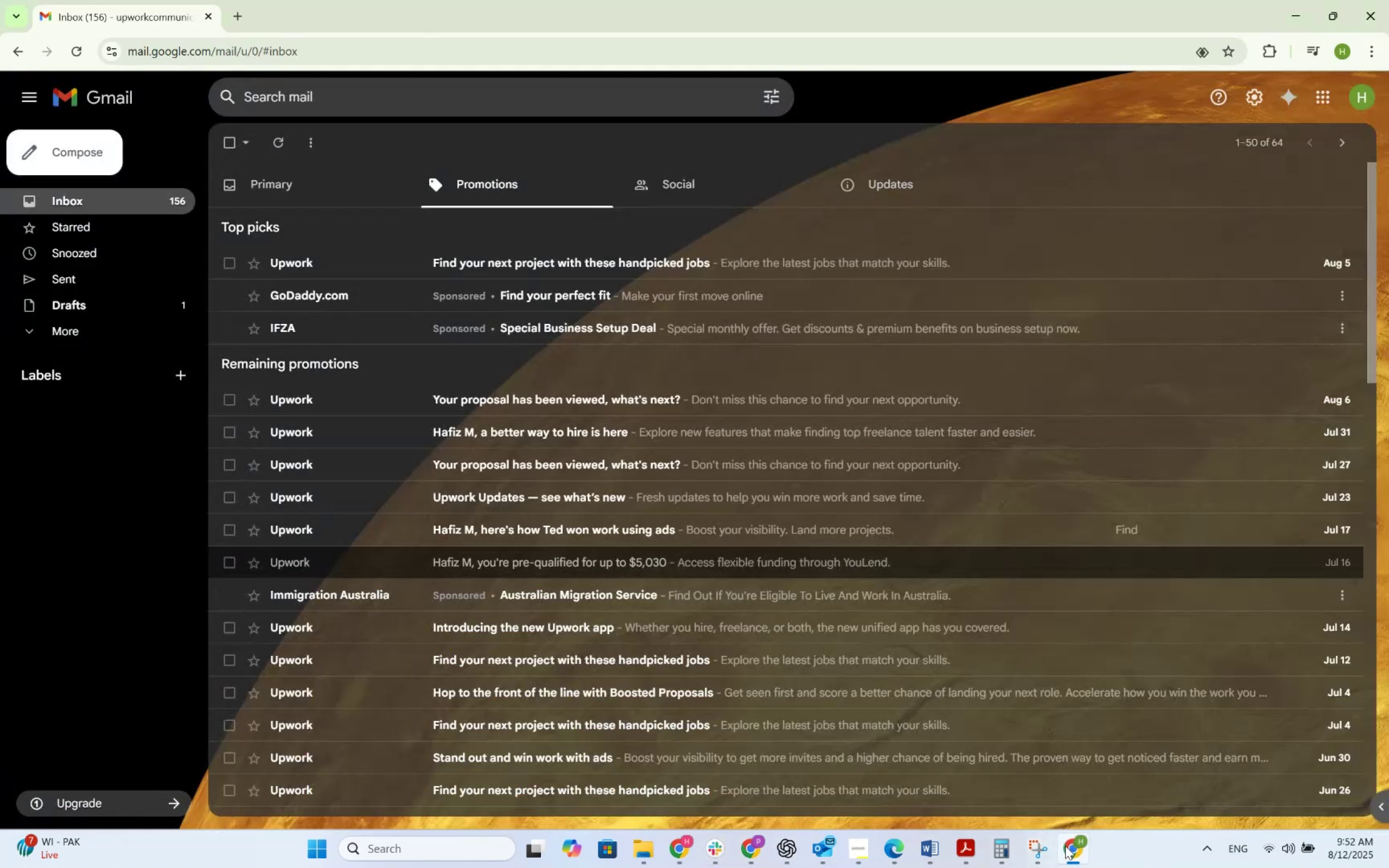 
left_click([1065, 846])
 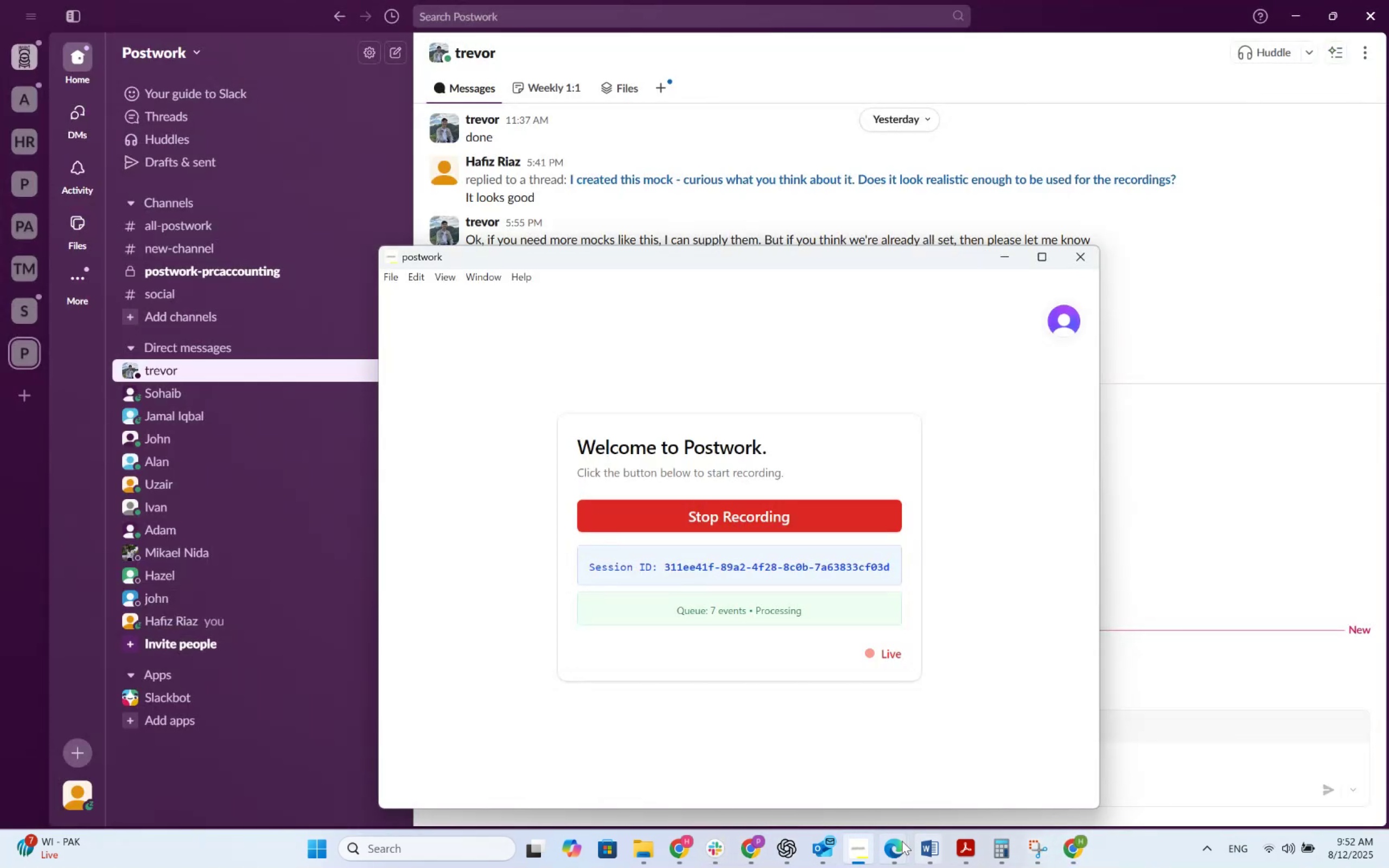 
left_click([891, 841])
 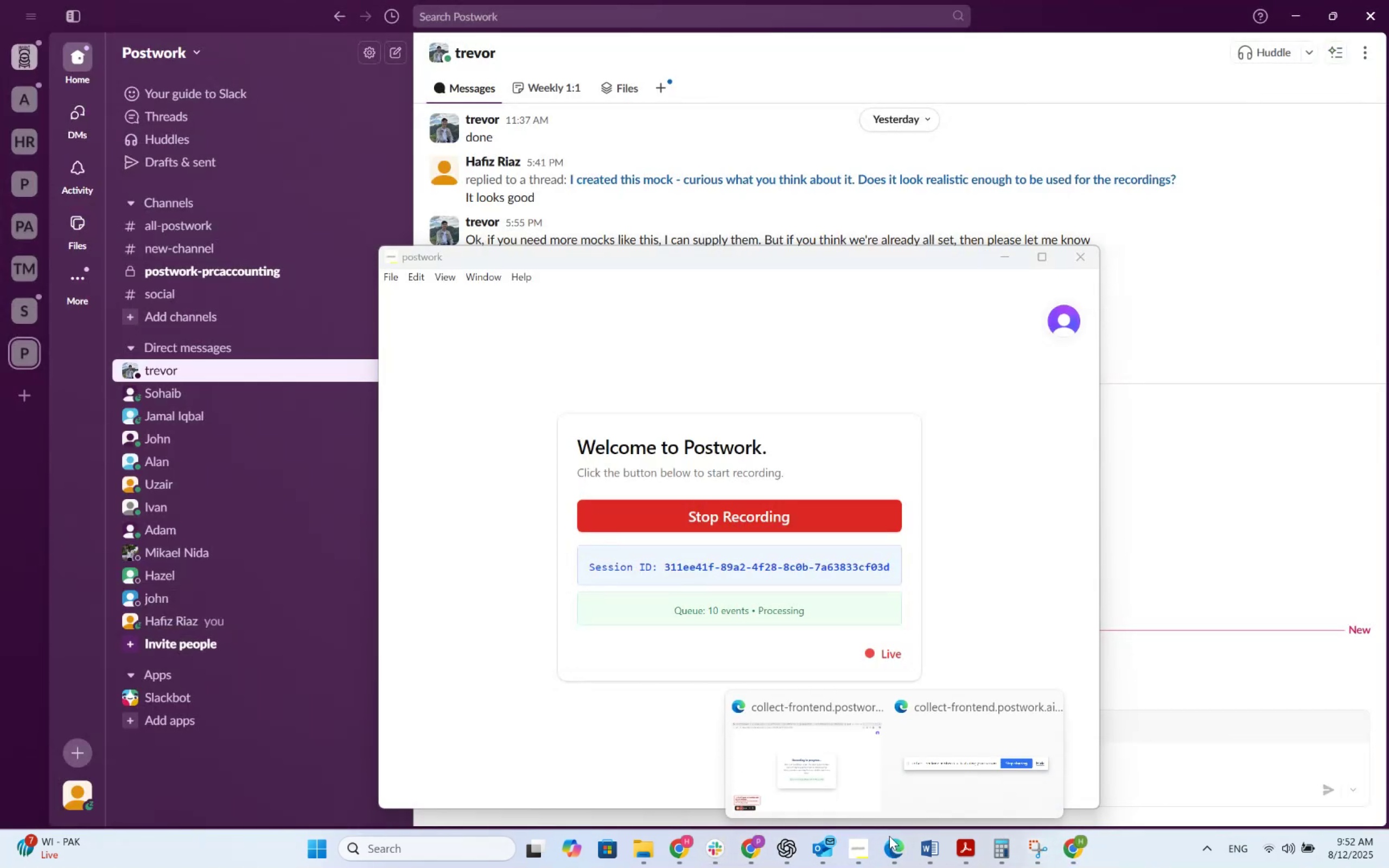 
left_click([830, 745])
 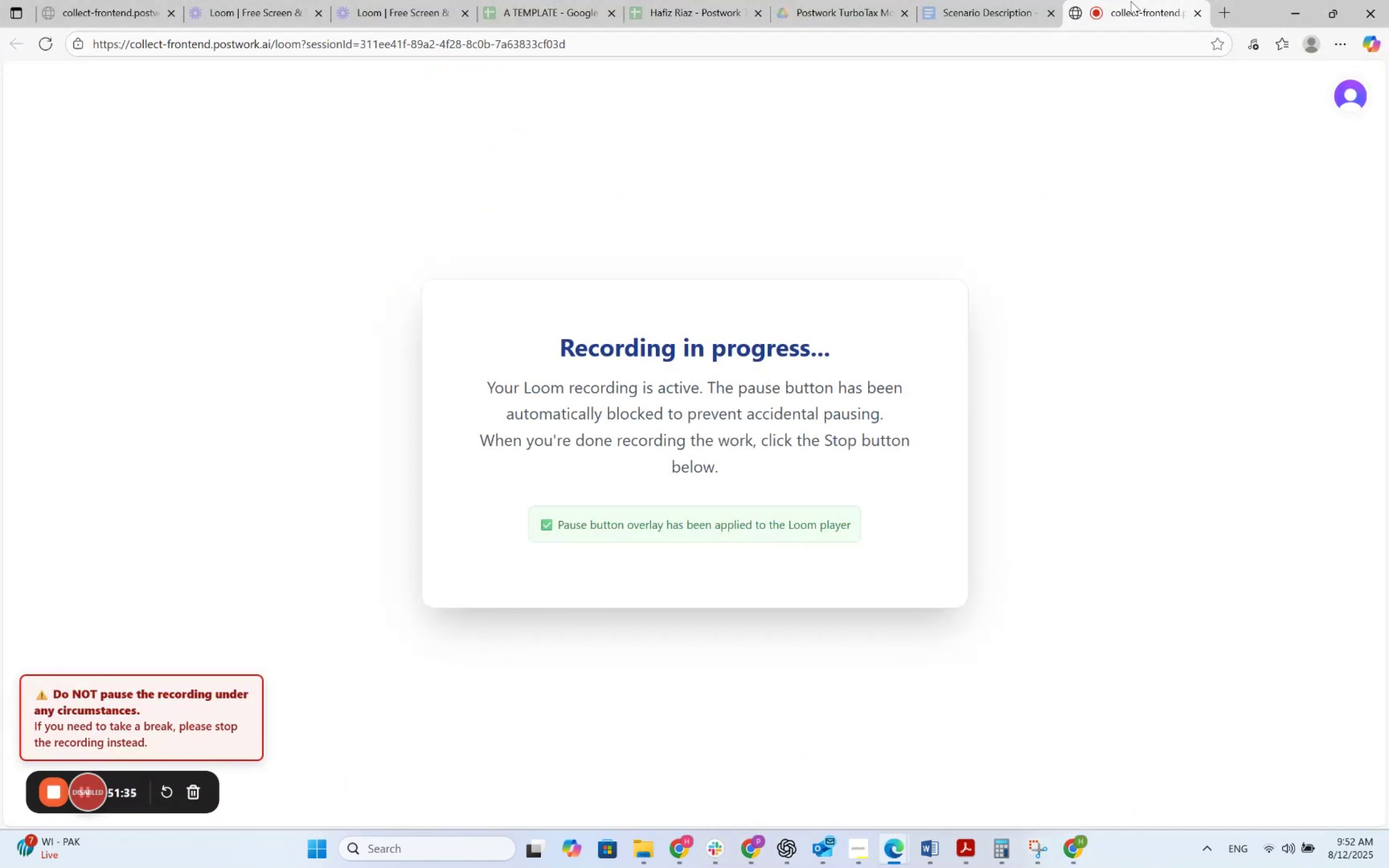 
key(Alt+AltLeft)
 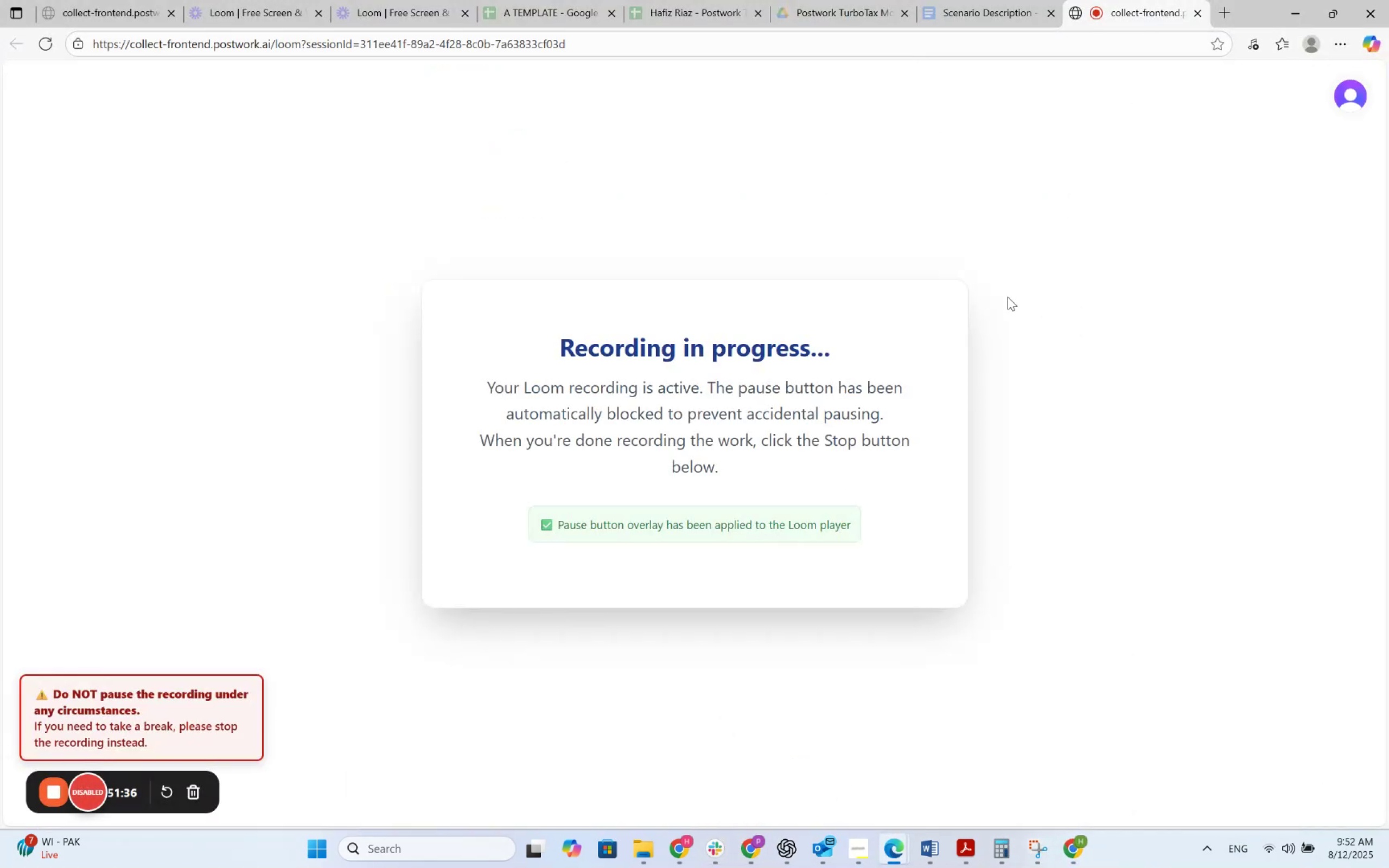 
key(Alt+Tab)
 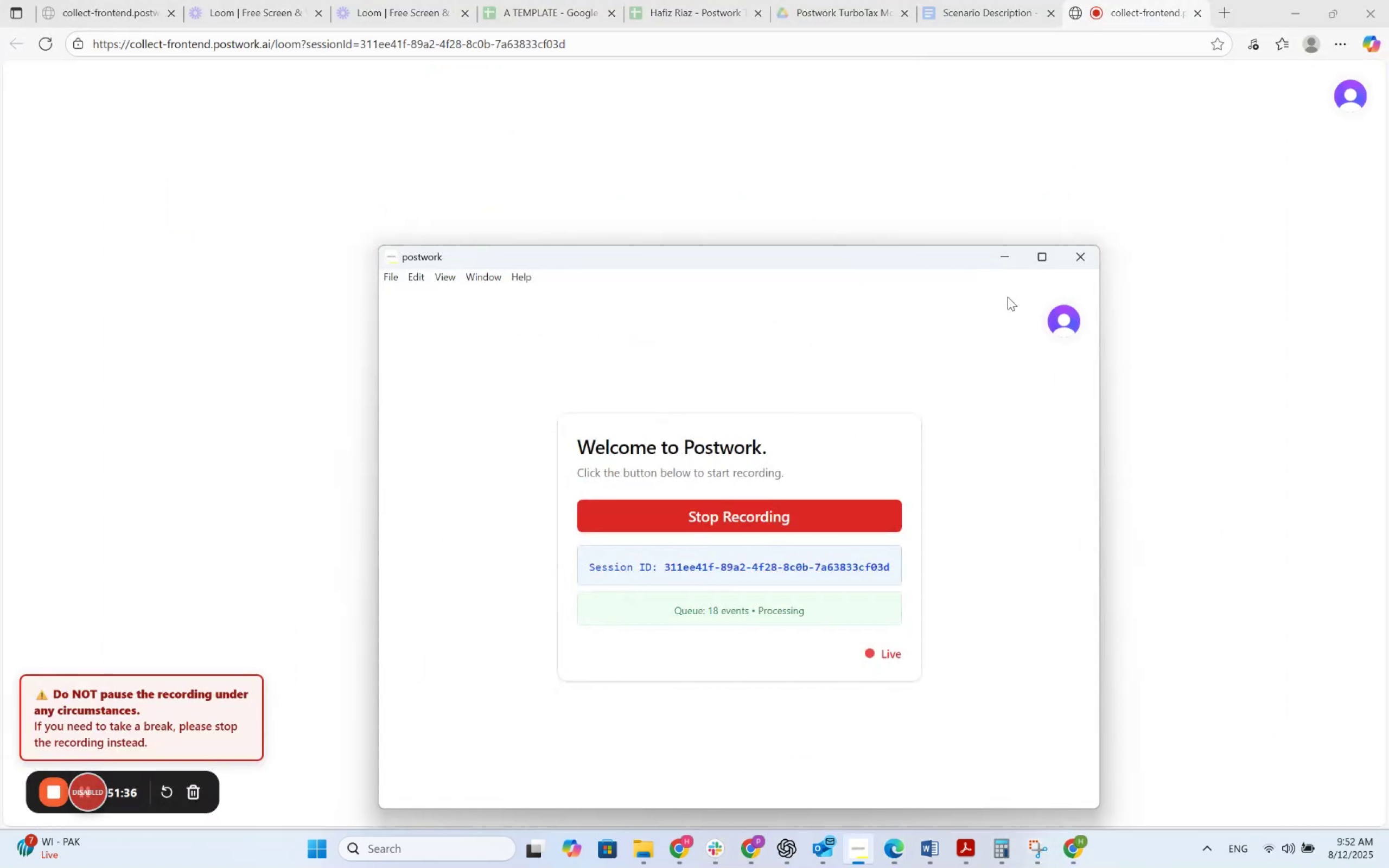 
key(Alt+AltLeft)
 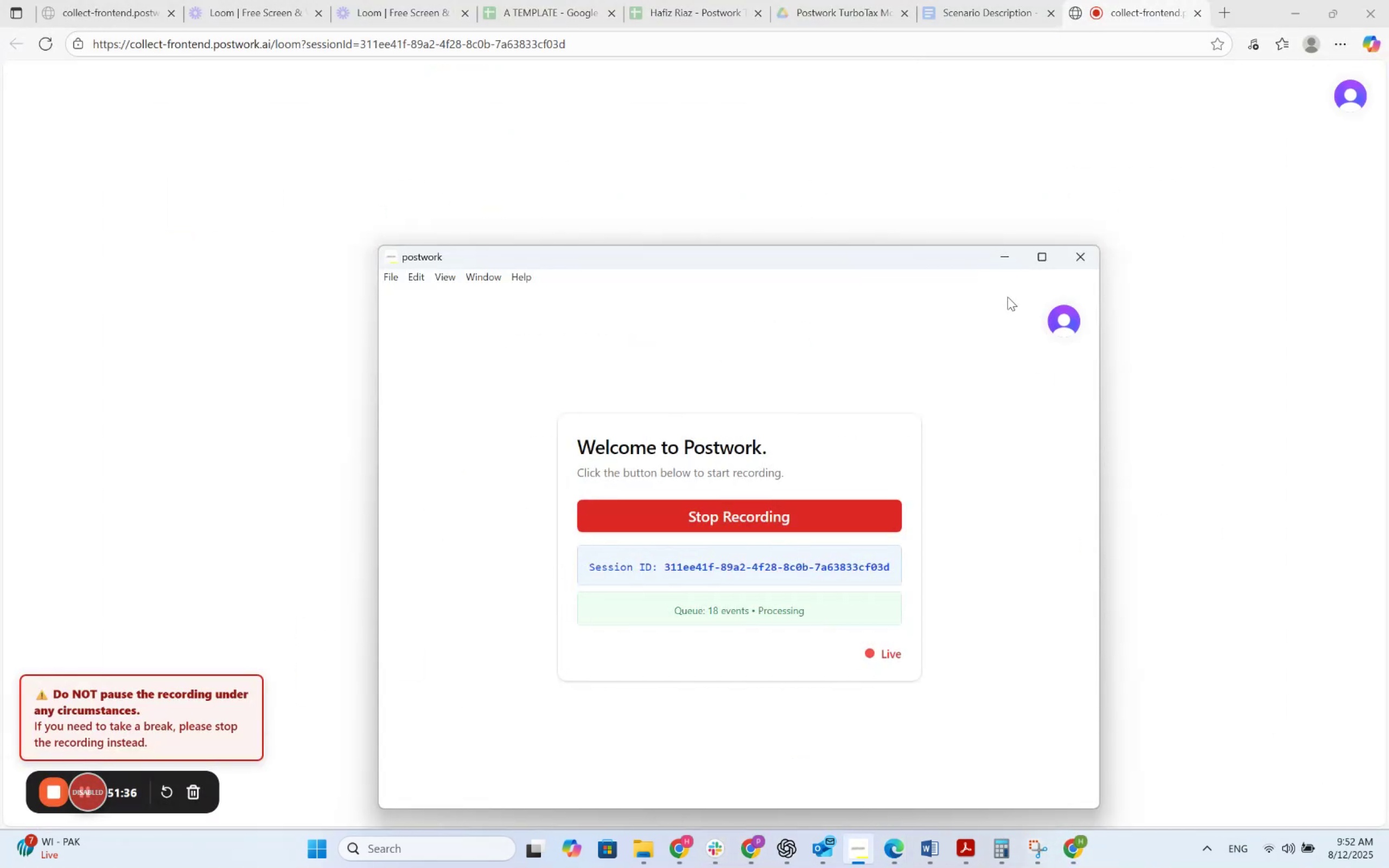 
key(Alt+Tab)
 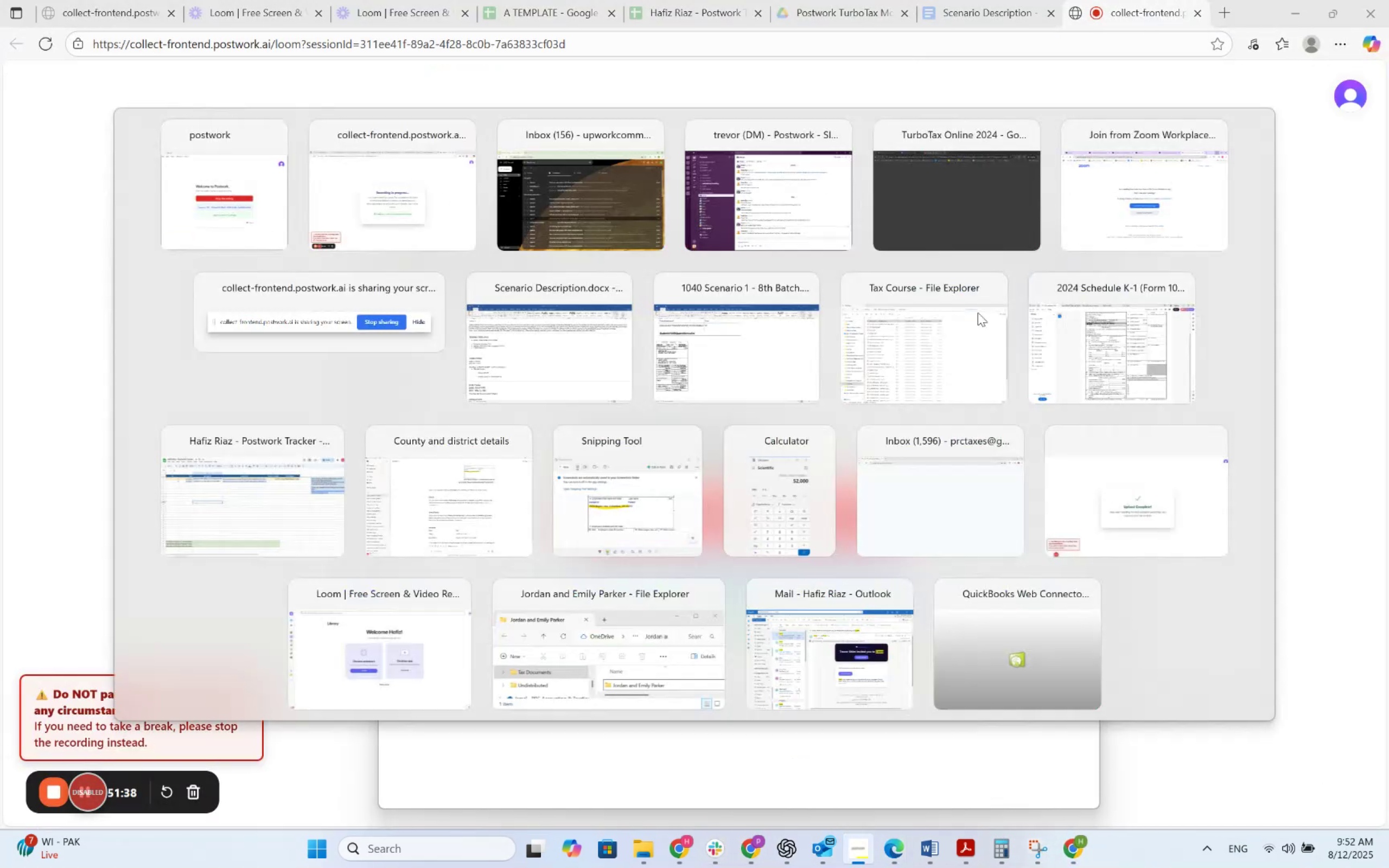 
key(Alt+Tab)
 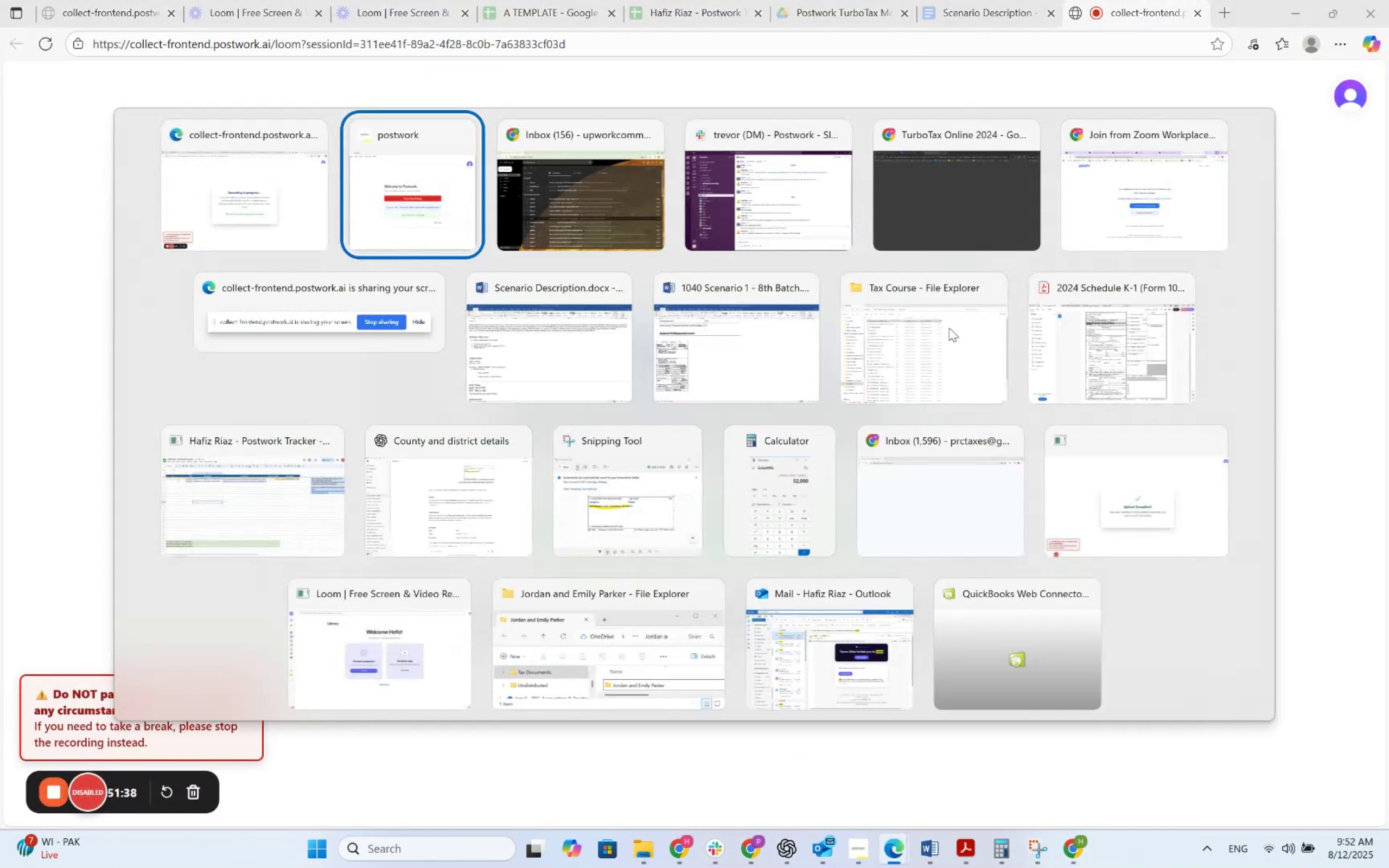 
key(Alt+Tab)
 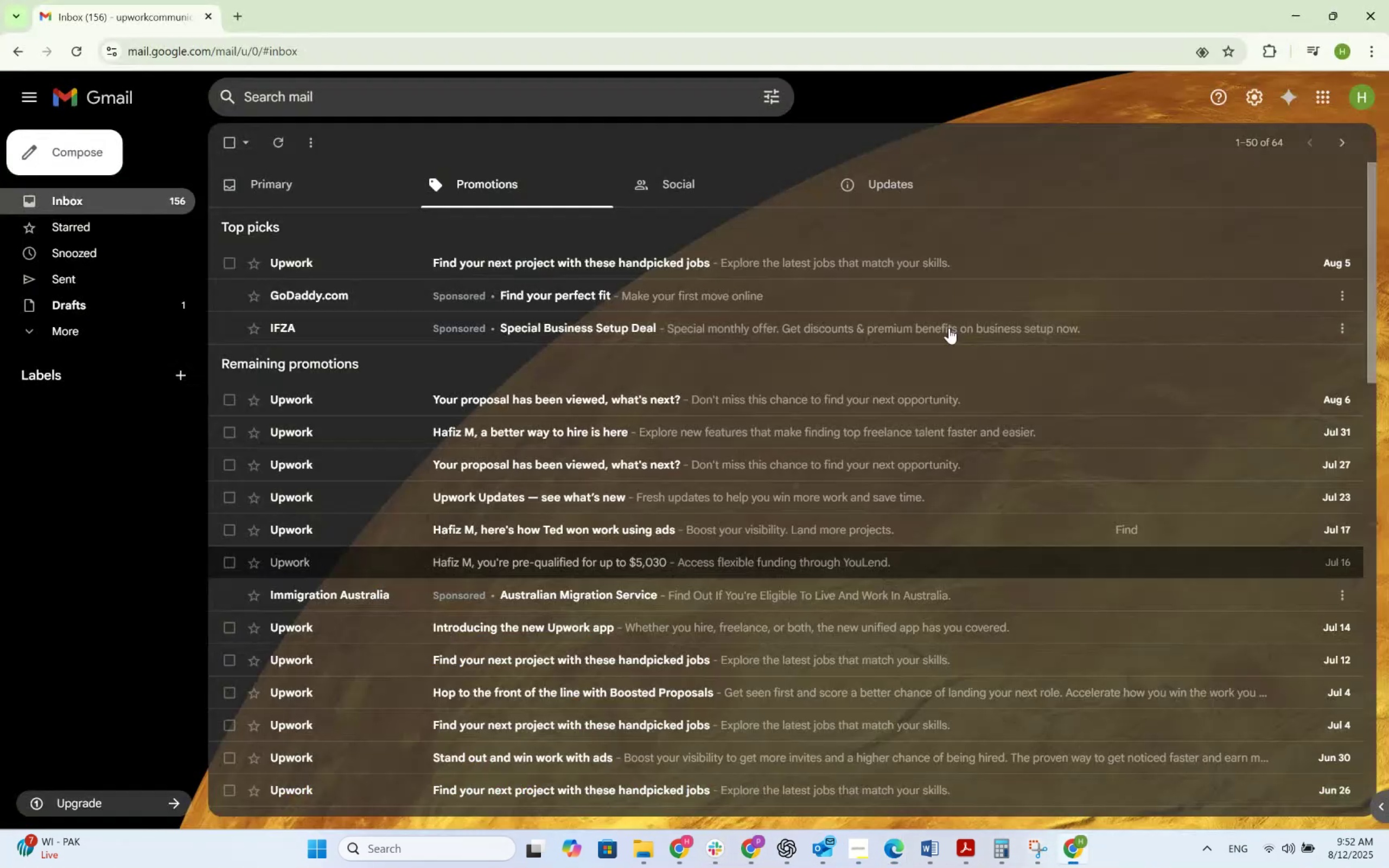 
key(Alt+Tab)
 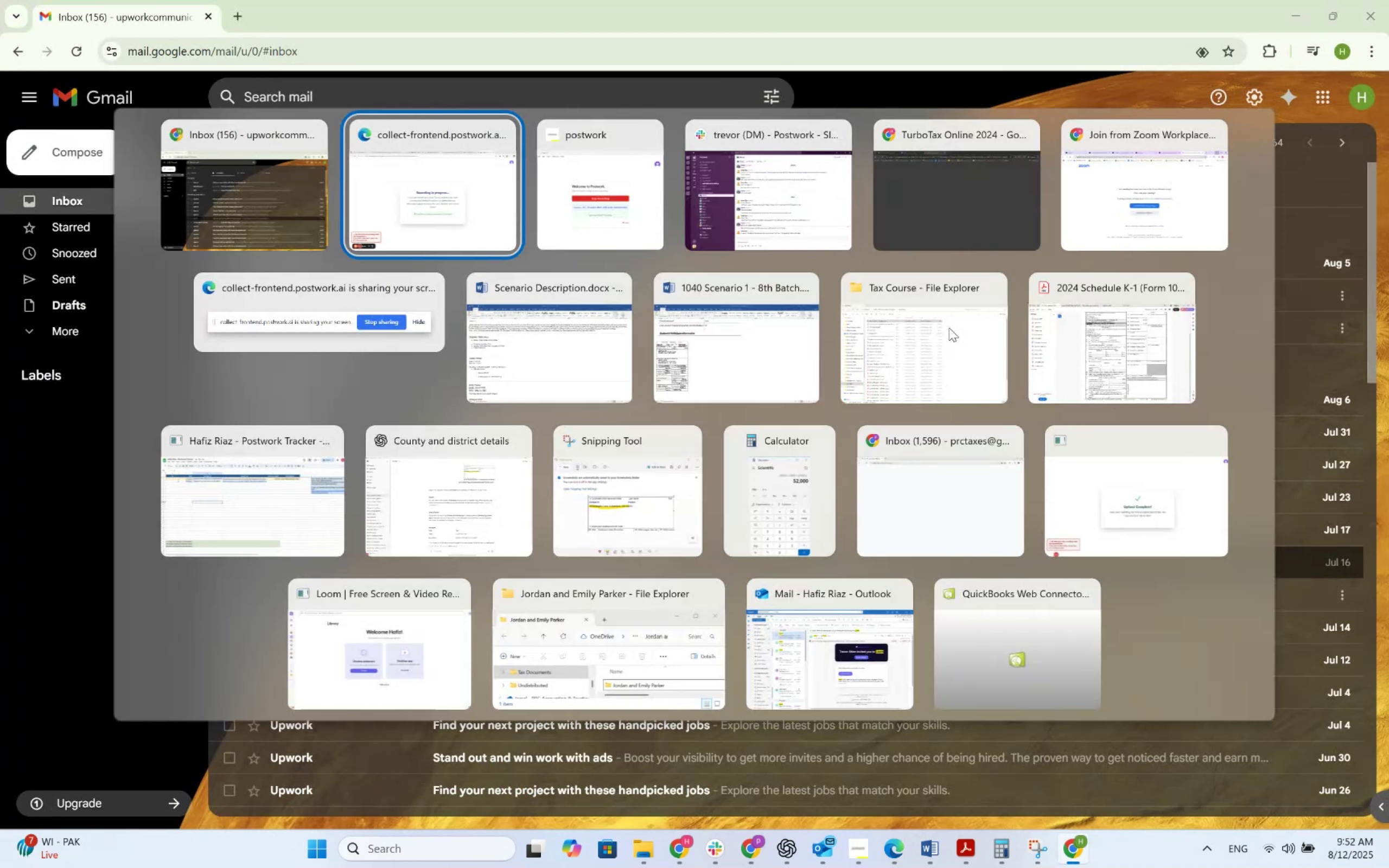 
key(Alt+Tab)
 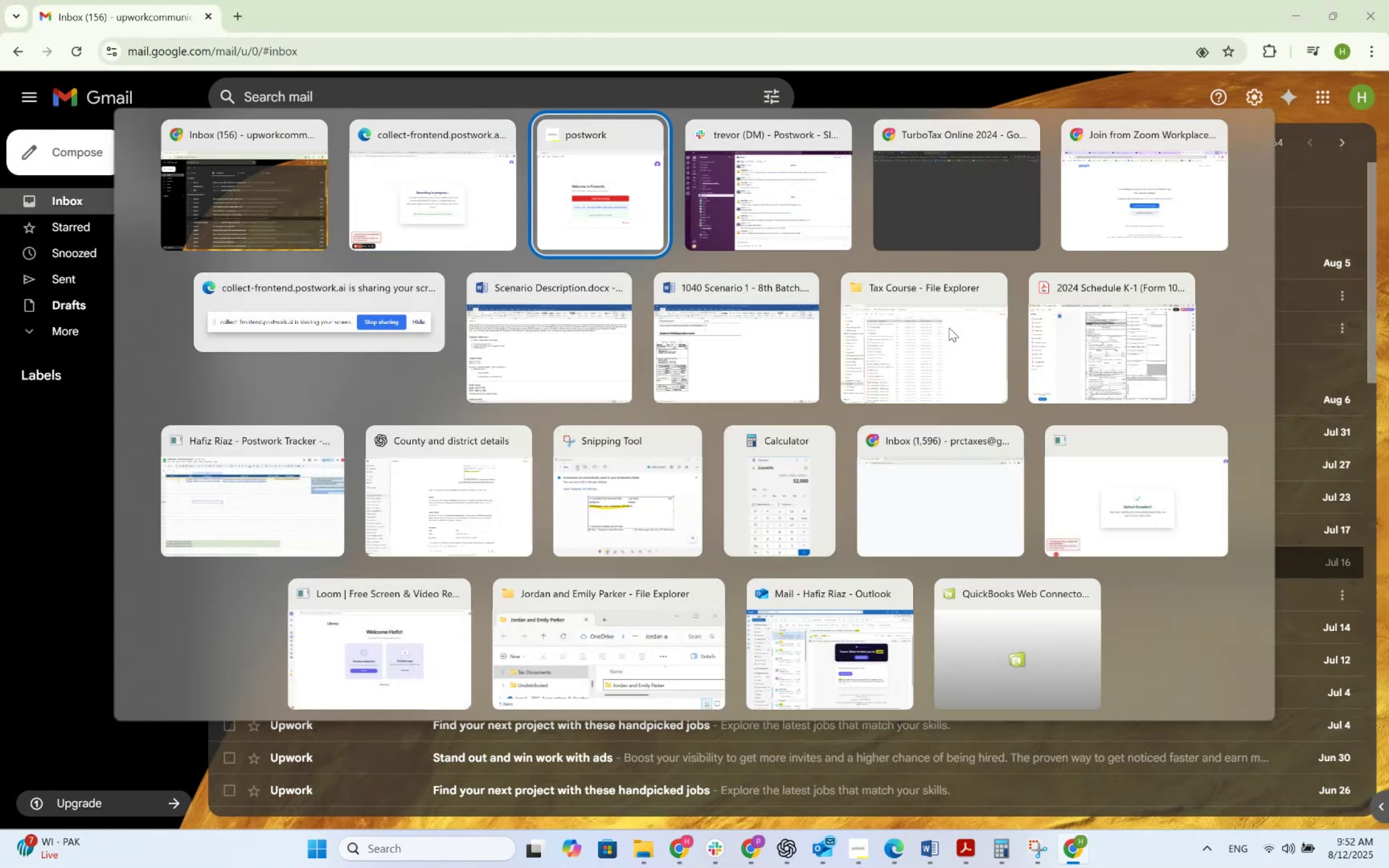 
key(Alt+Tab)
 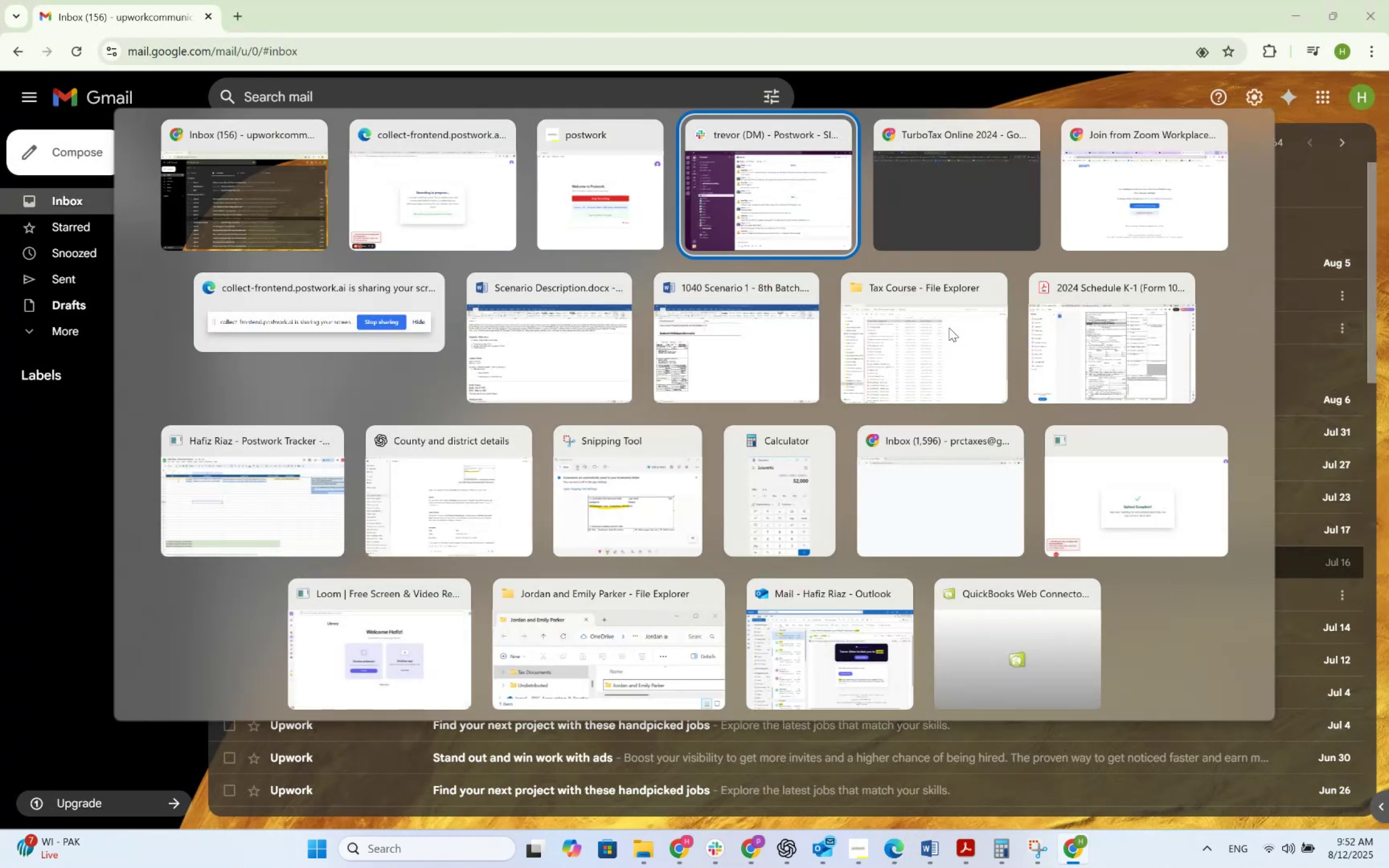 
key(Alt+Tab)
 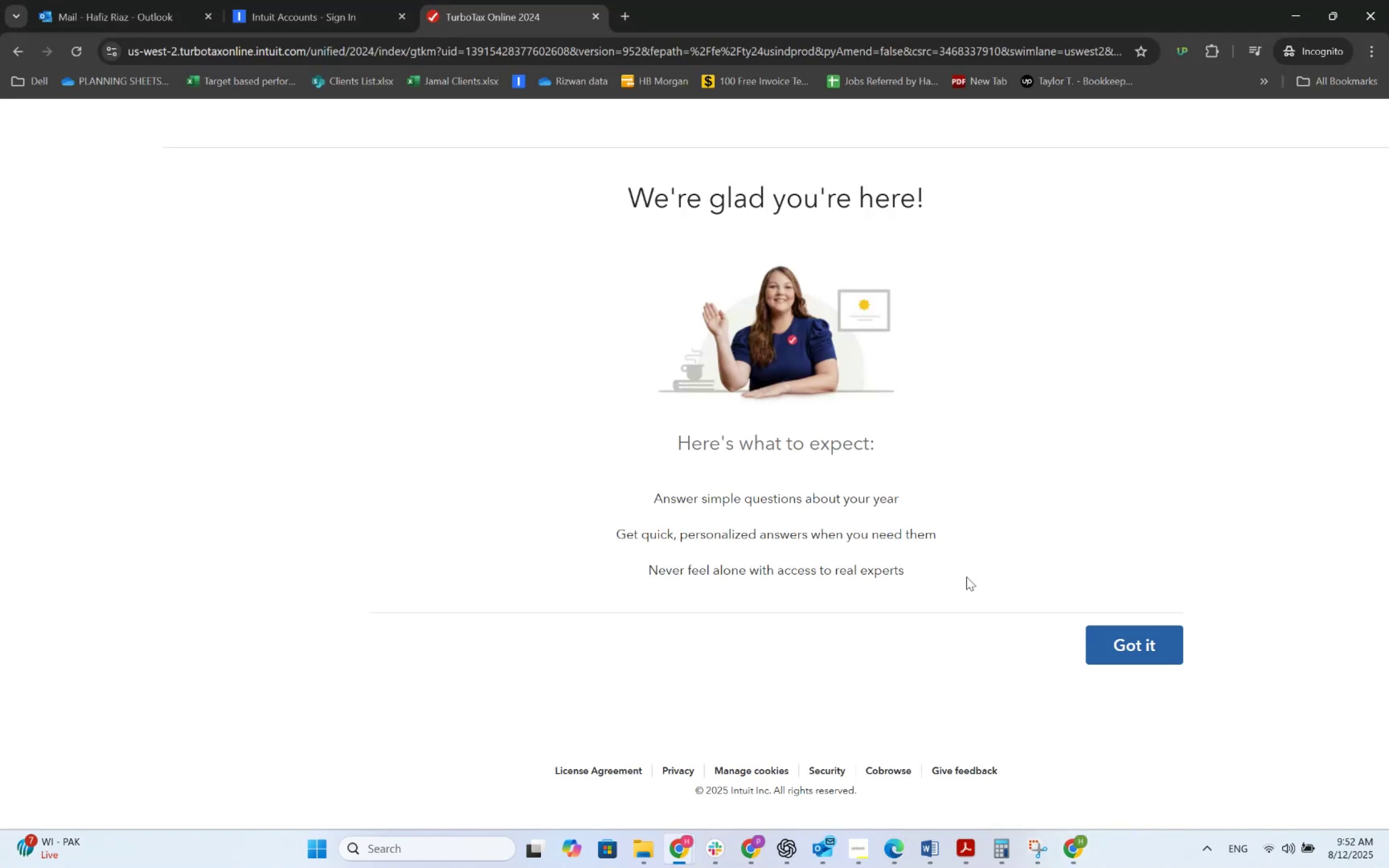 
left_click([1121, 652])
 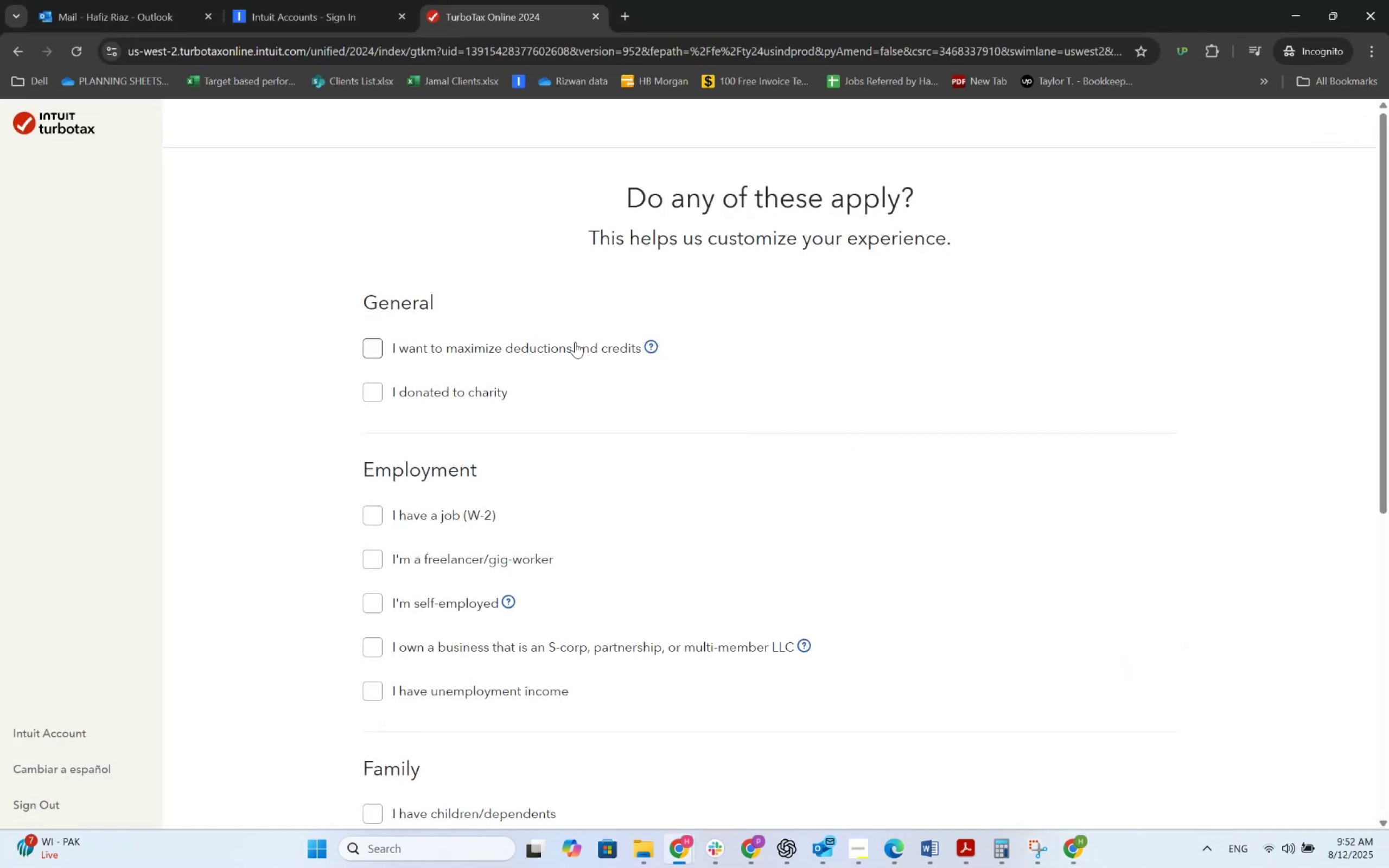 
left_click([315, 0])
 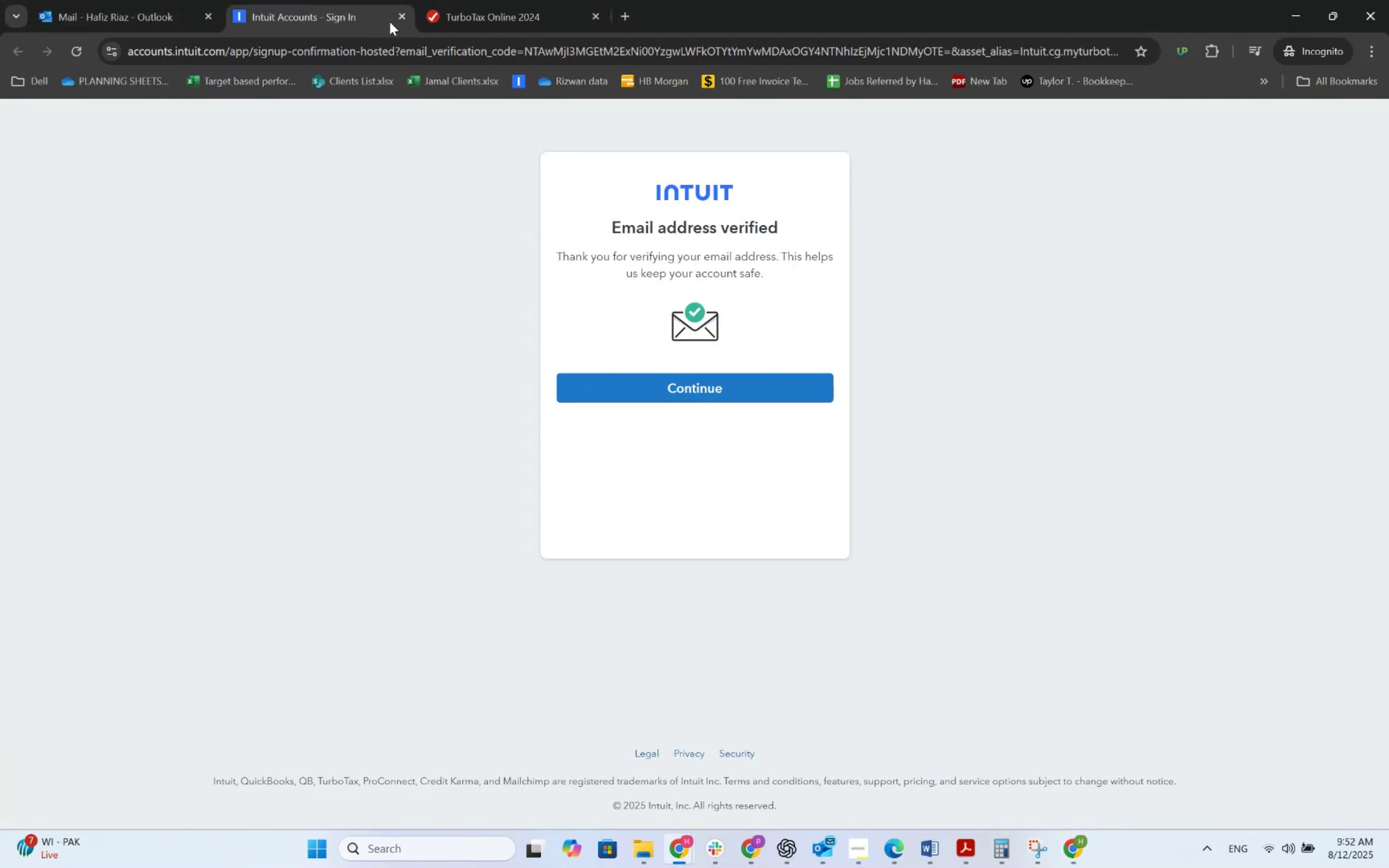 
left_click([396, 19])
 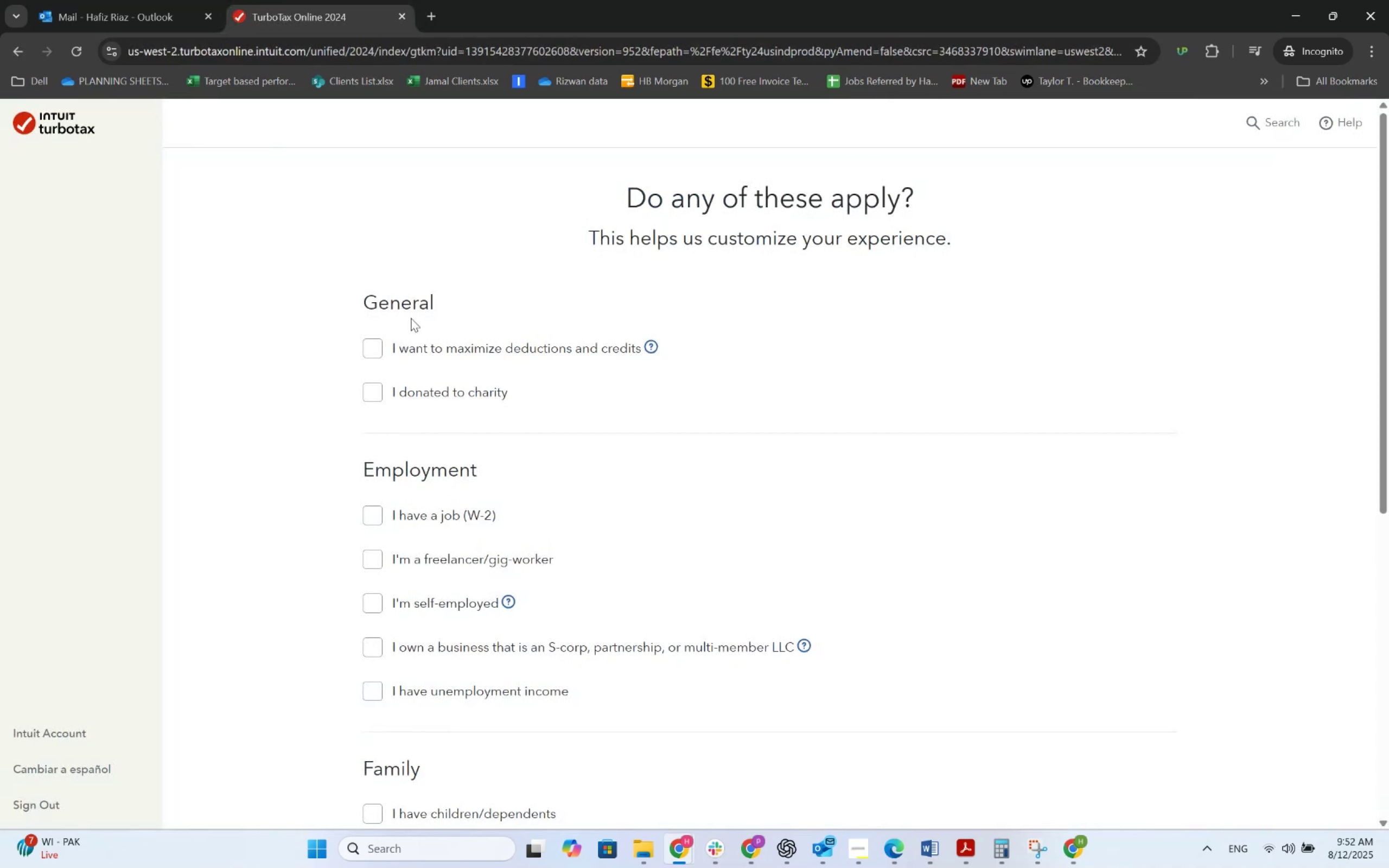 
scroll: coordinate [417, 330], scroll_direction: down, amount: 4.0
 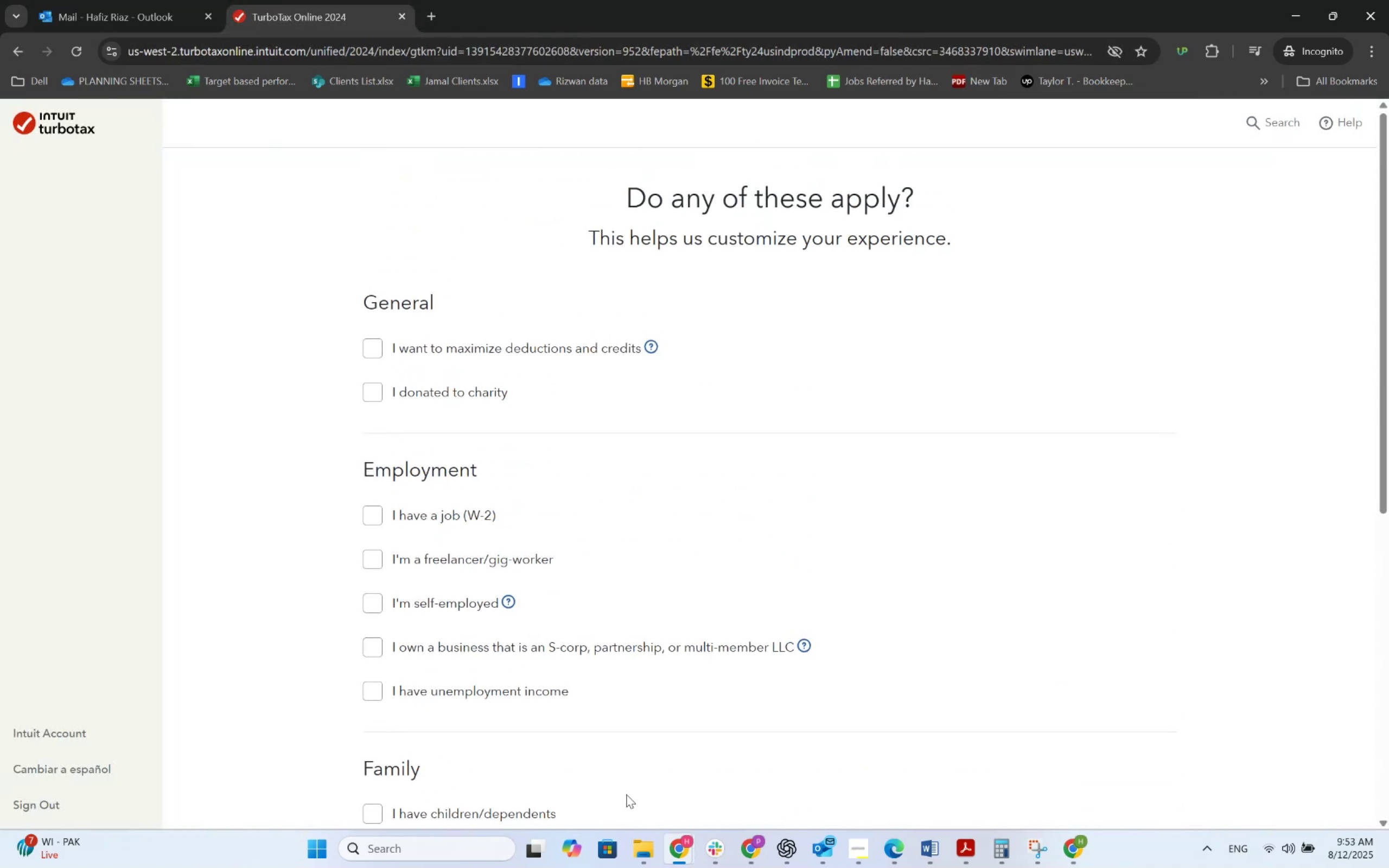 
left_click([629, 838])
 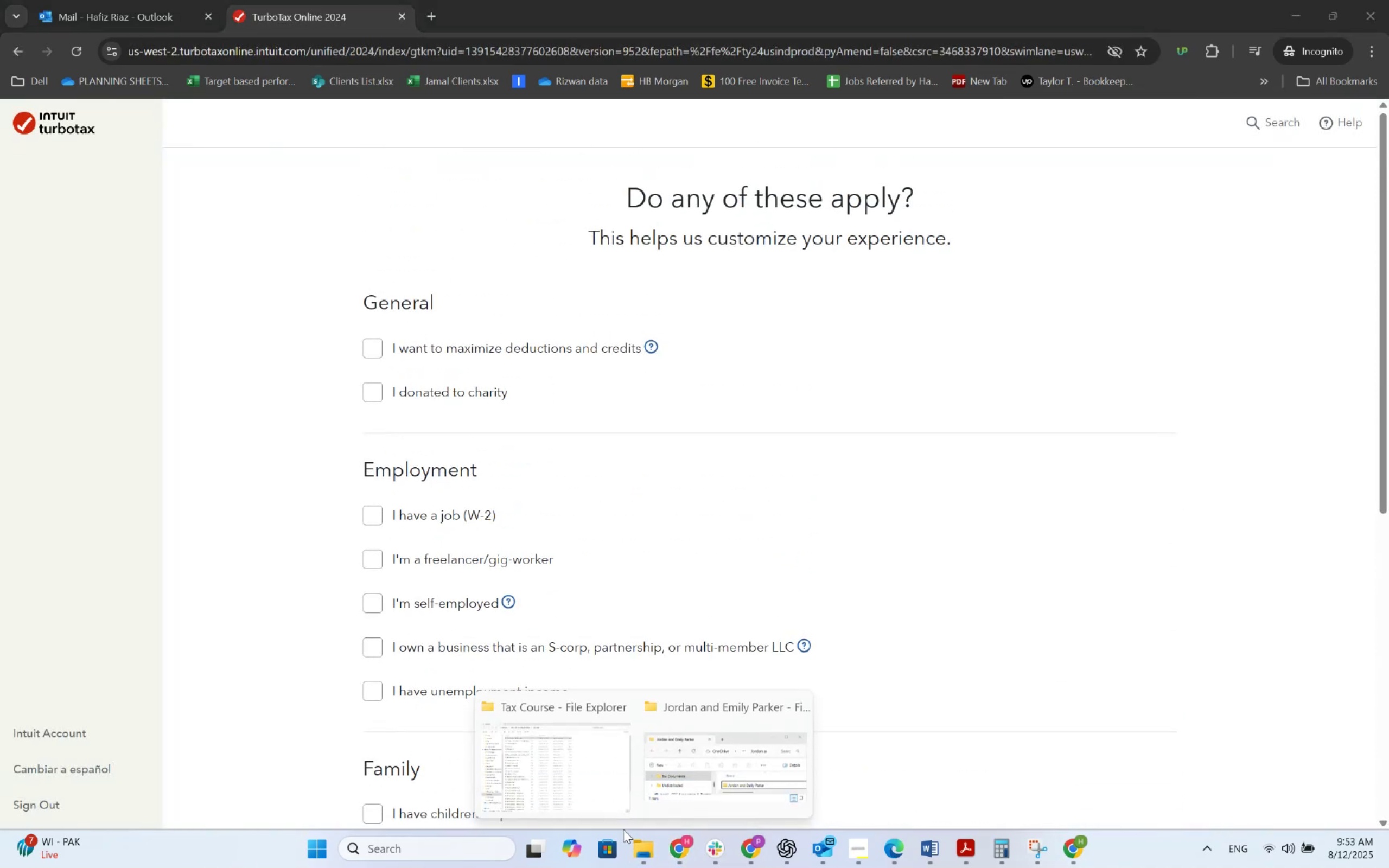 
left_click([590, 785])
 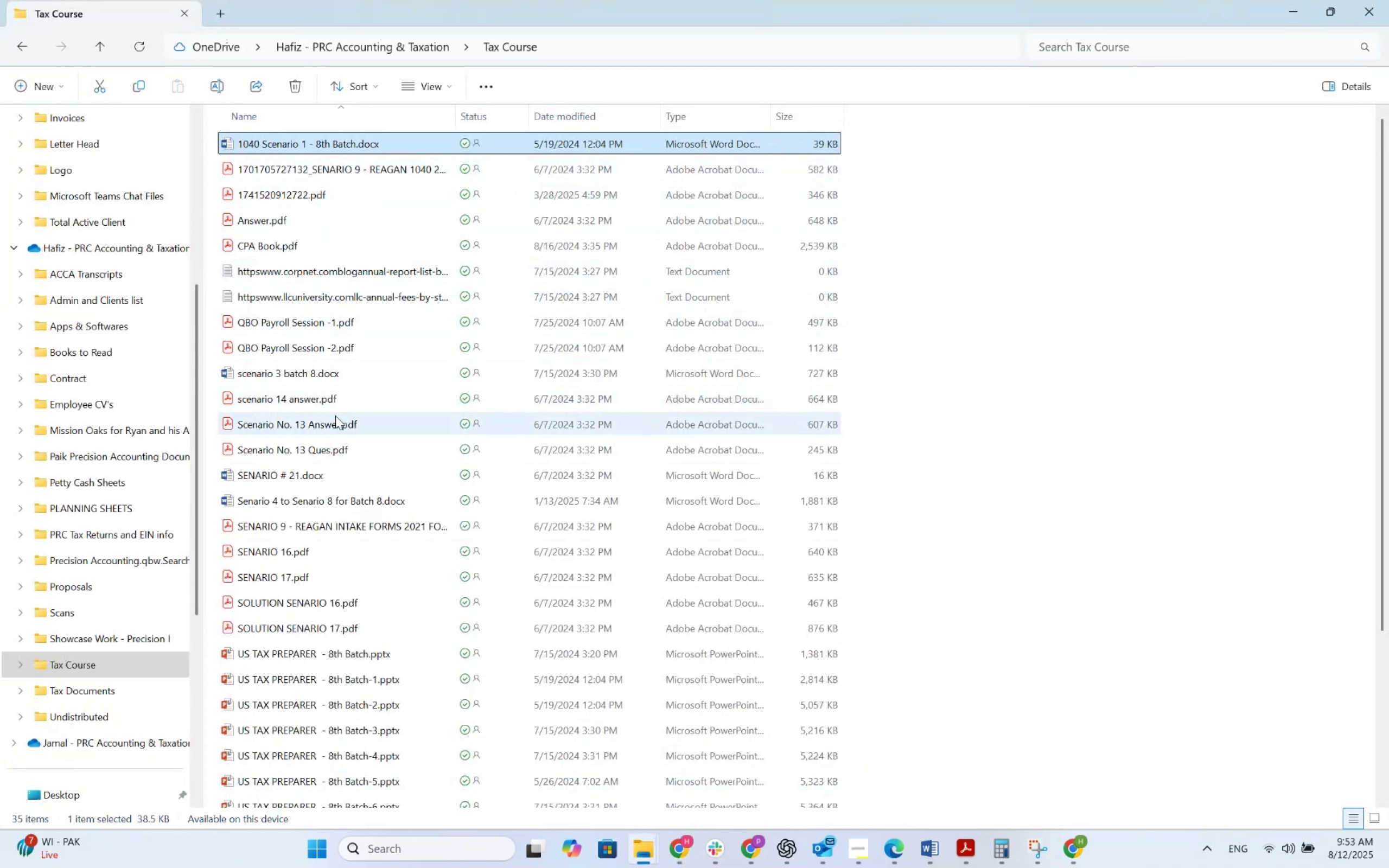 
wait(7.16)
 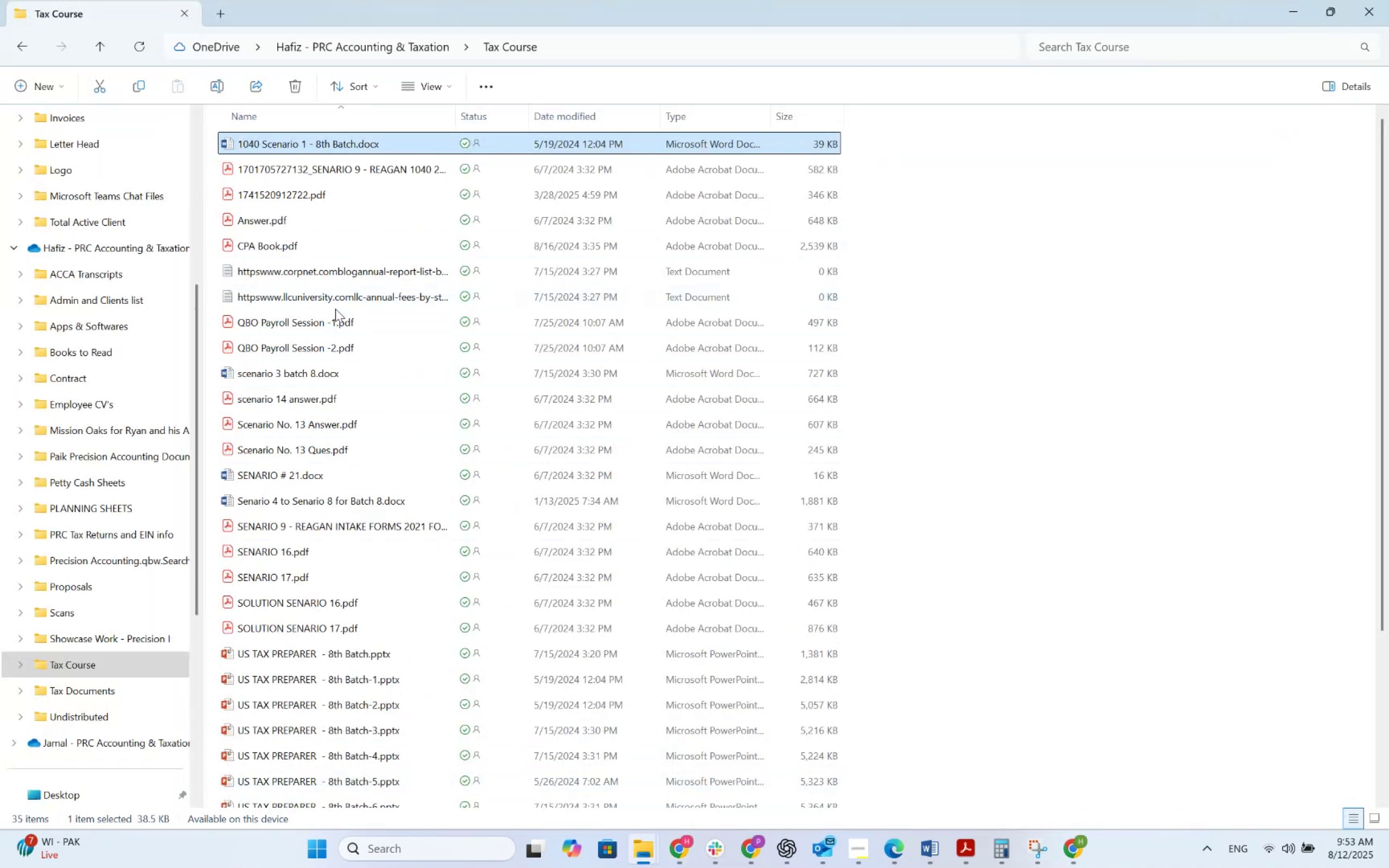 
scroll: coordinate [351, 488], scroll_direction: down, amount: 2.0
 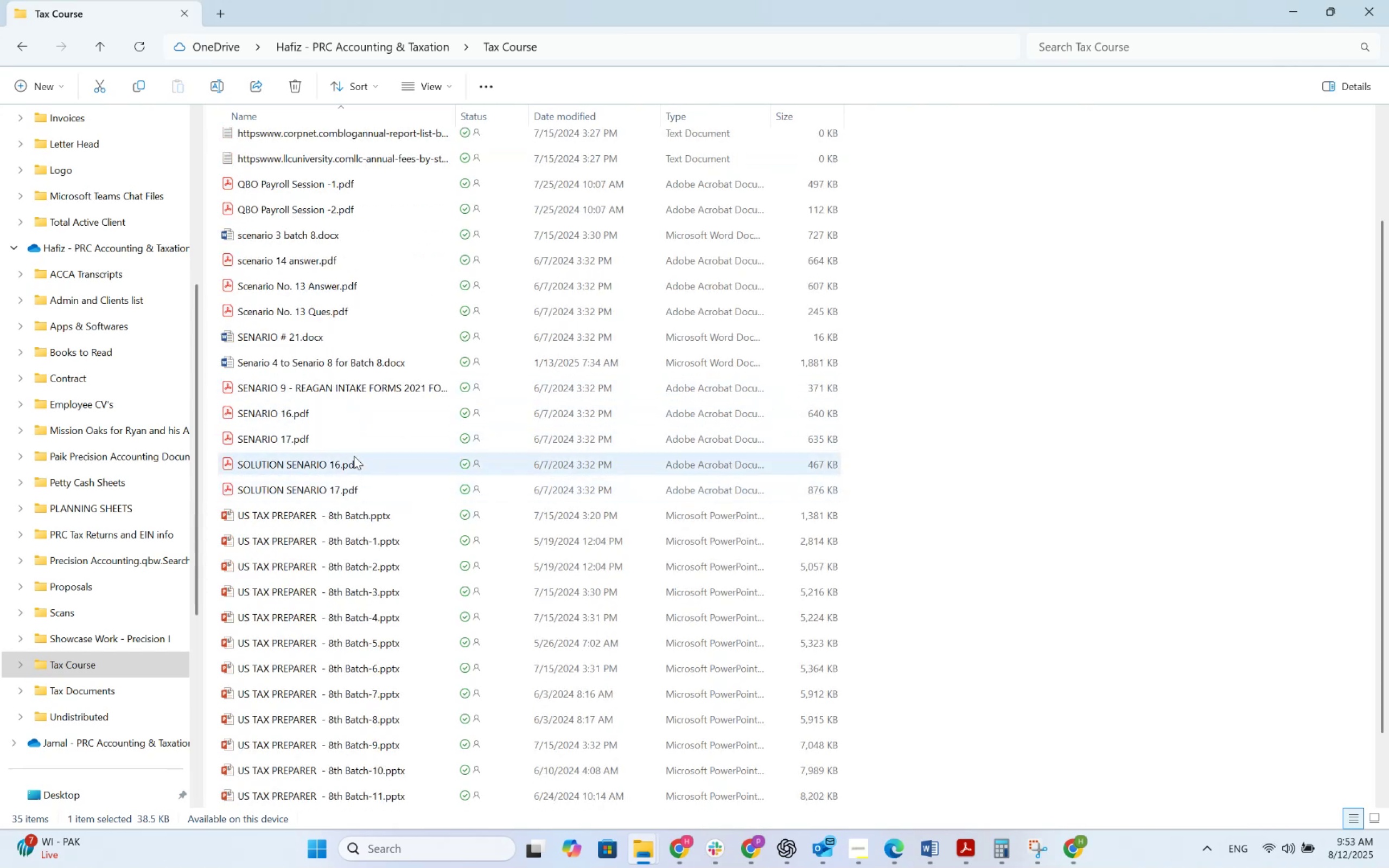 
scroll: coordinate [353, 436], scroll_direction: up, amount: 1.0
 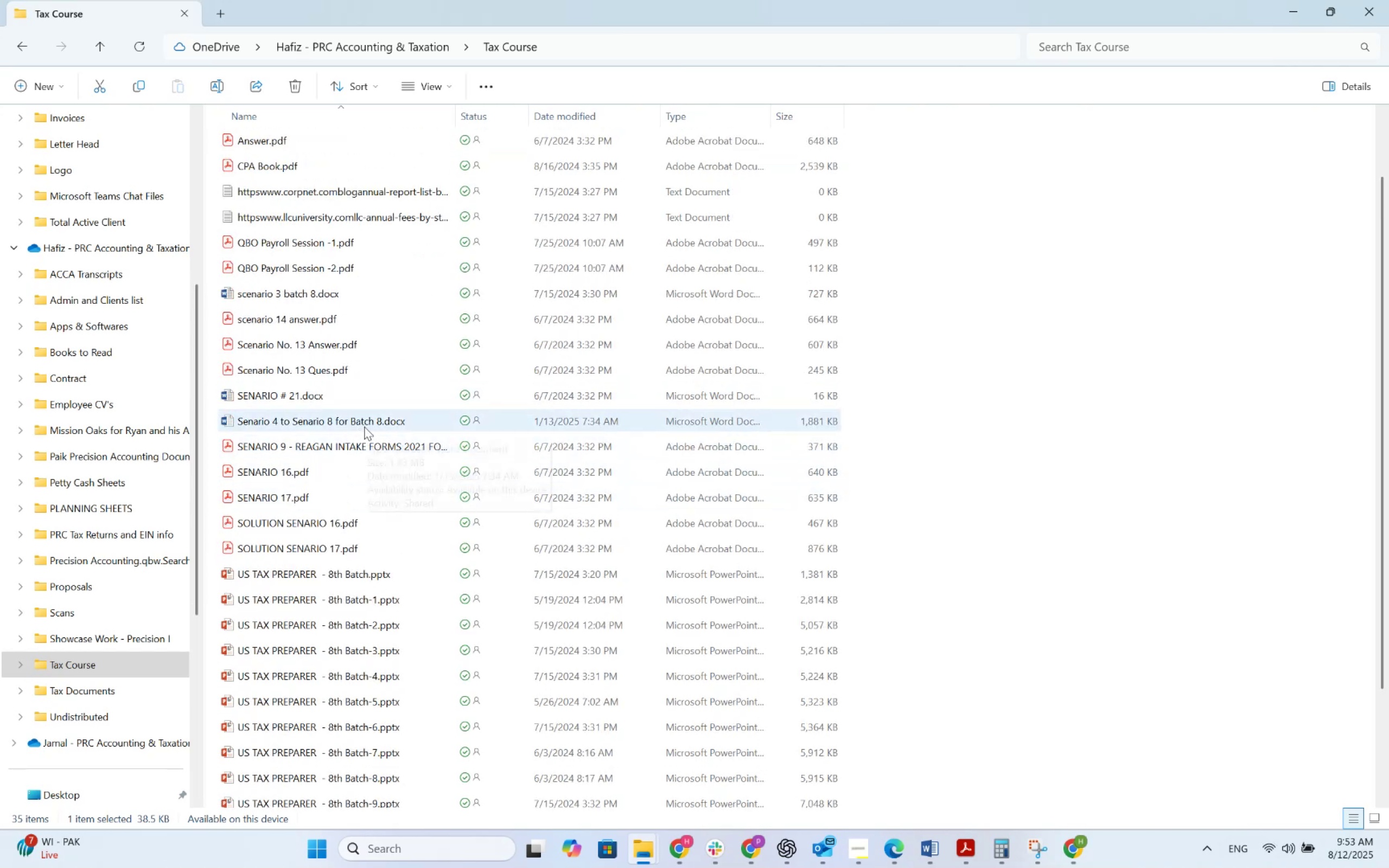 
double_click([364, 426])
 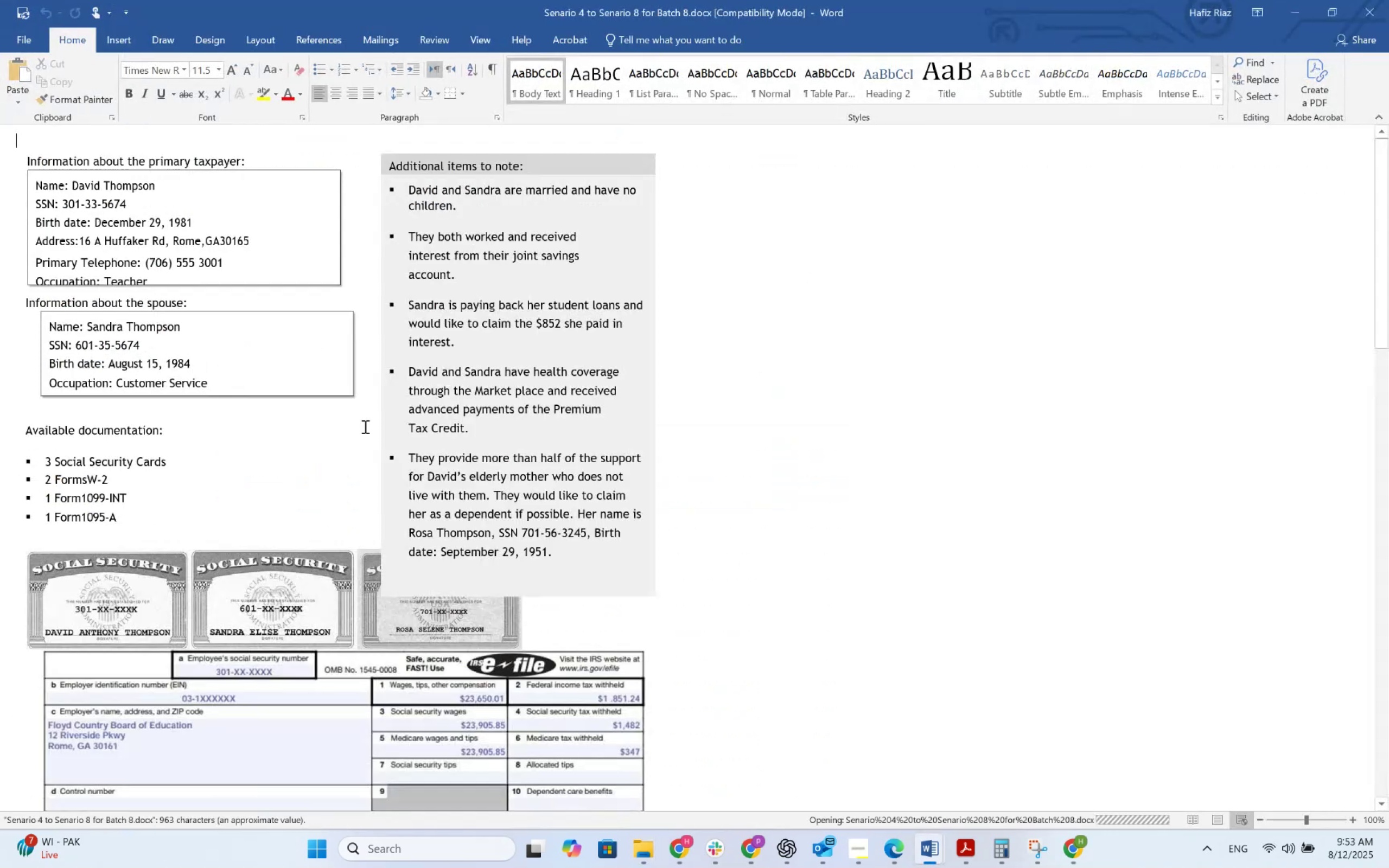 
scroll: coordinate [234, 400], scroll_direction: down, amount: 20.0
 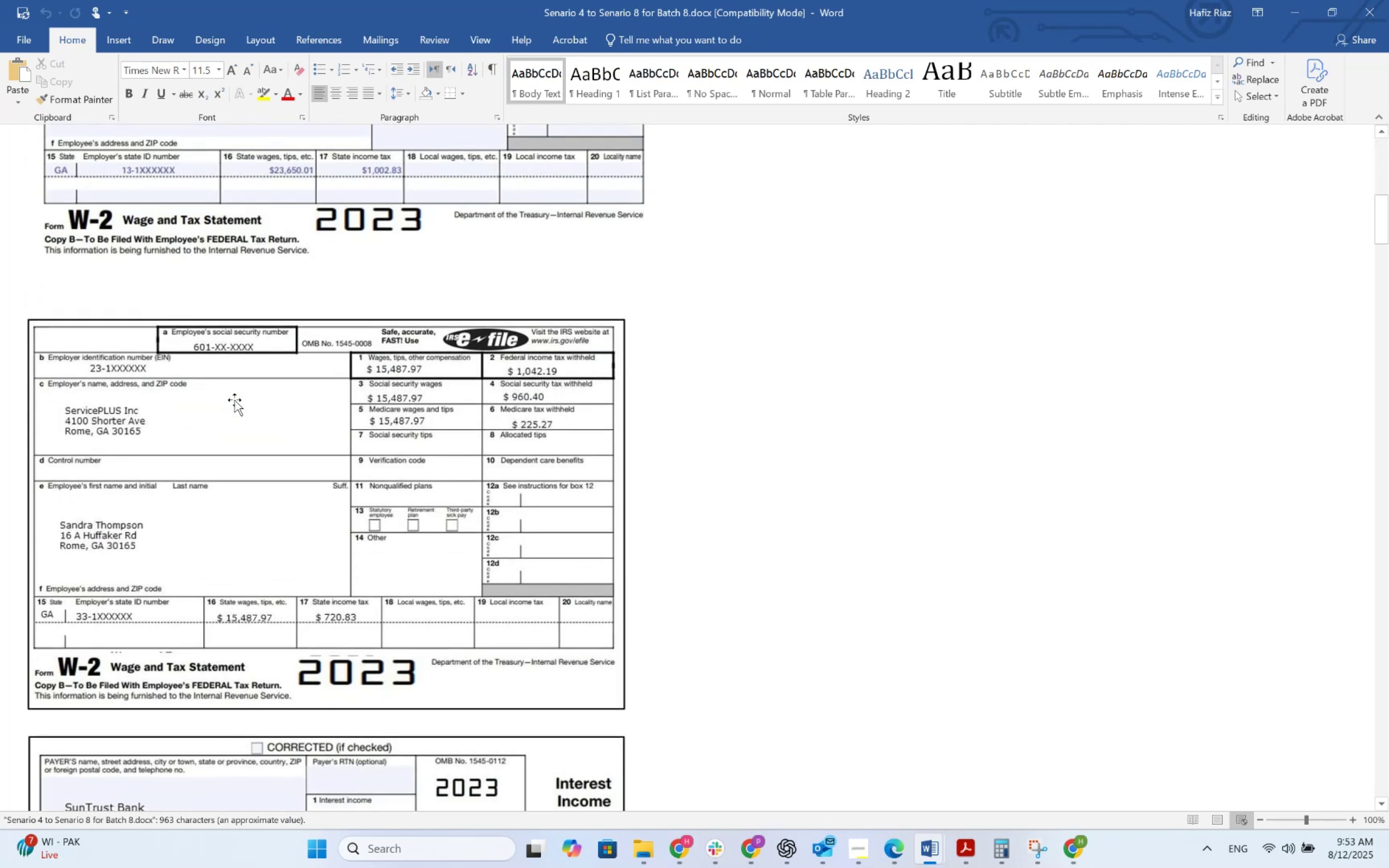 
scroll: coordinate [234, 400], scroll_direction: up, amount: 4.0
 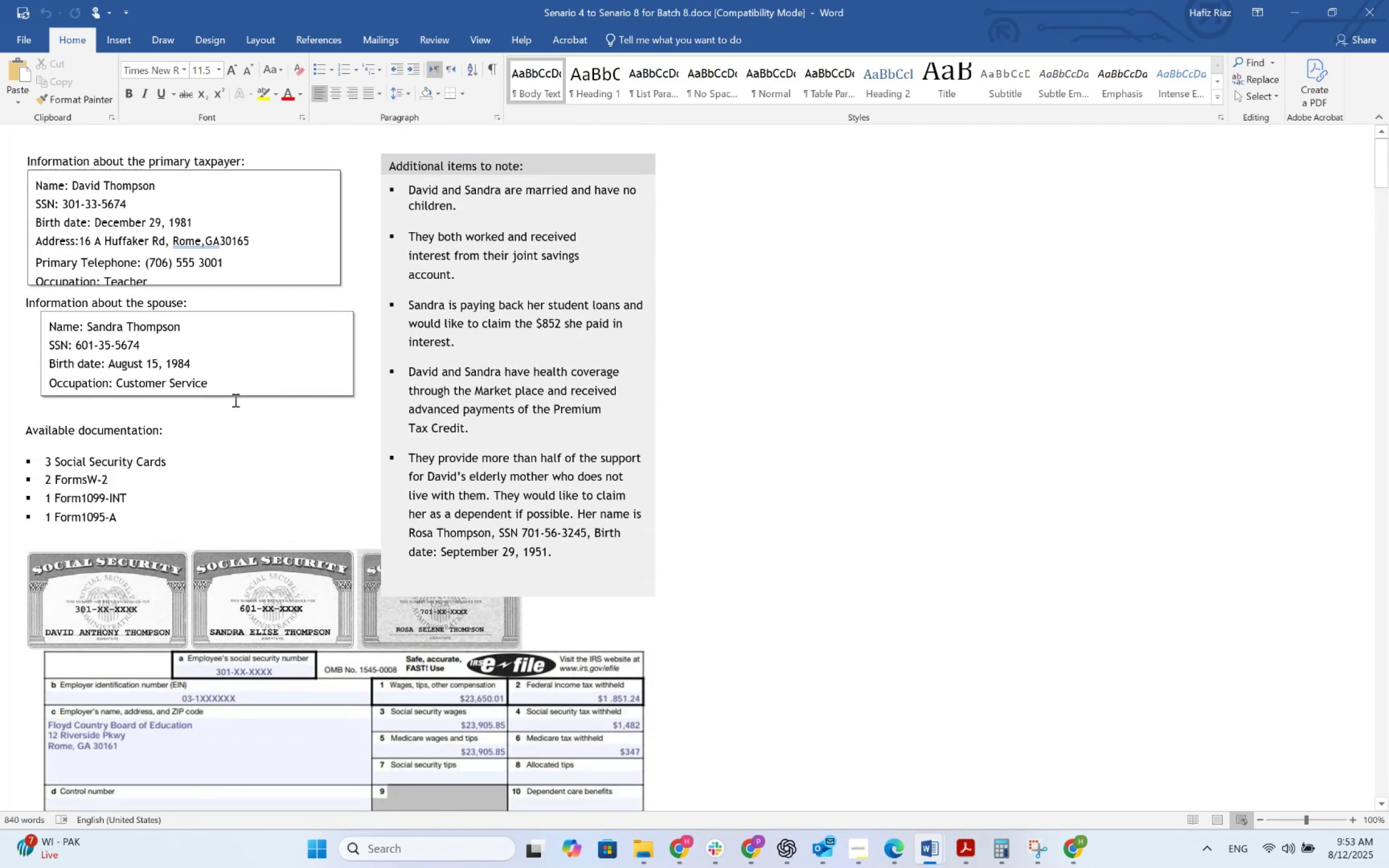 
wait(5.66)
 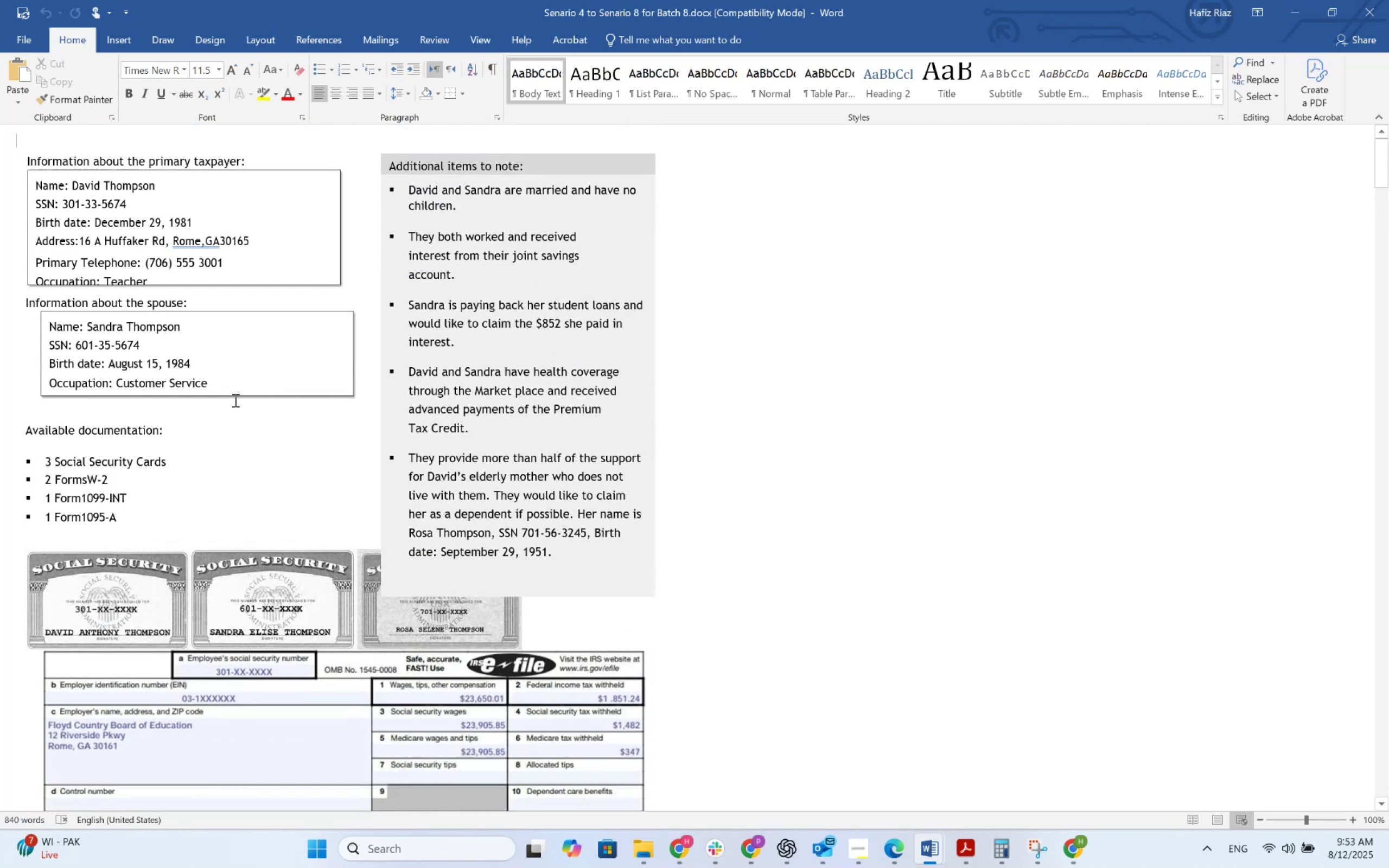 
scroll: coordinate [234, 400], scroll_direction: down, amount: 14.0
 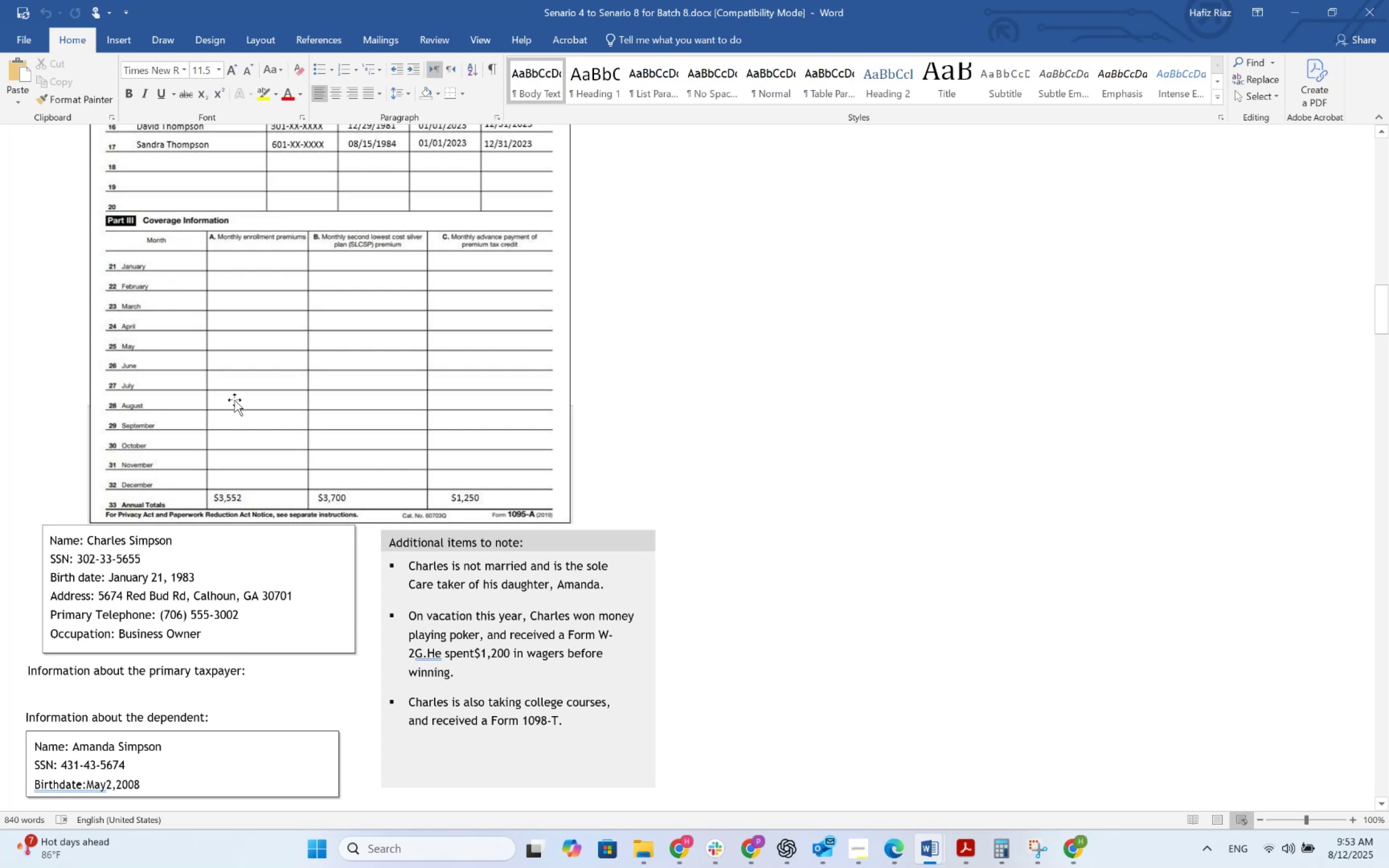 
scroll: coordinate [234, 400], scroll_direction: up, amount: 59.0
 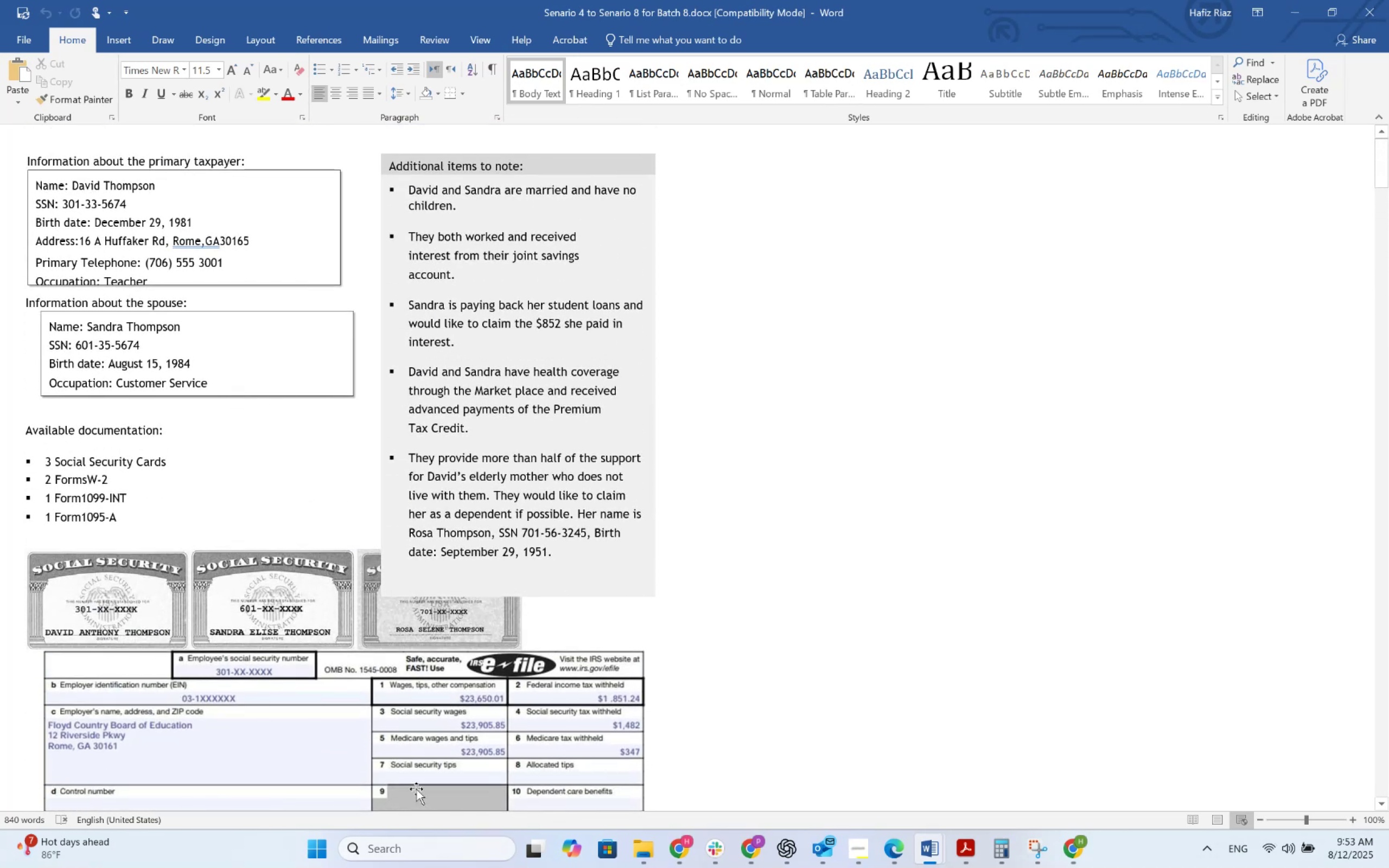 
left_click([670, 856])
 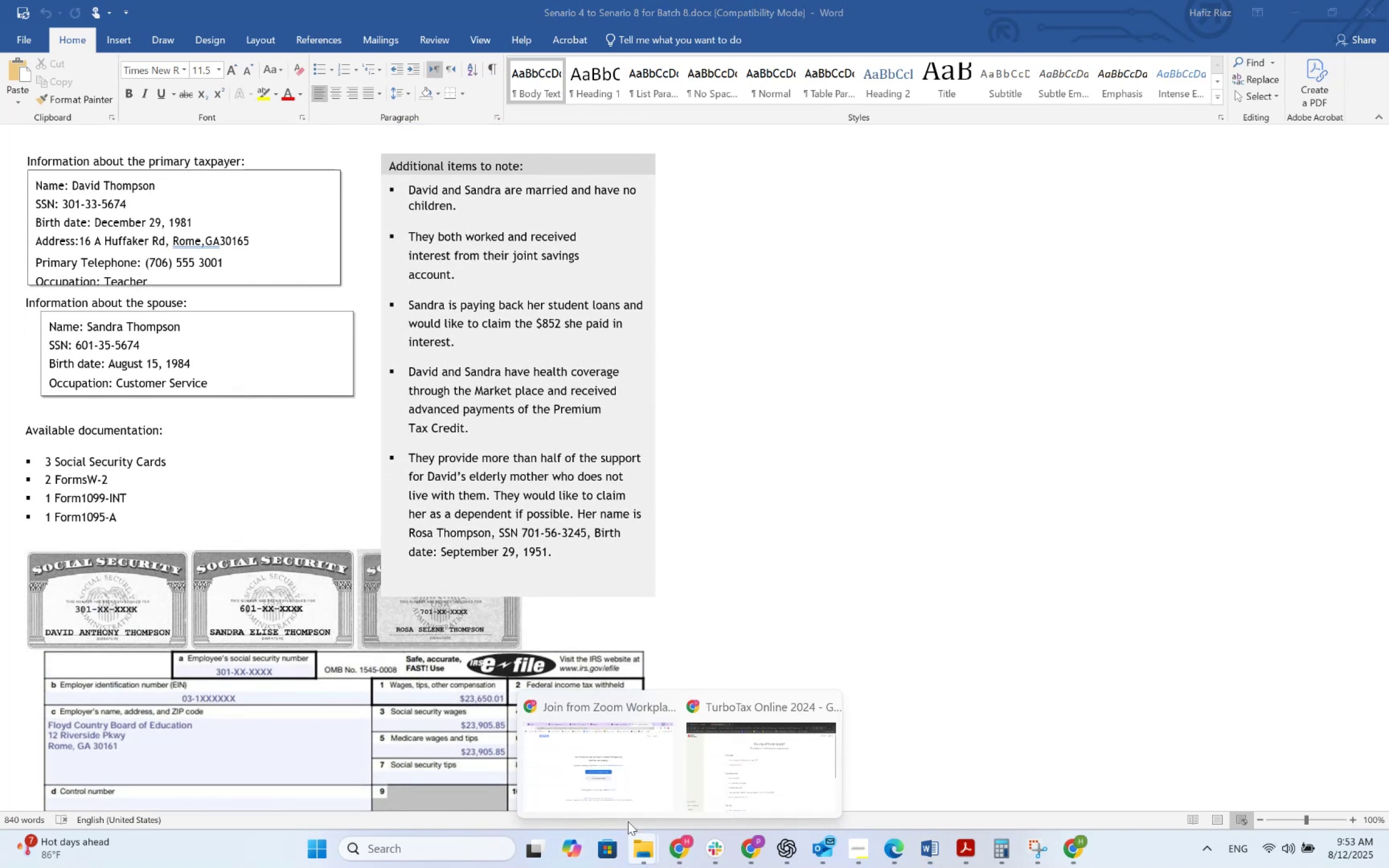 
left_click([602, 773])
 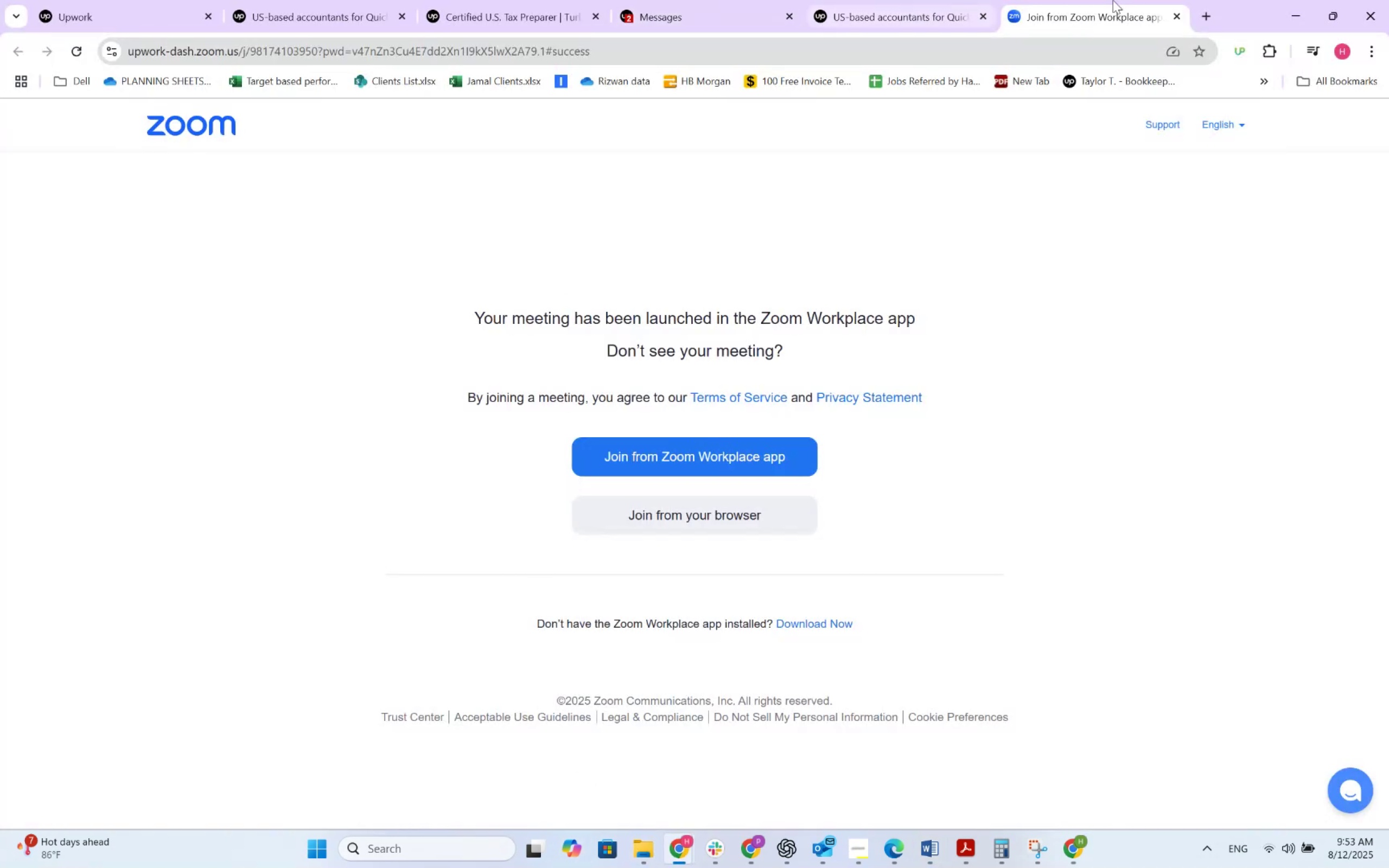 
left_click([1200, 0])
 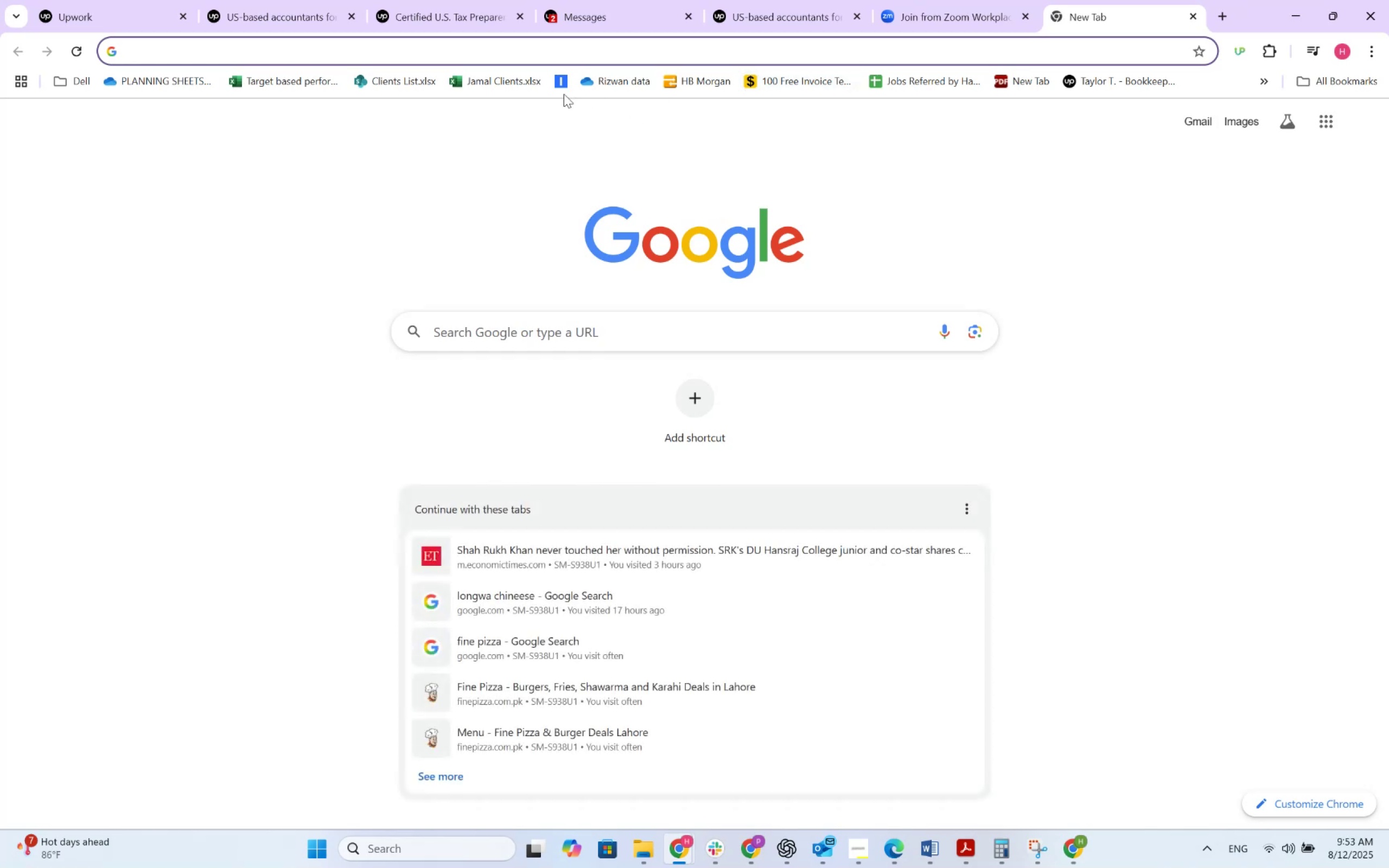 
double_click([562, 84])
 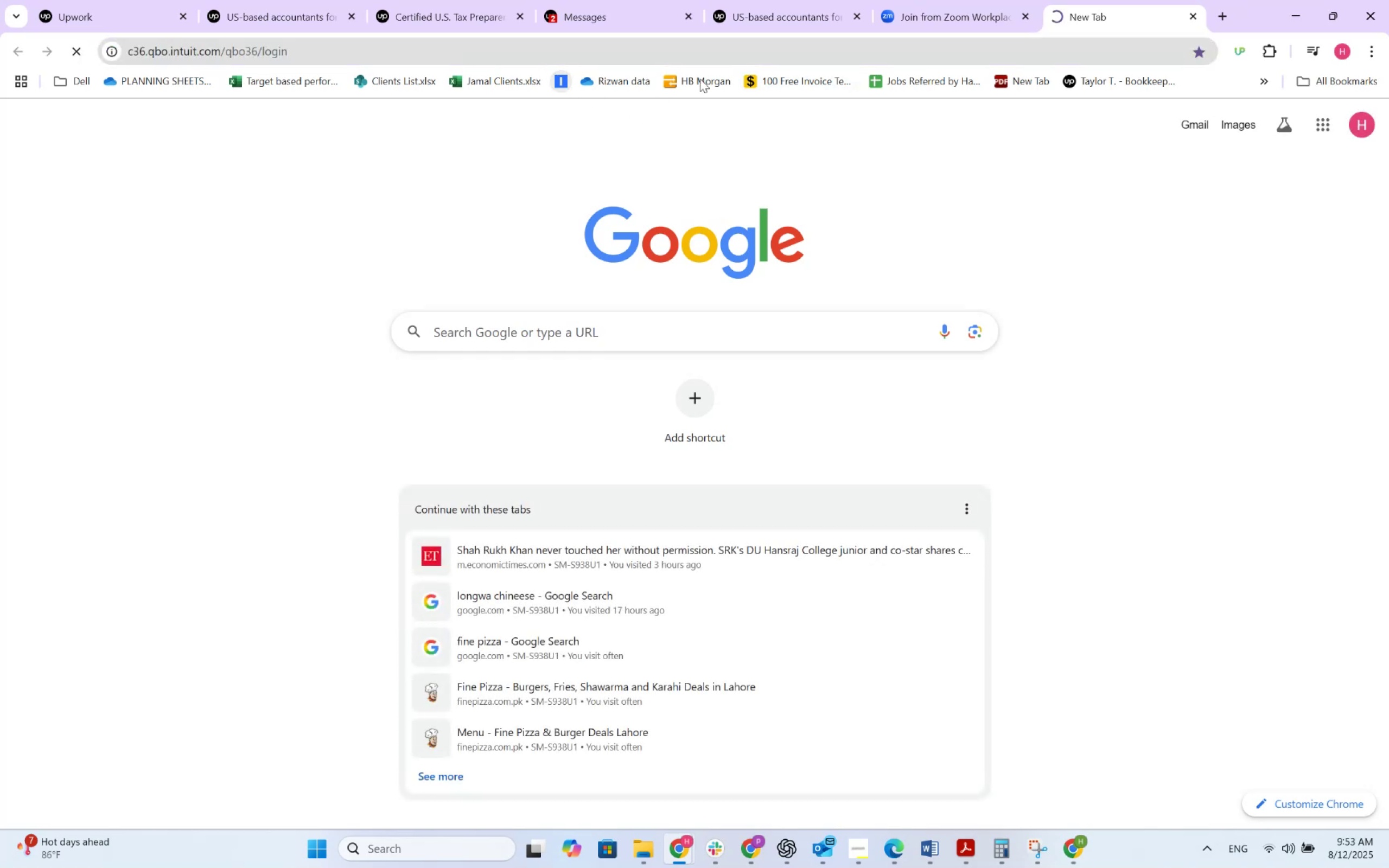 
left_click([1196, 11])
 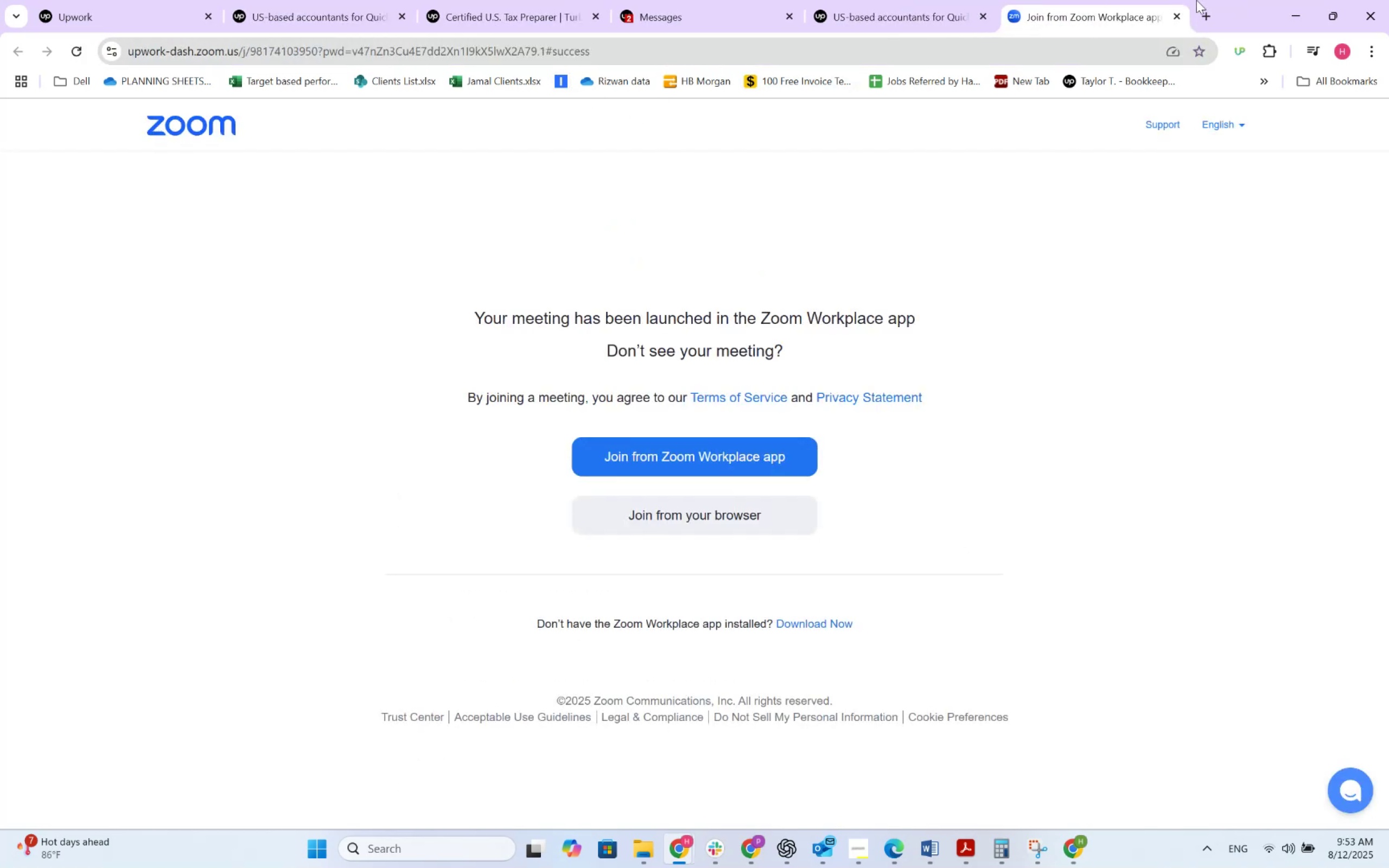 
left_click([1199, 0])
 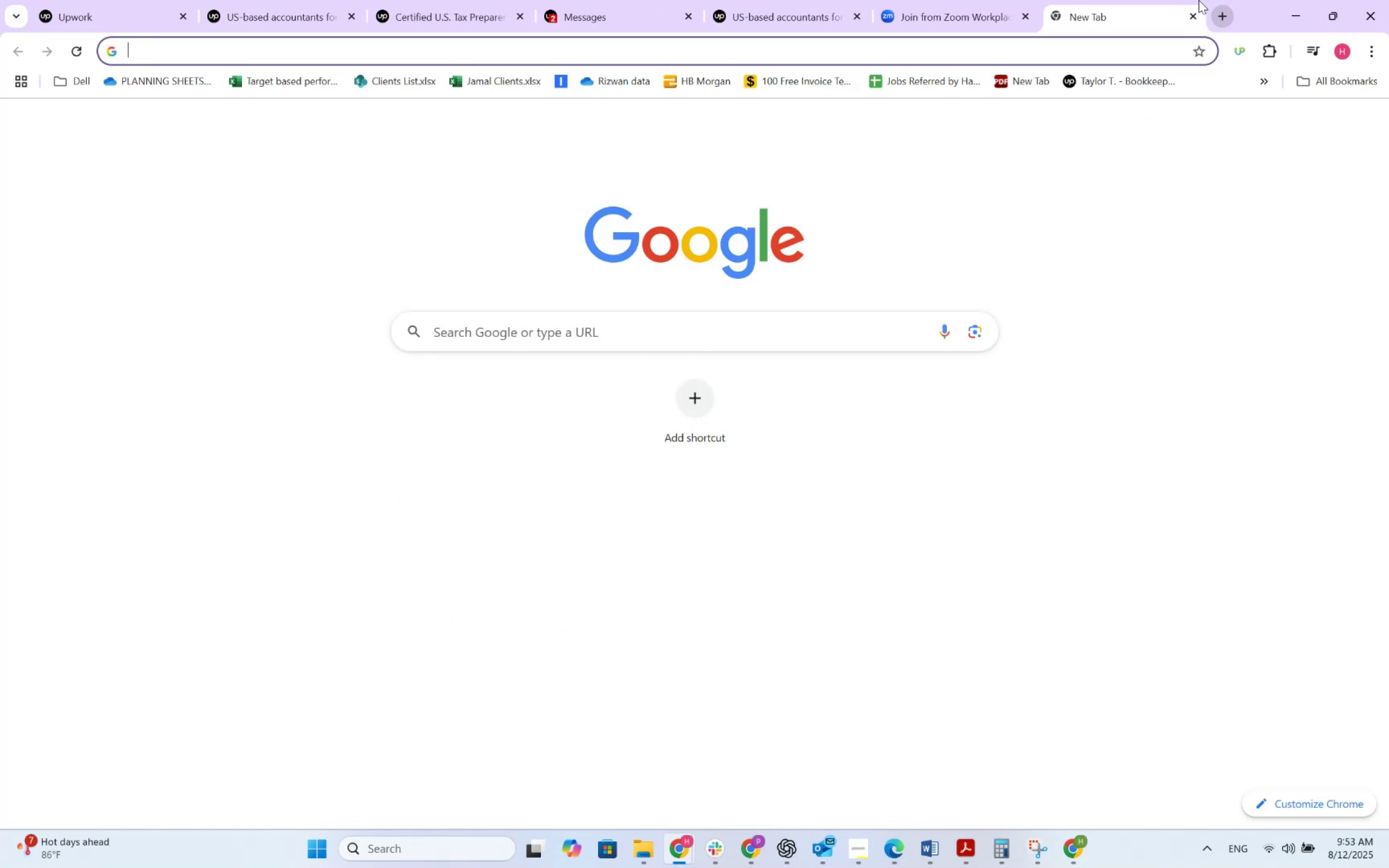 
type(proconnect)
 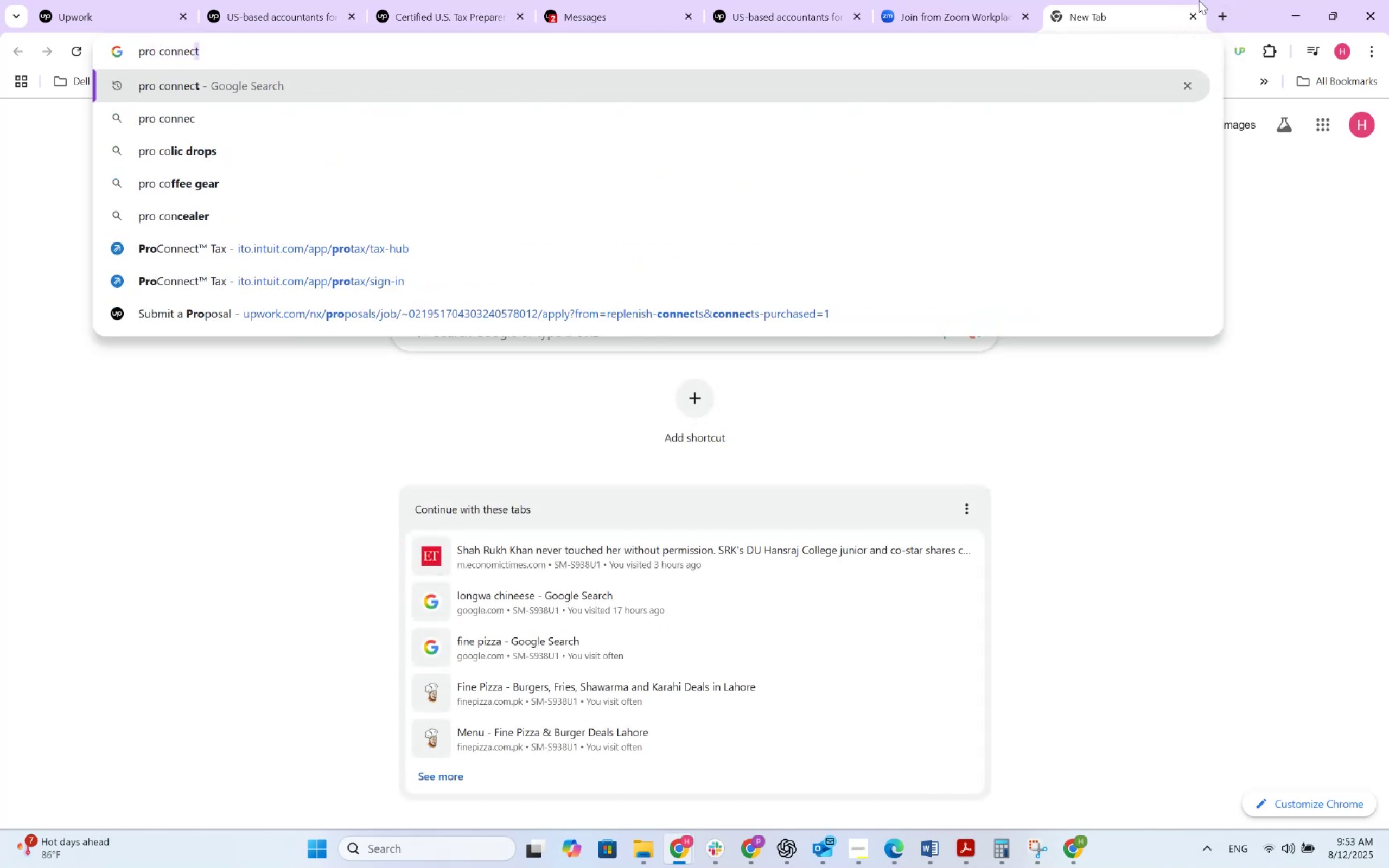 
key(Enter)
 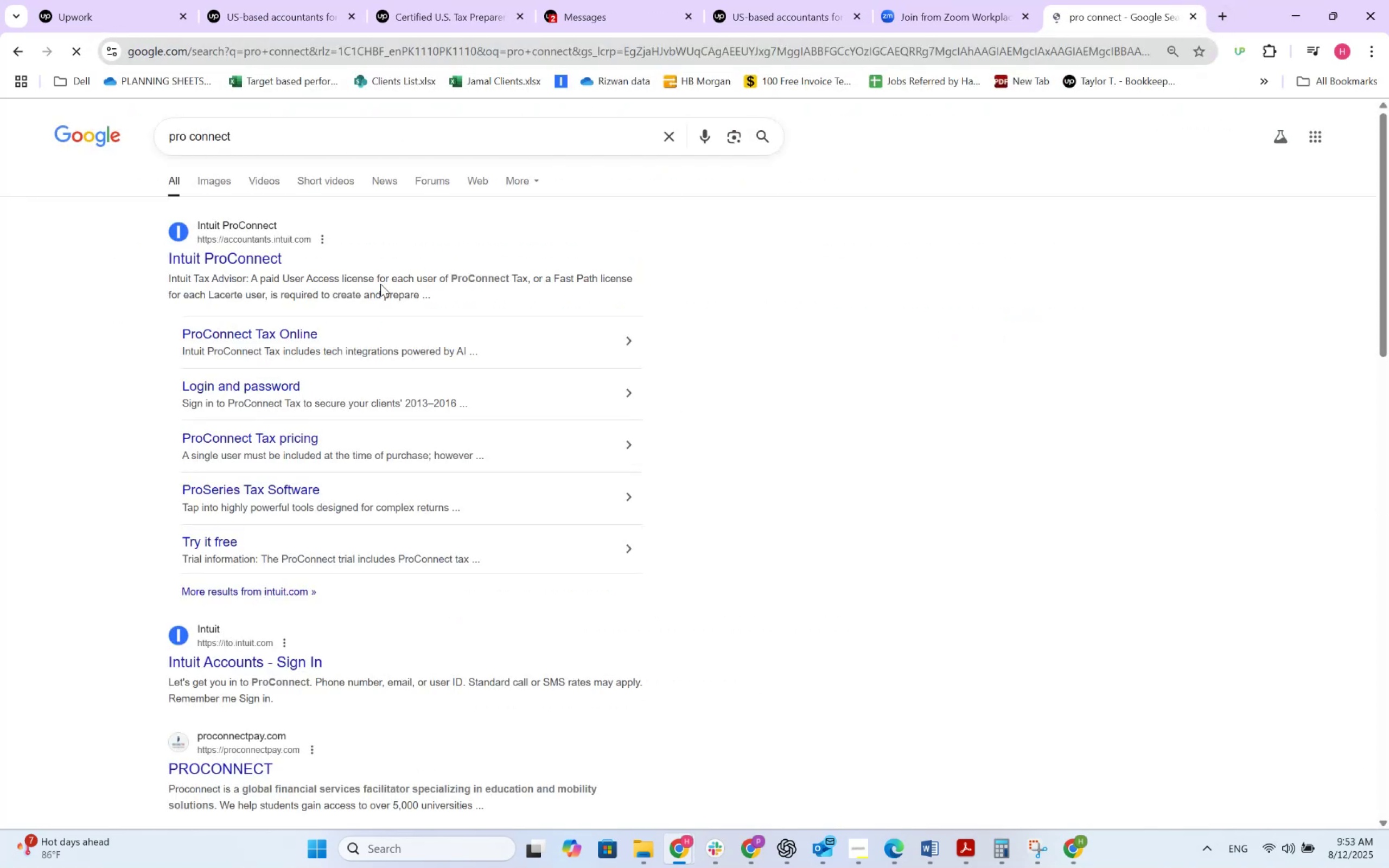 
left_click([268, 251])
 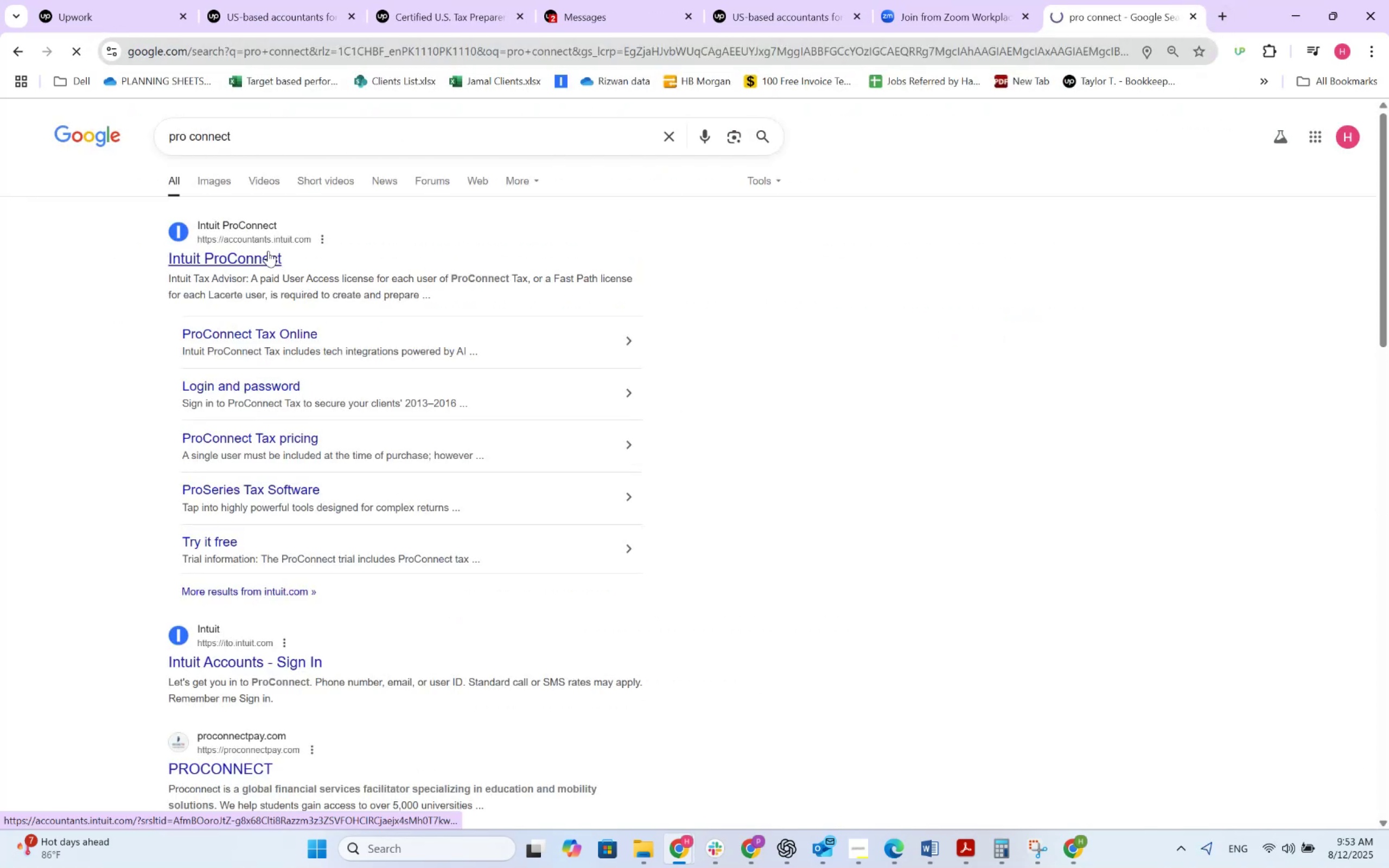 
key(Alt+AltLeft)
 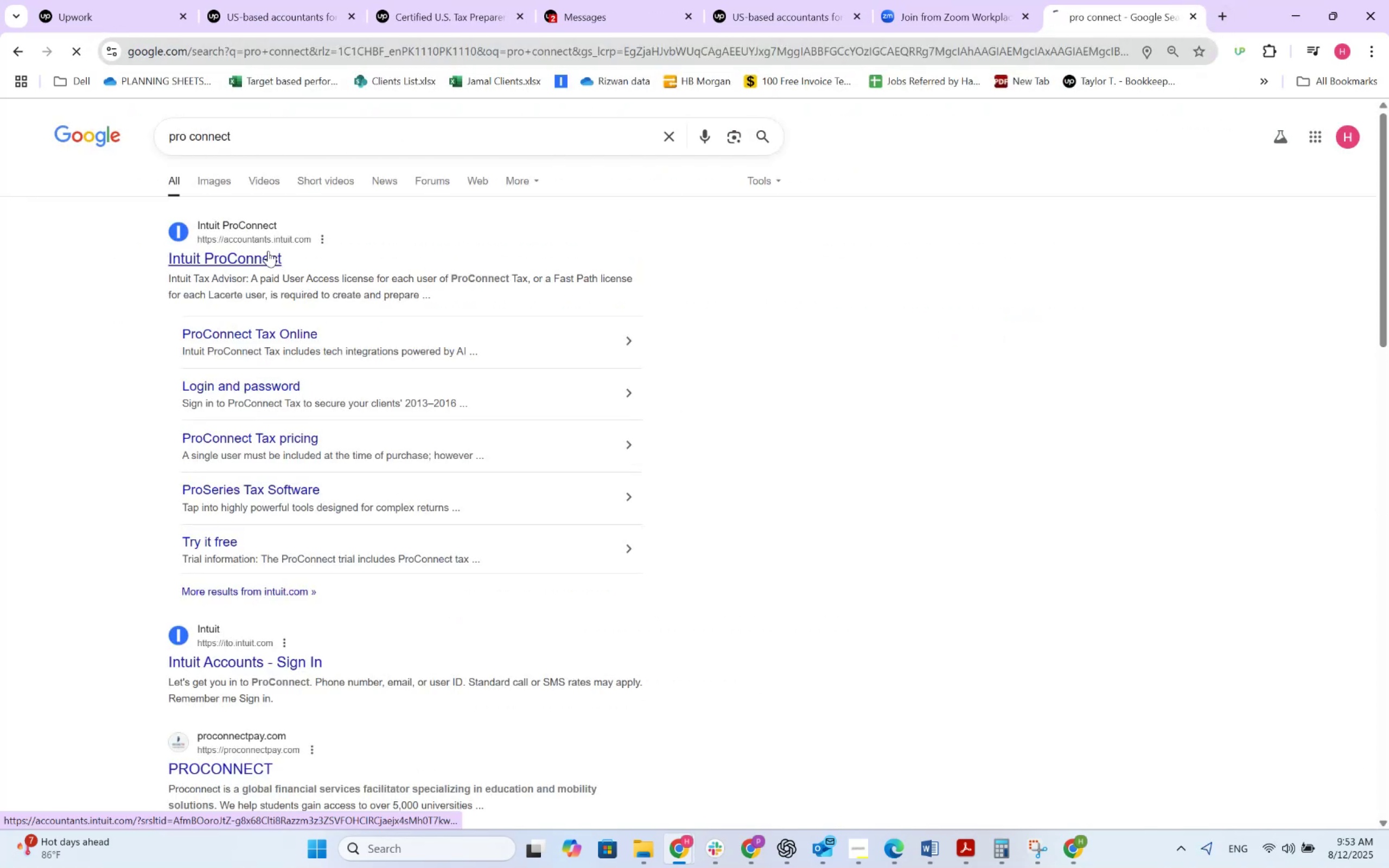 
key(Alt+Tab)
 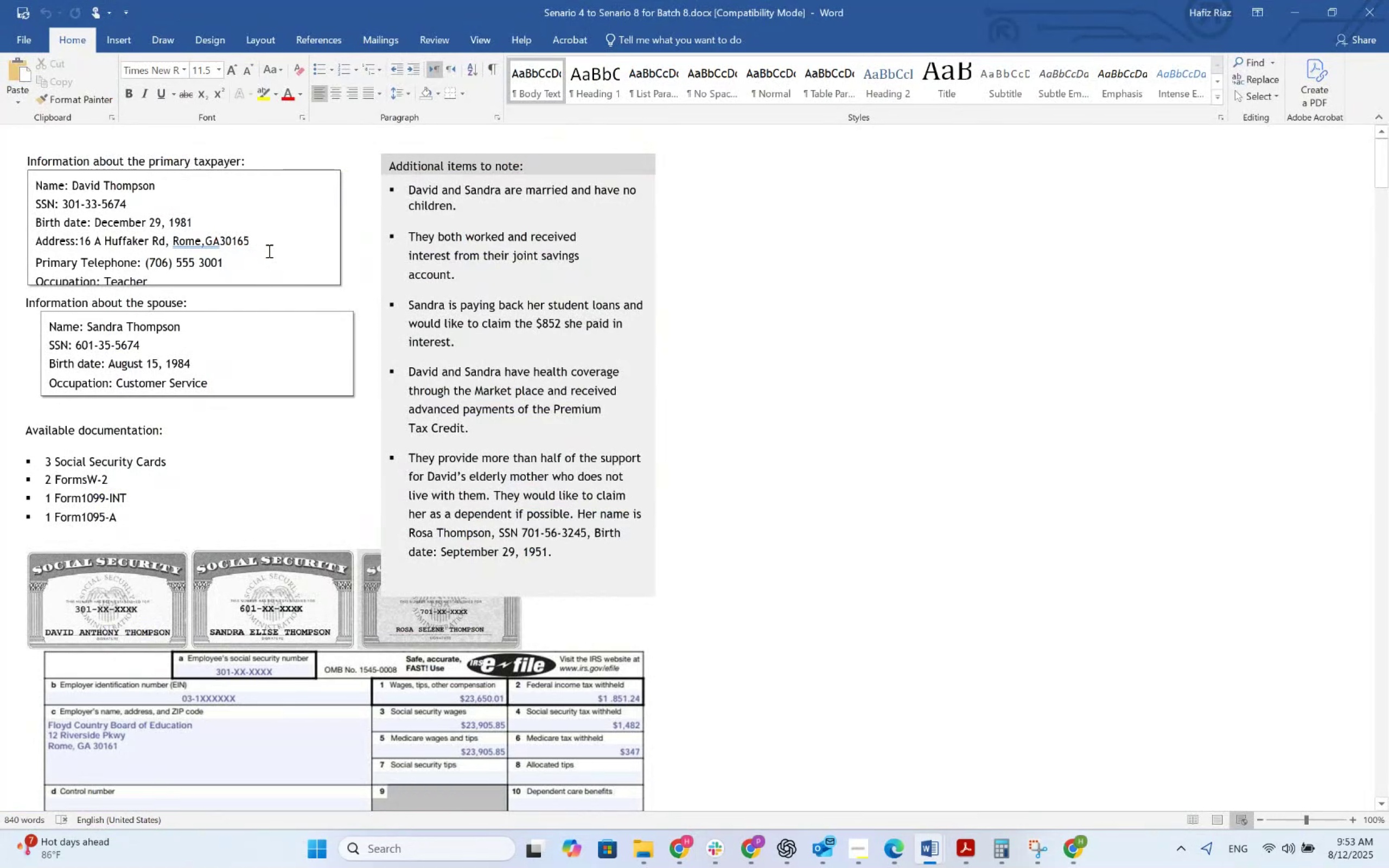 
key(Alt+AltLeft)
 